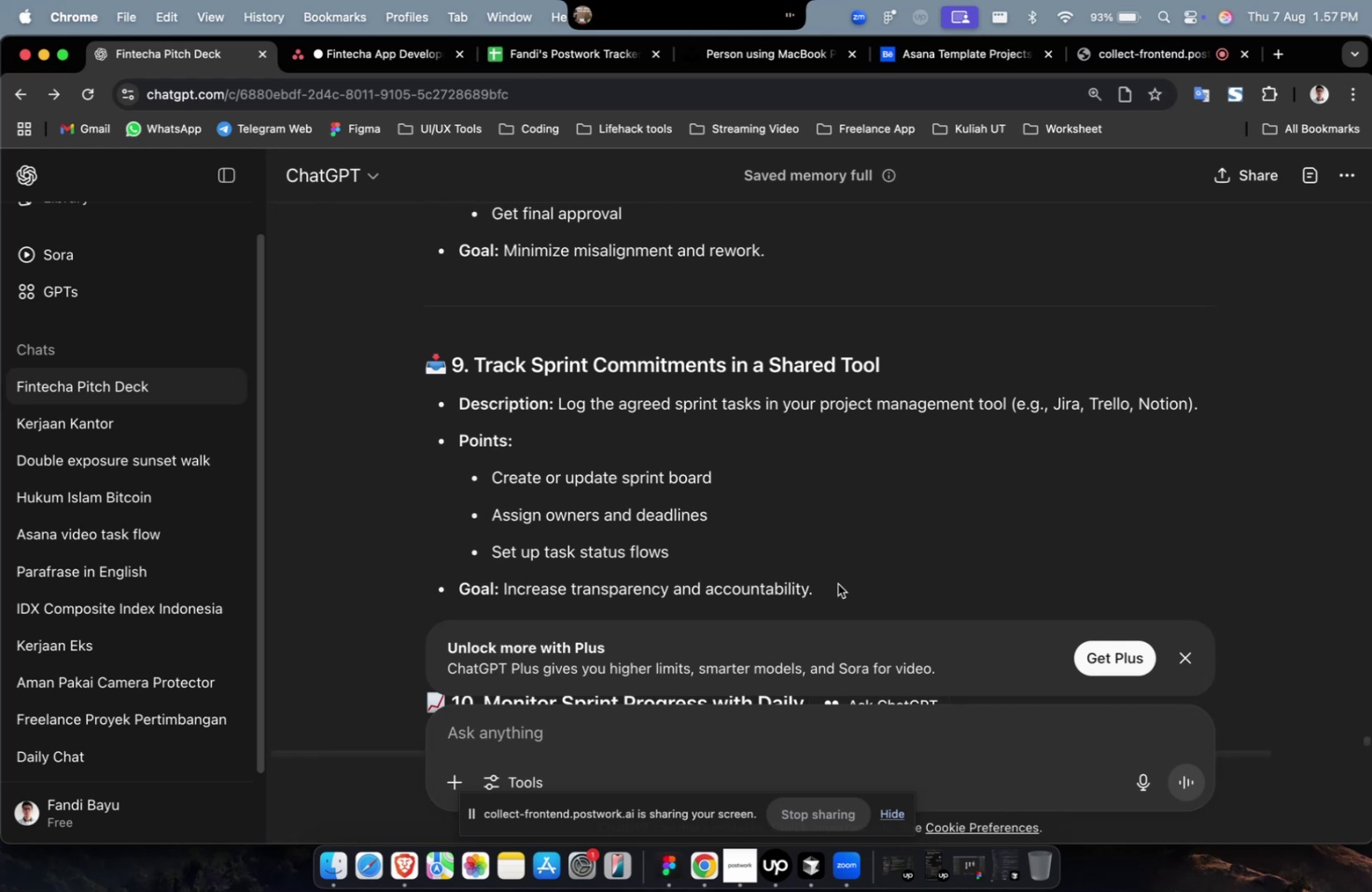 
left_click_drag(start_coordinate=[833, 592], to_coordinate=[556, 408])
 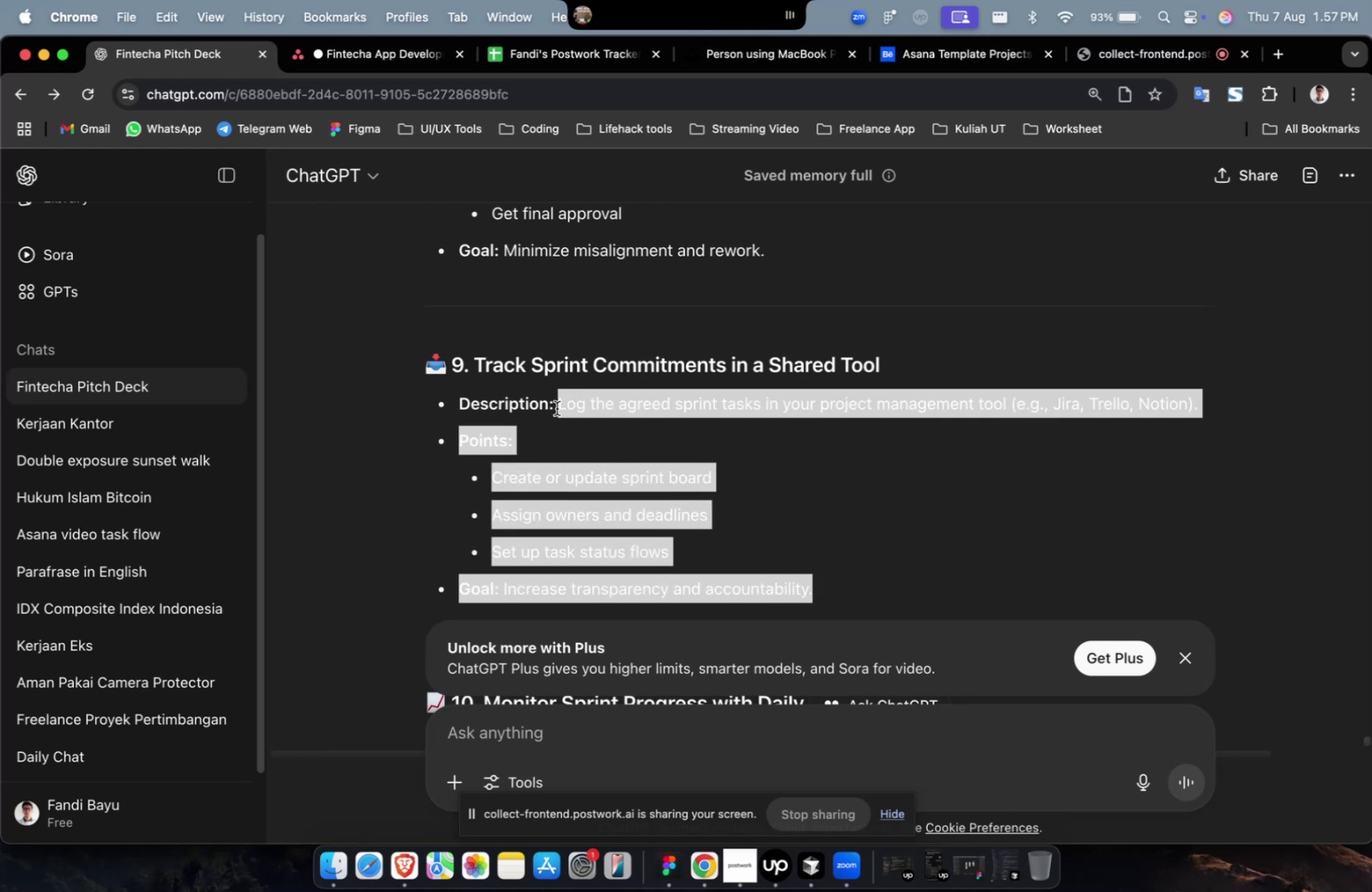 
key(Meta+CommandLeft)
 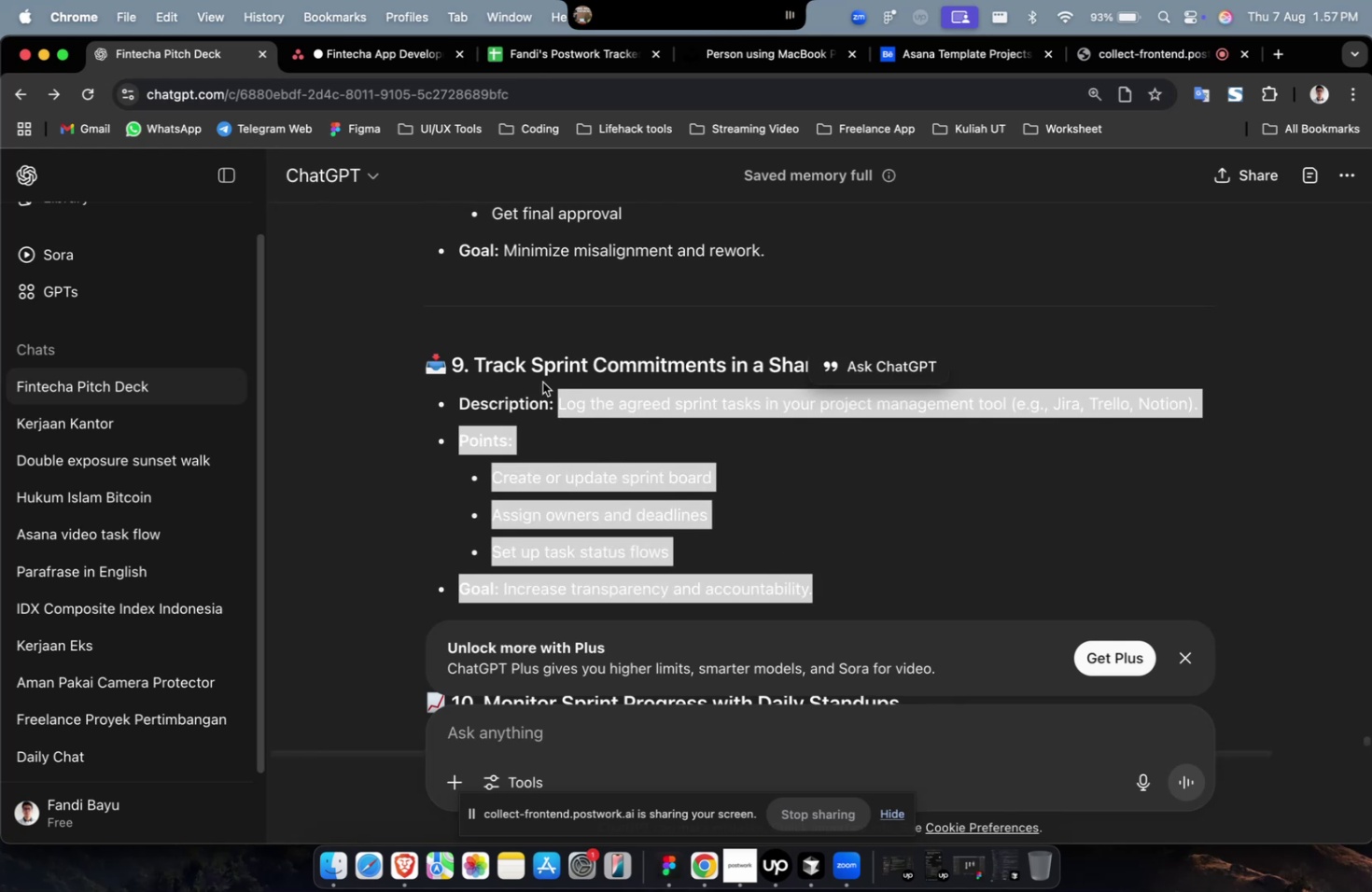 
key(Meta+C)
 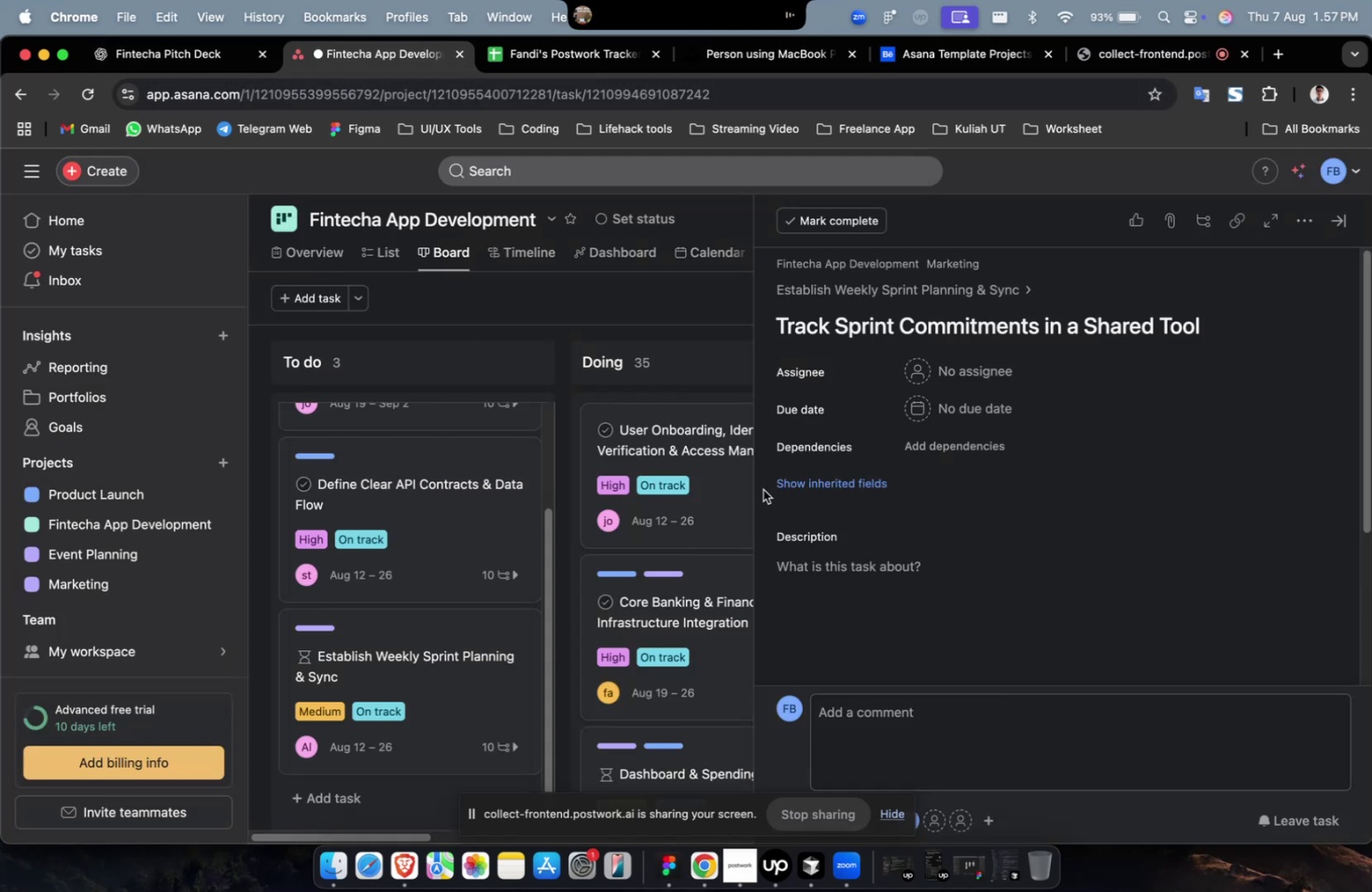 
key(Meta+CommandLeft)
 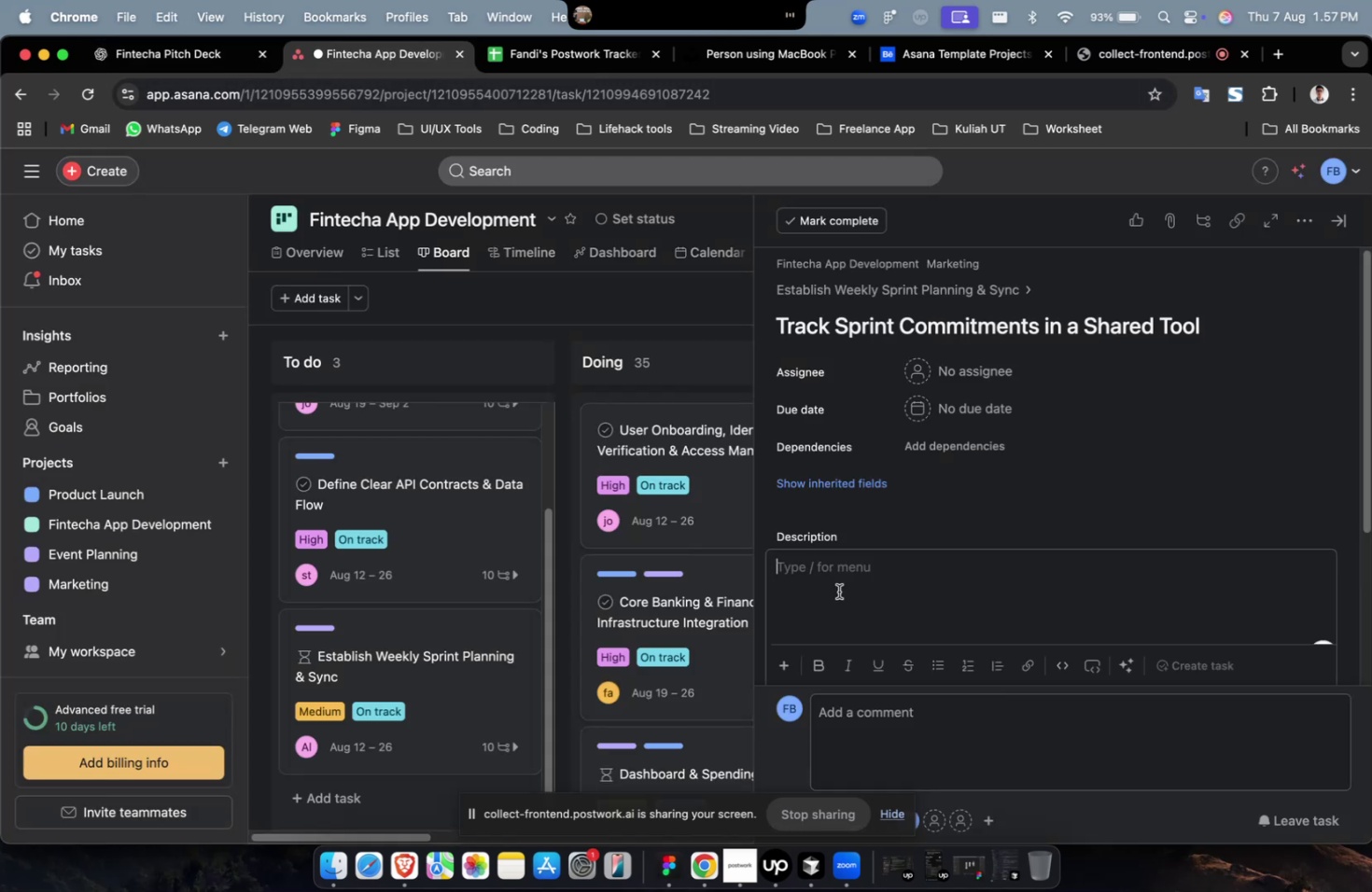 
double_click([838, 591])
 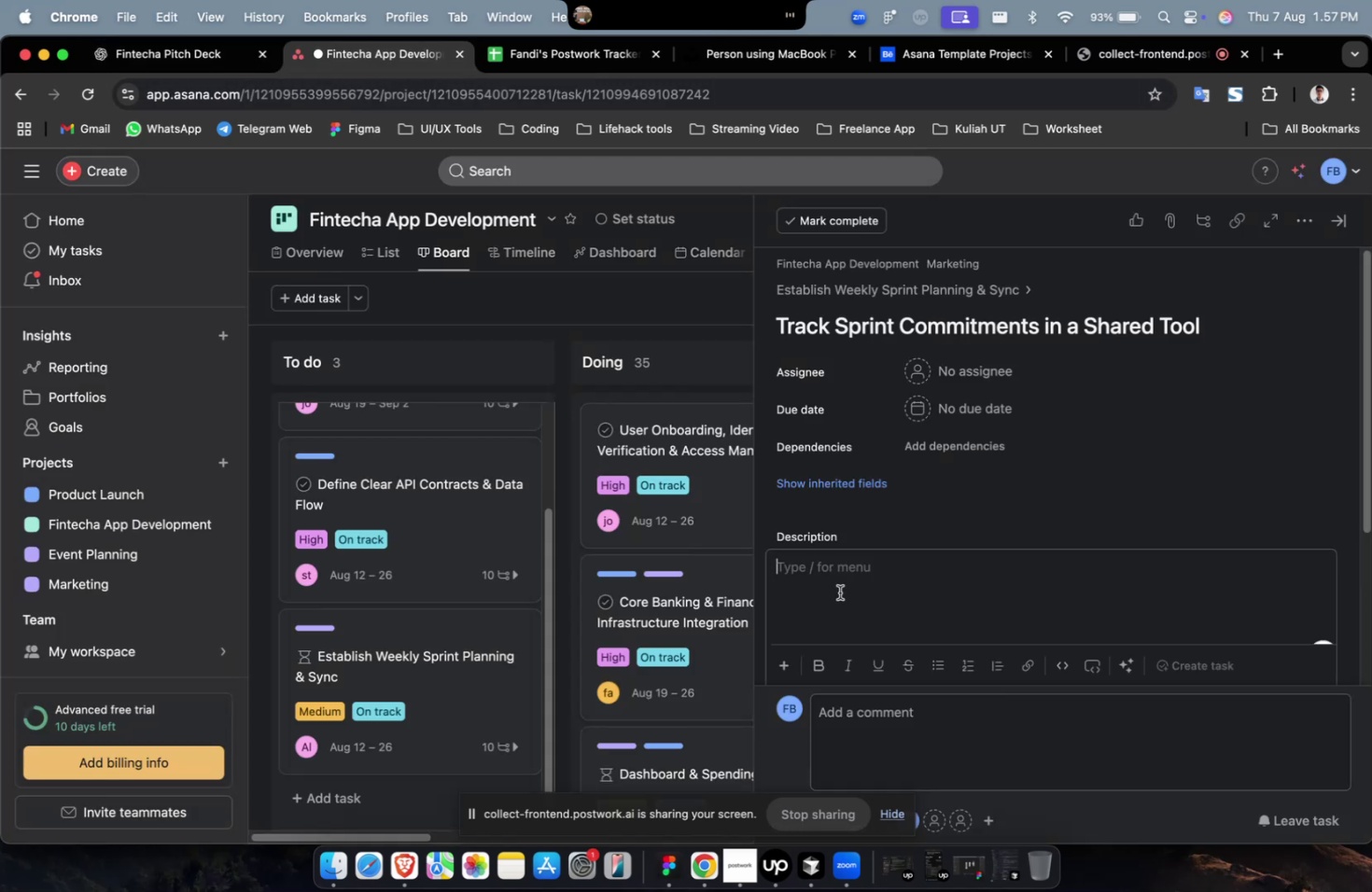 
key(Meta+V)
 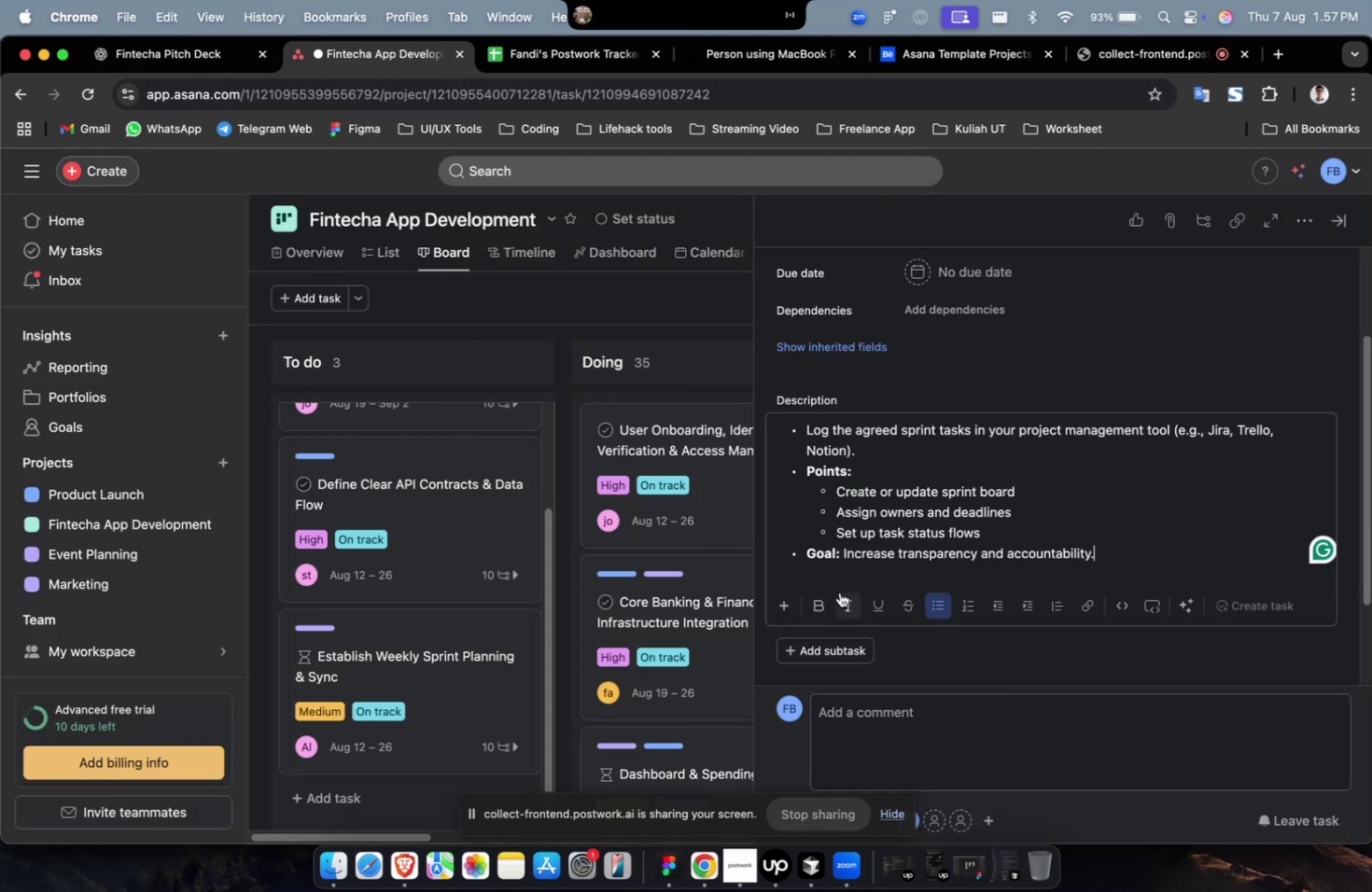 
scroll: coordinate [835, 591], scroll_direction: up, amount: 9.0
 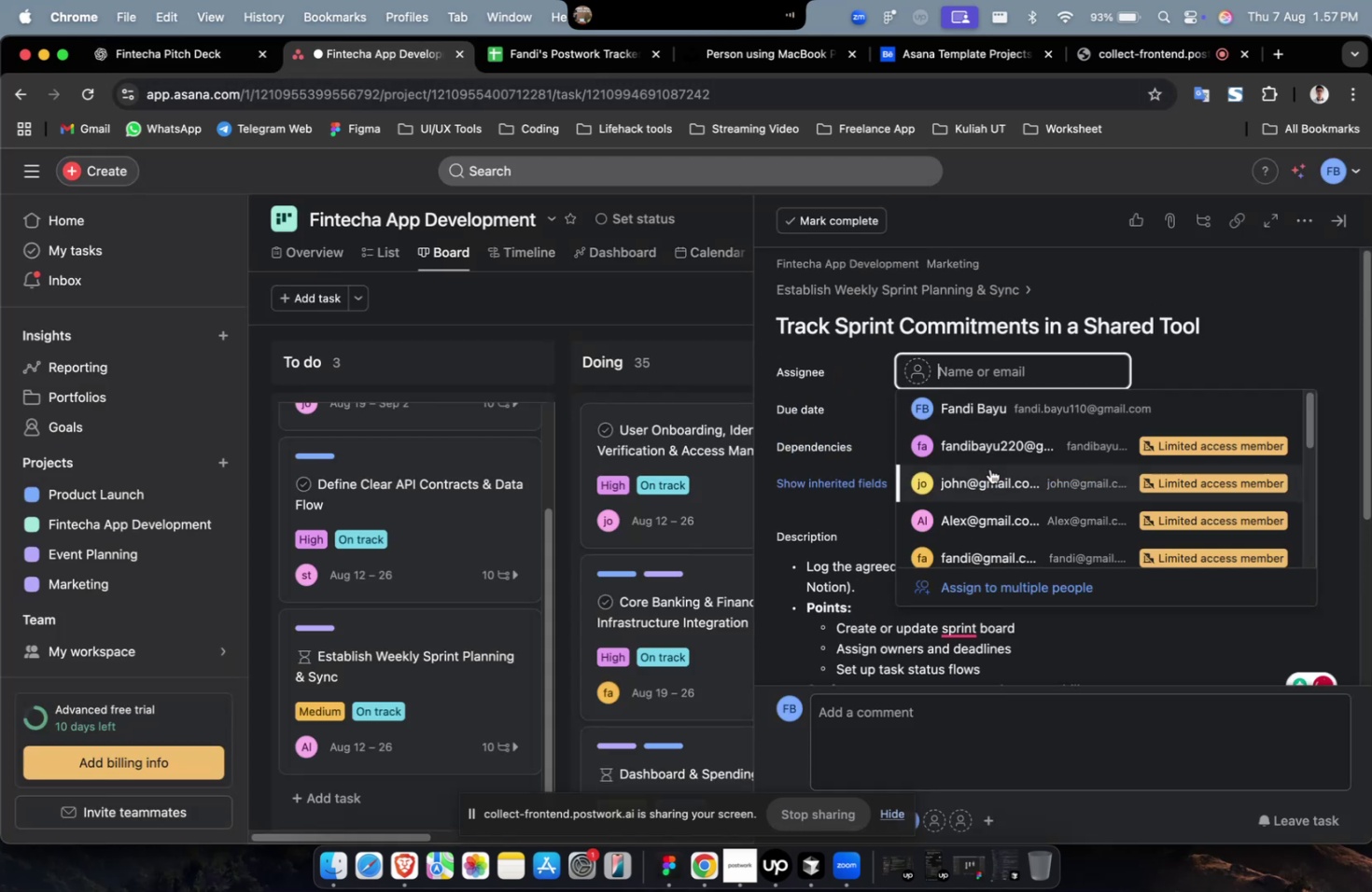 
left_click([990, 475])
 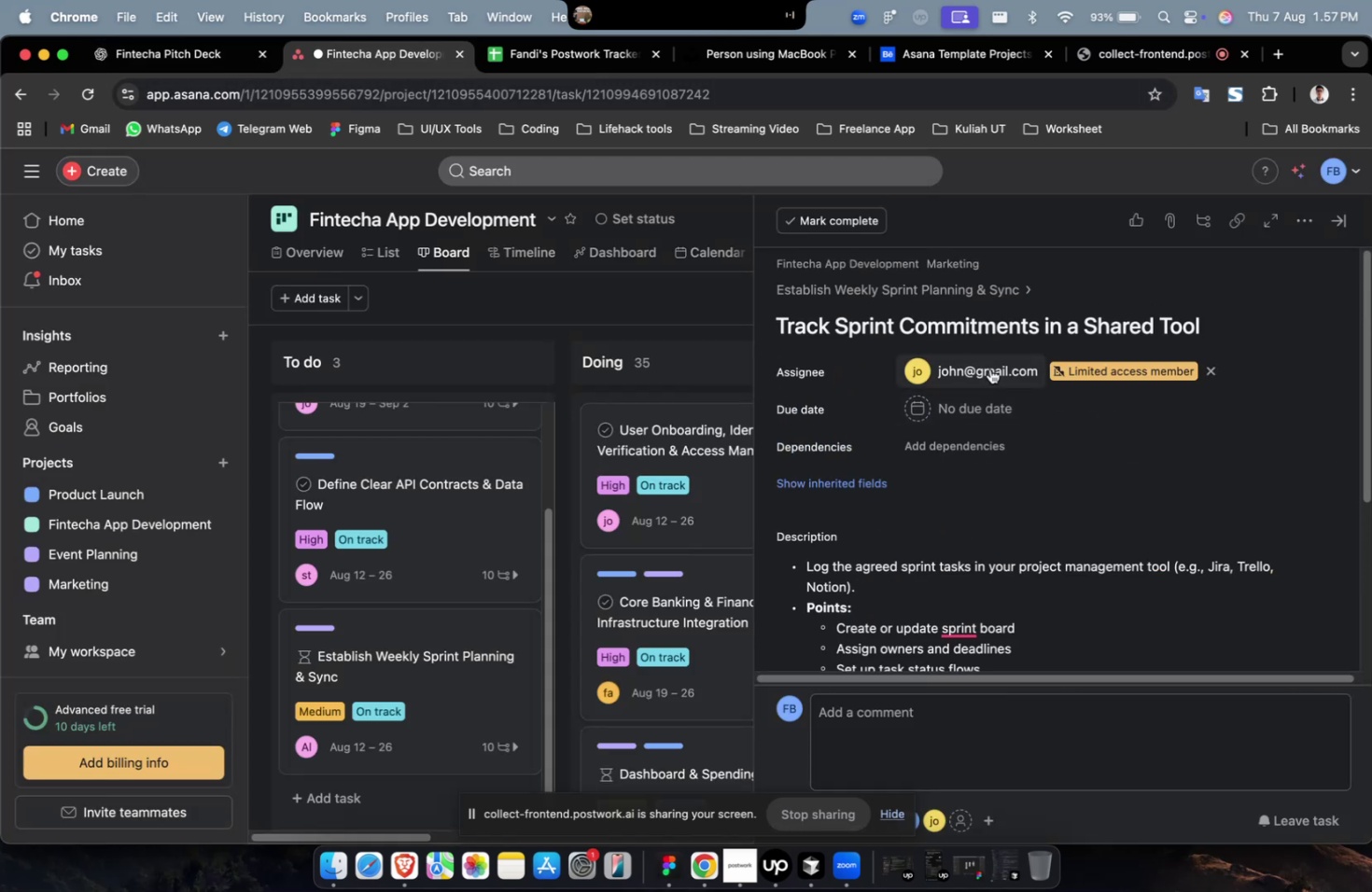 
double_click([989, 369])
 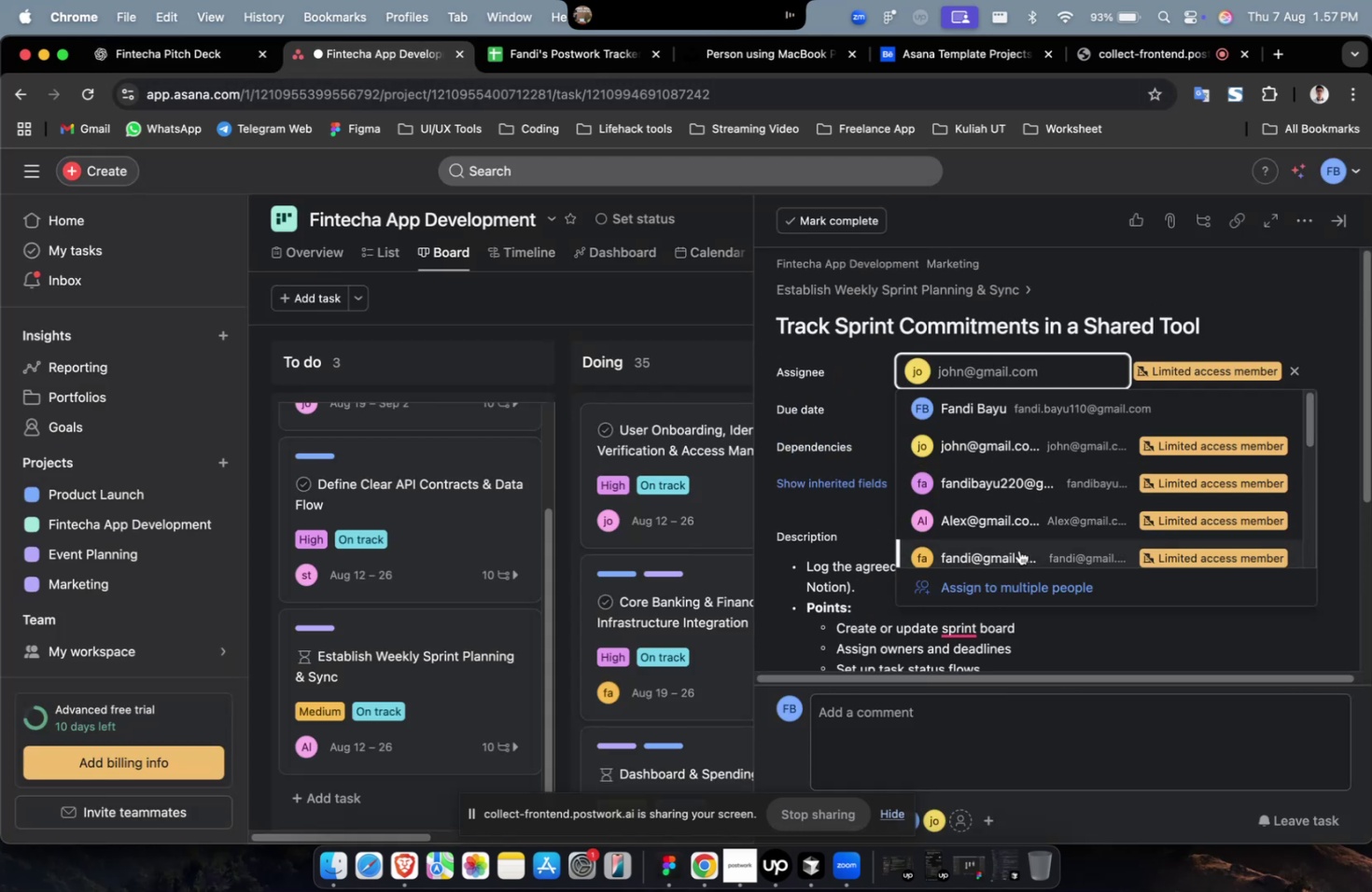 
left_click([1018, 552])
 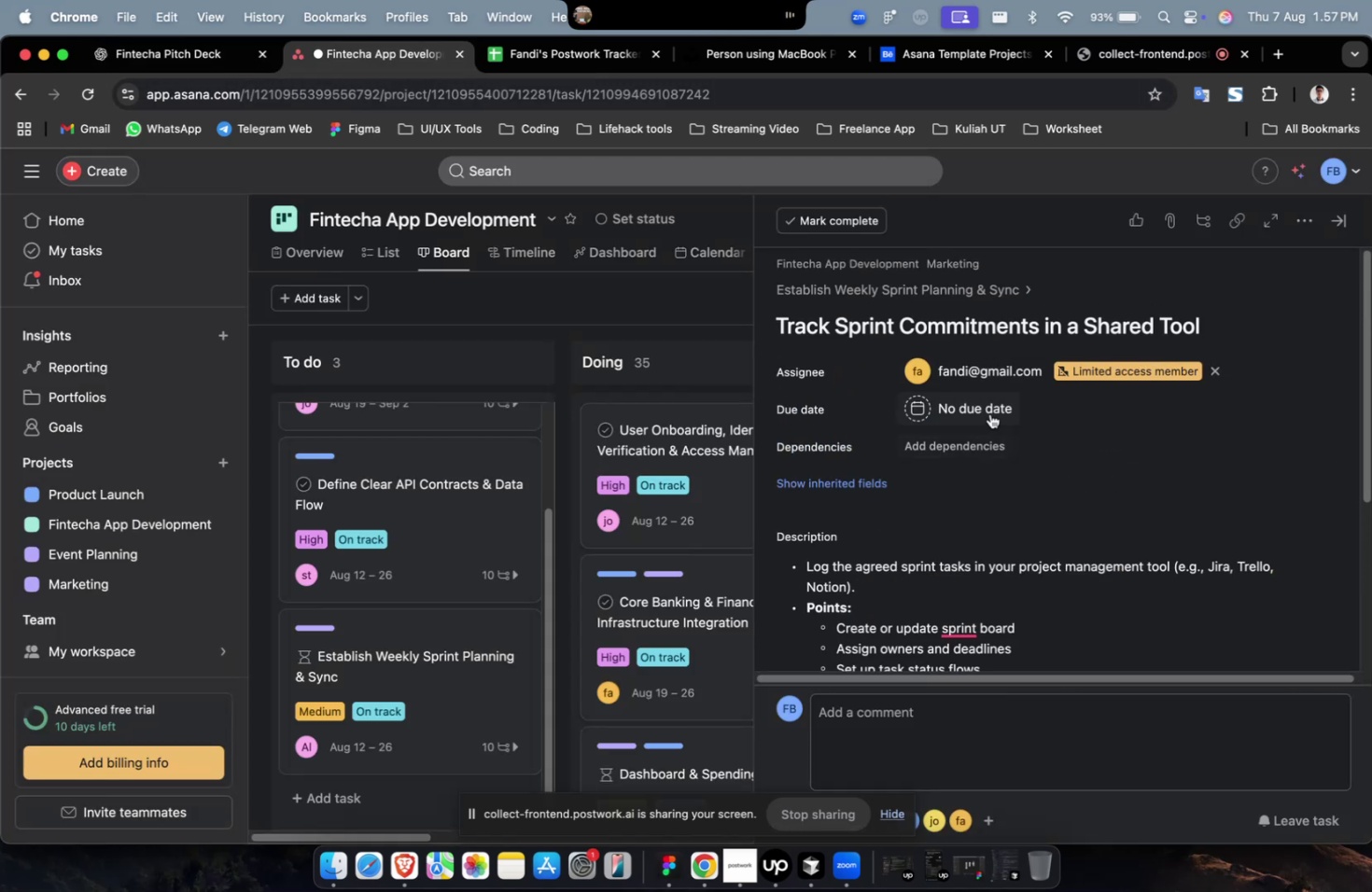 
double_click([989, 412])
 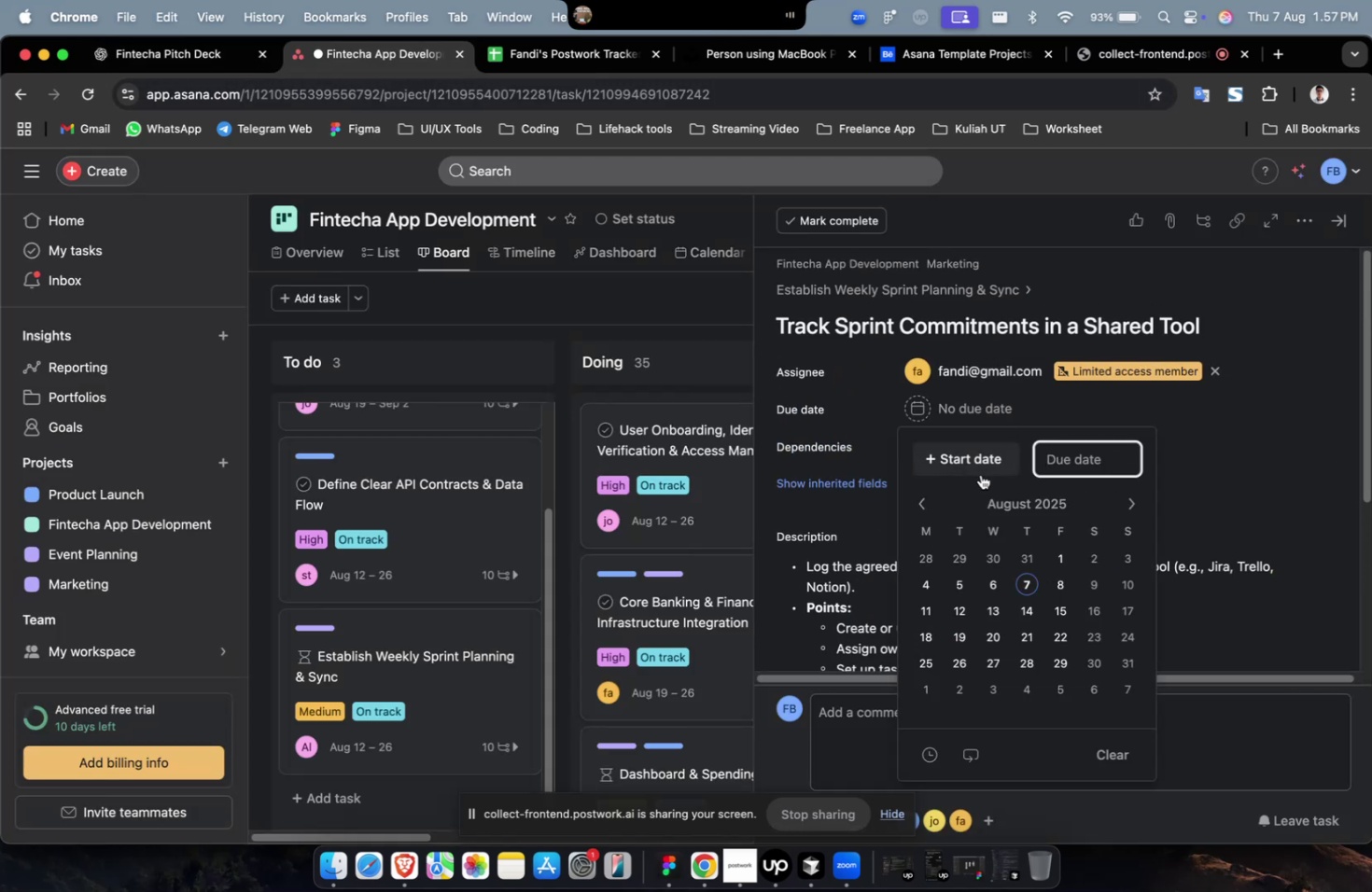 
triple_click([980, 463])
 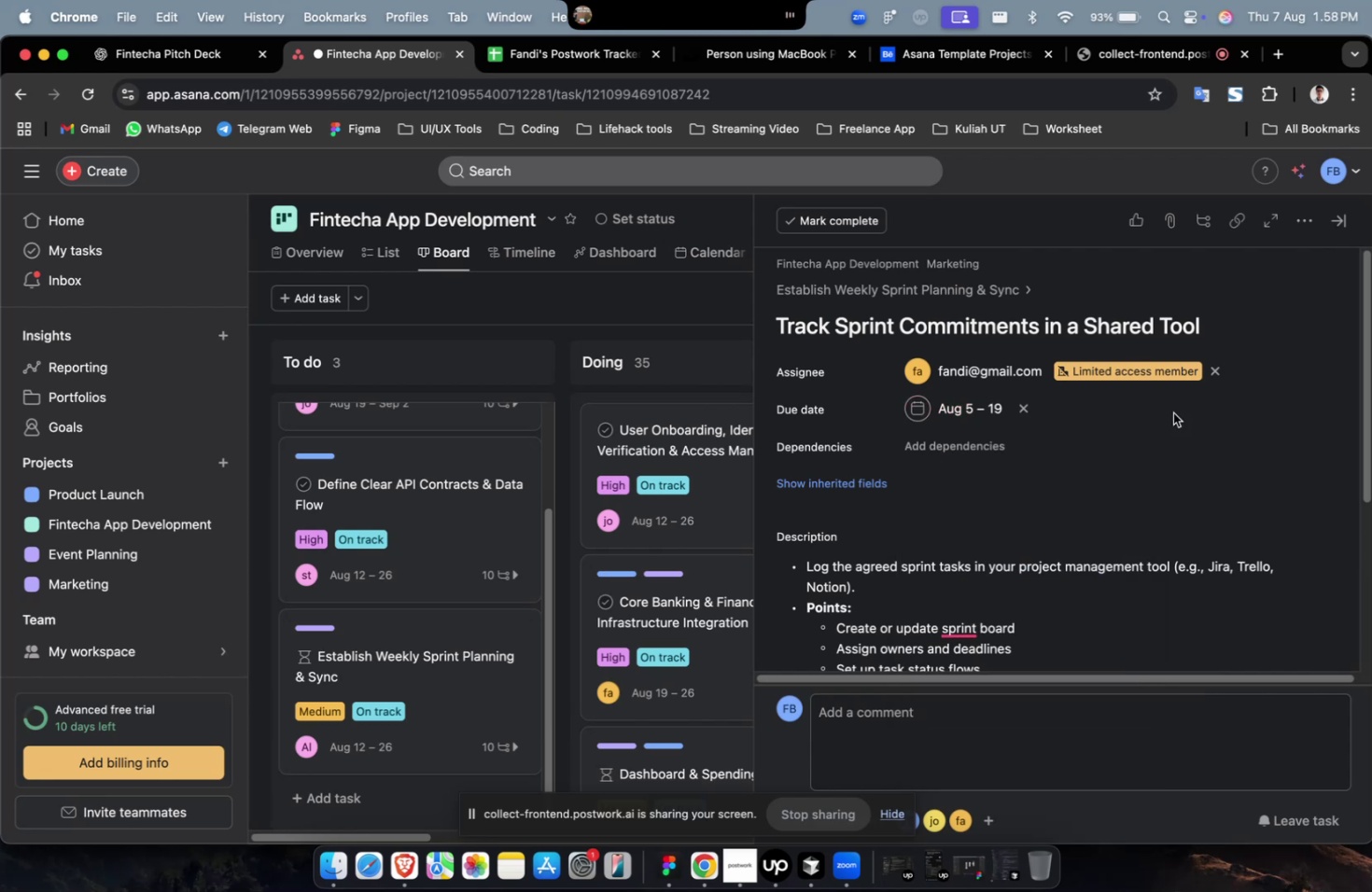 
triple_click([1027, 528])
 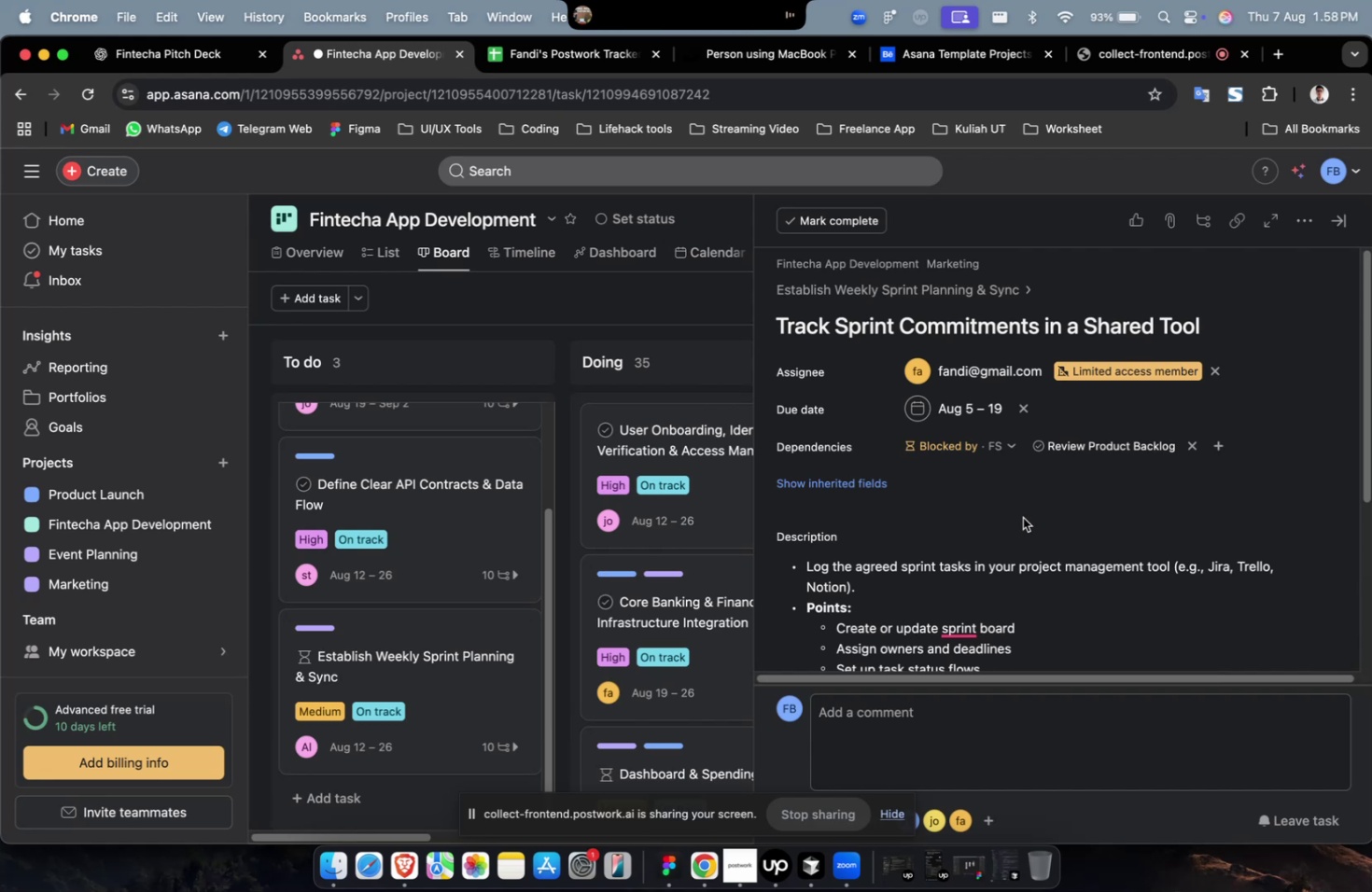 
wait(12.41)
 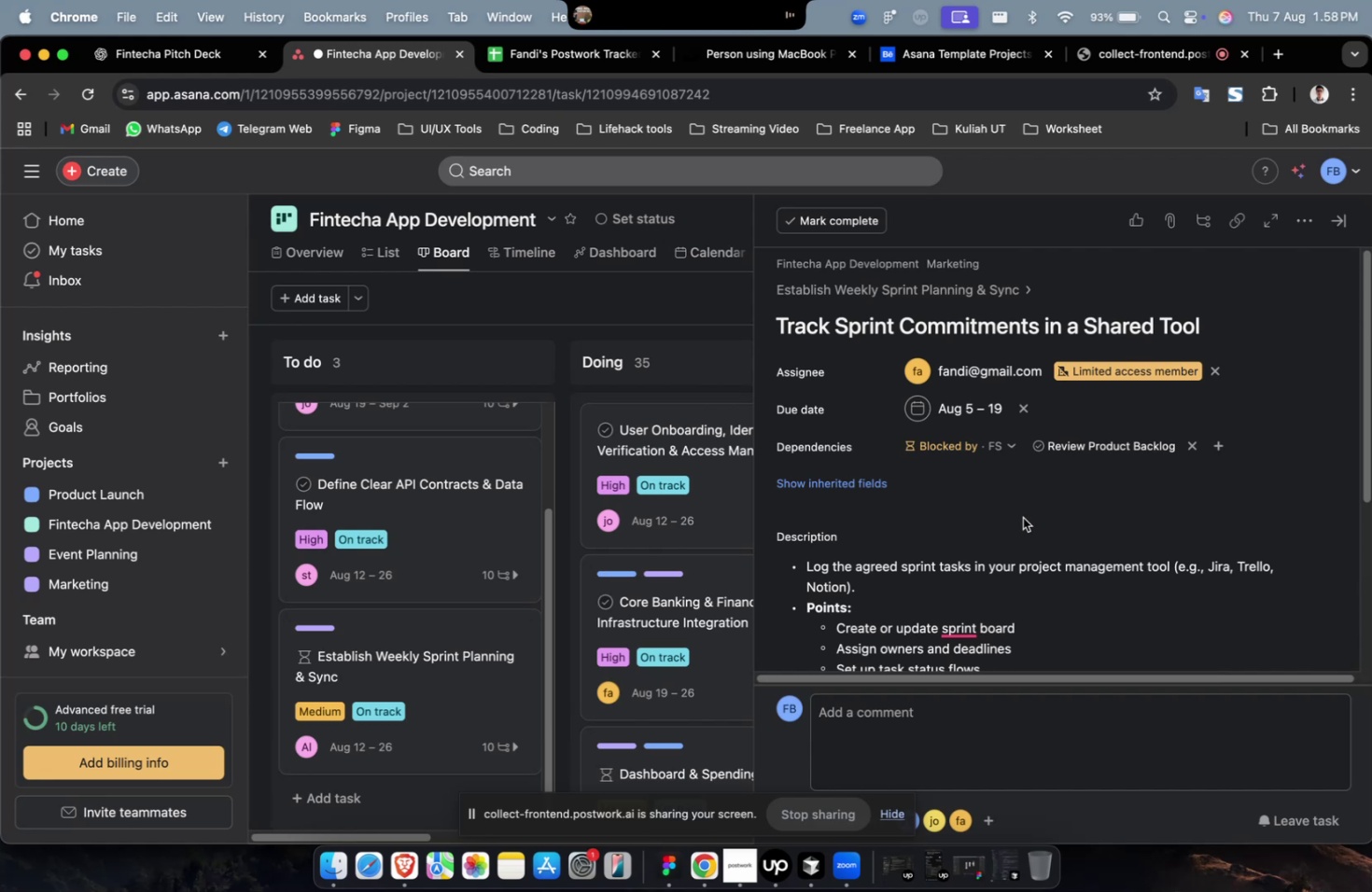 
left_click([855, 477])
 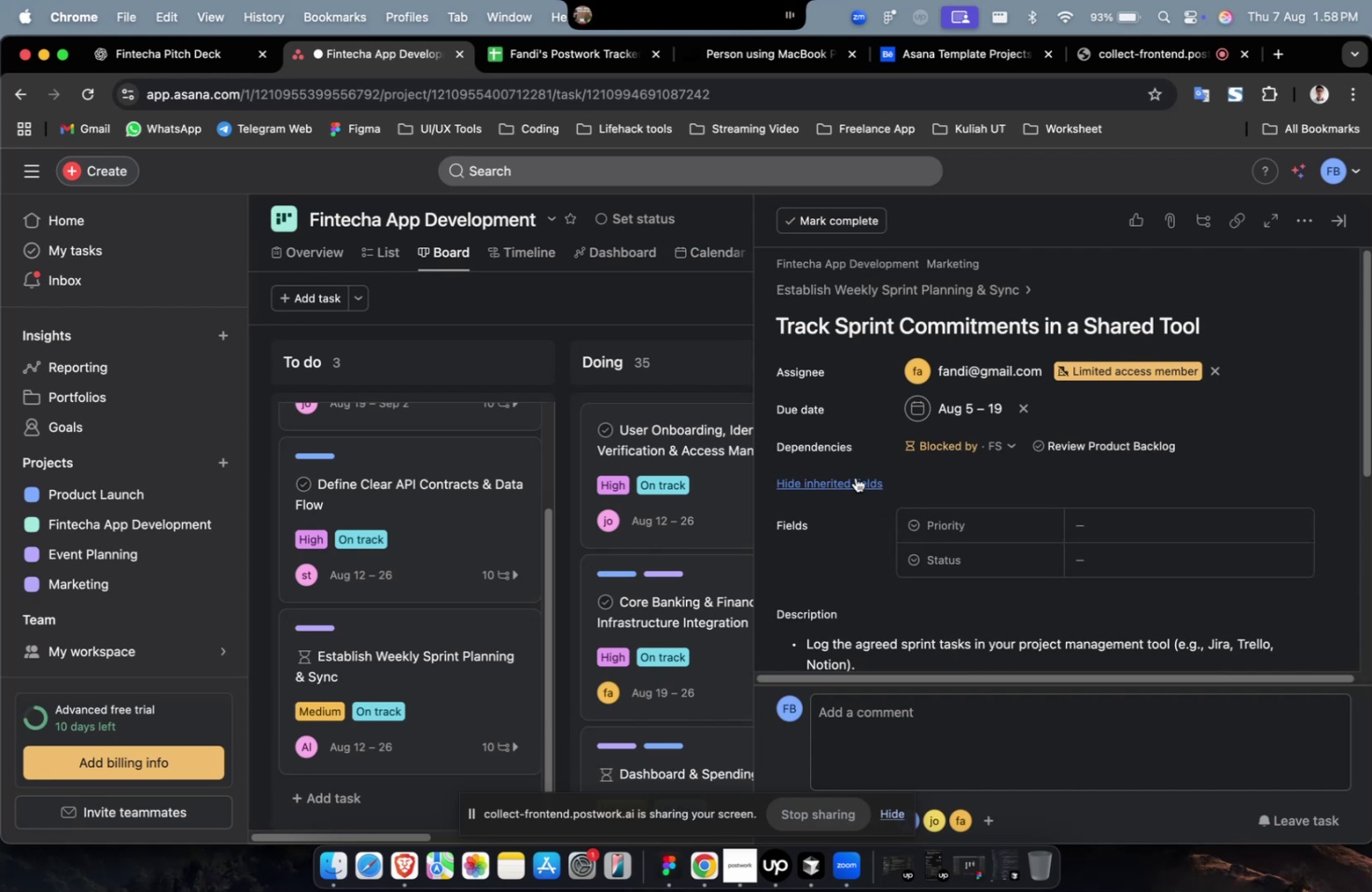 
wait(8.91)
 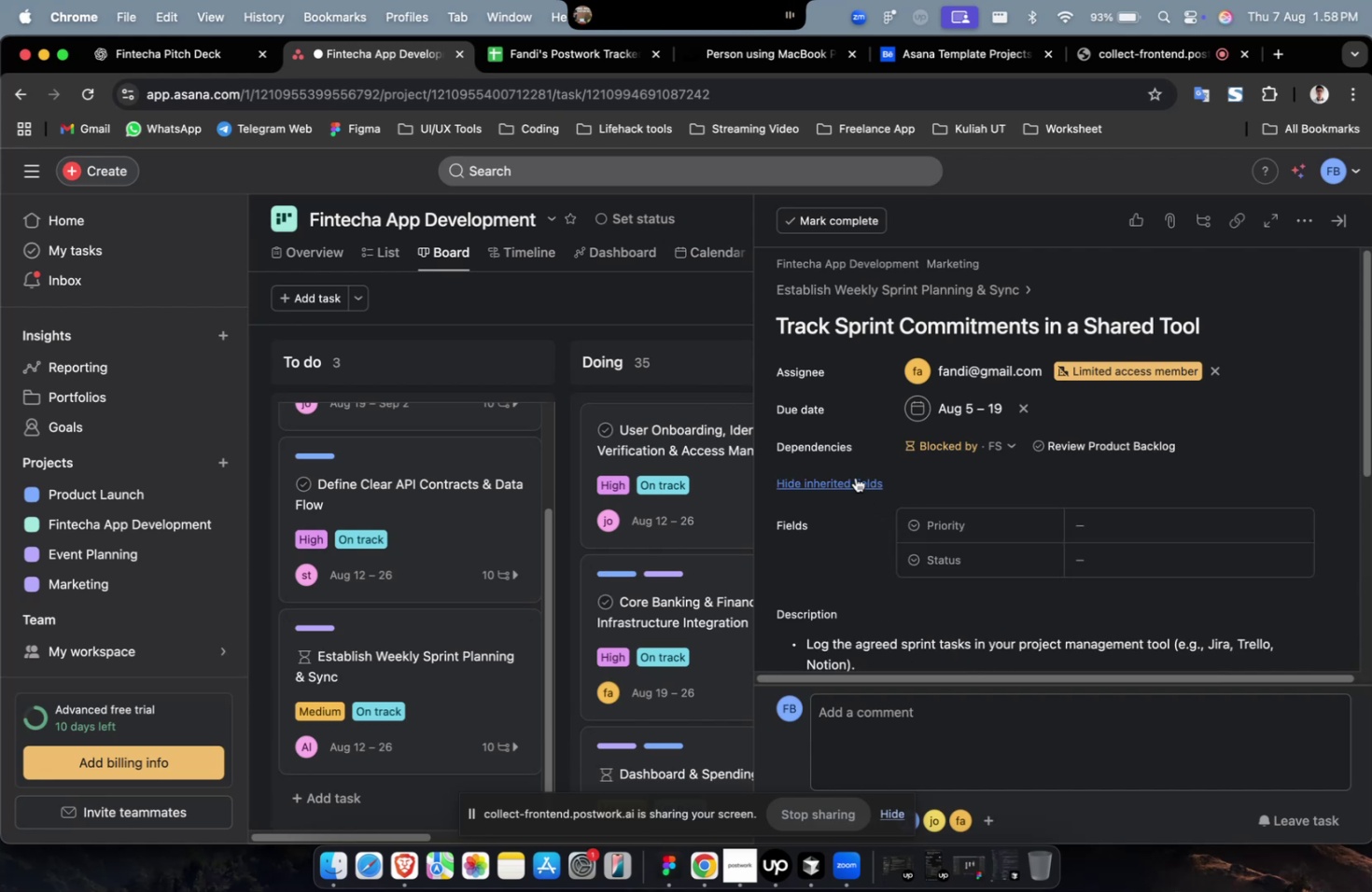 
left_click([1114, 510])
 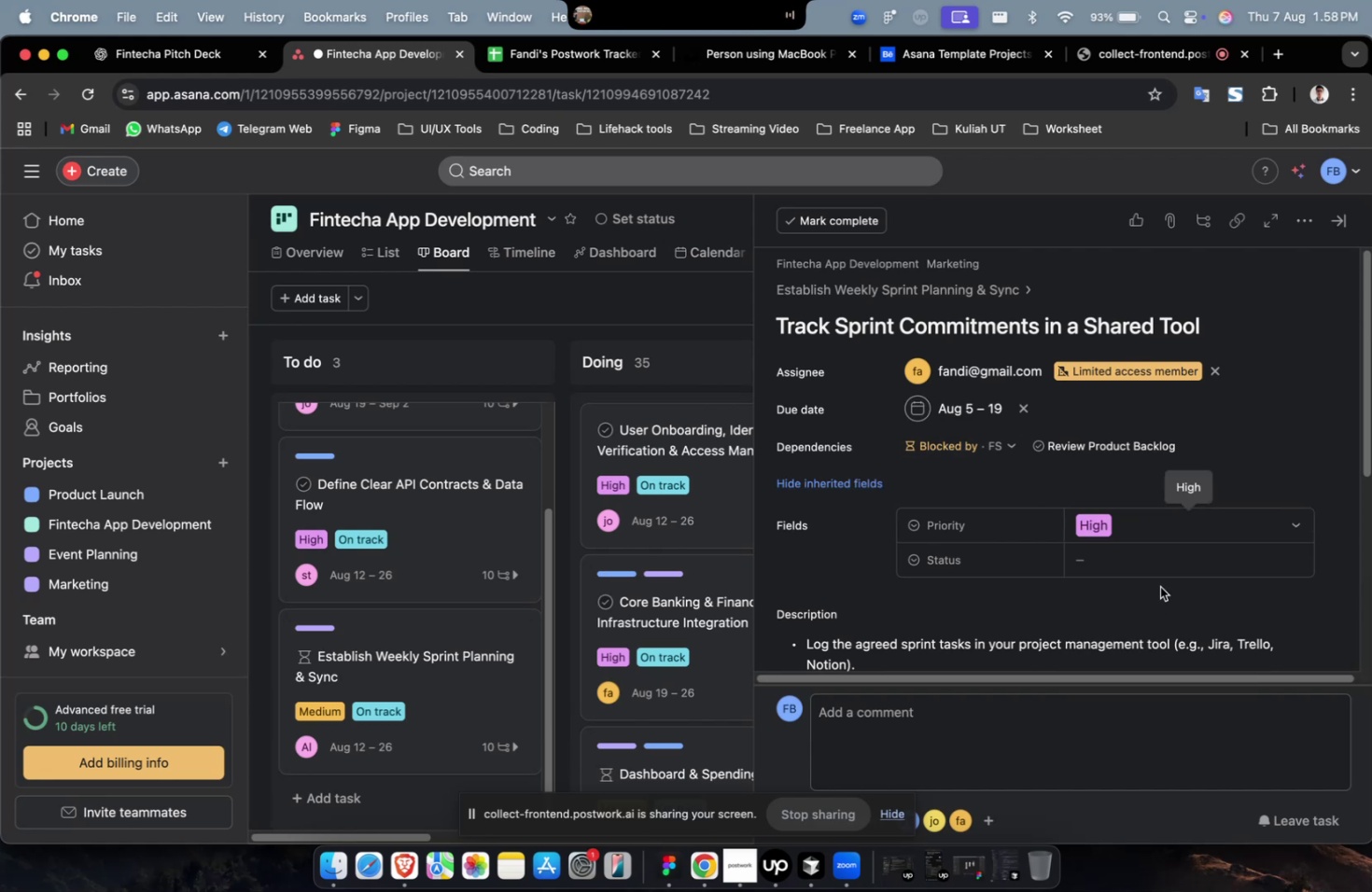 
triple_click([1166, 552])
 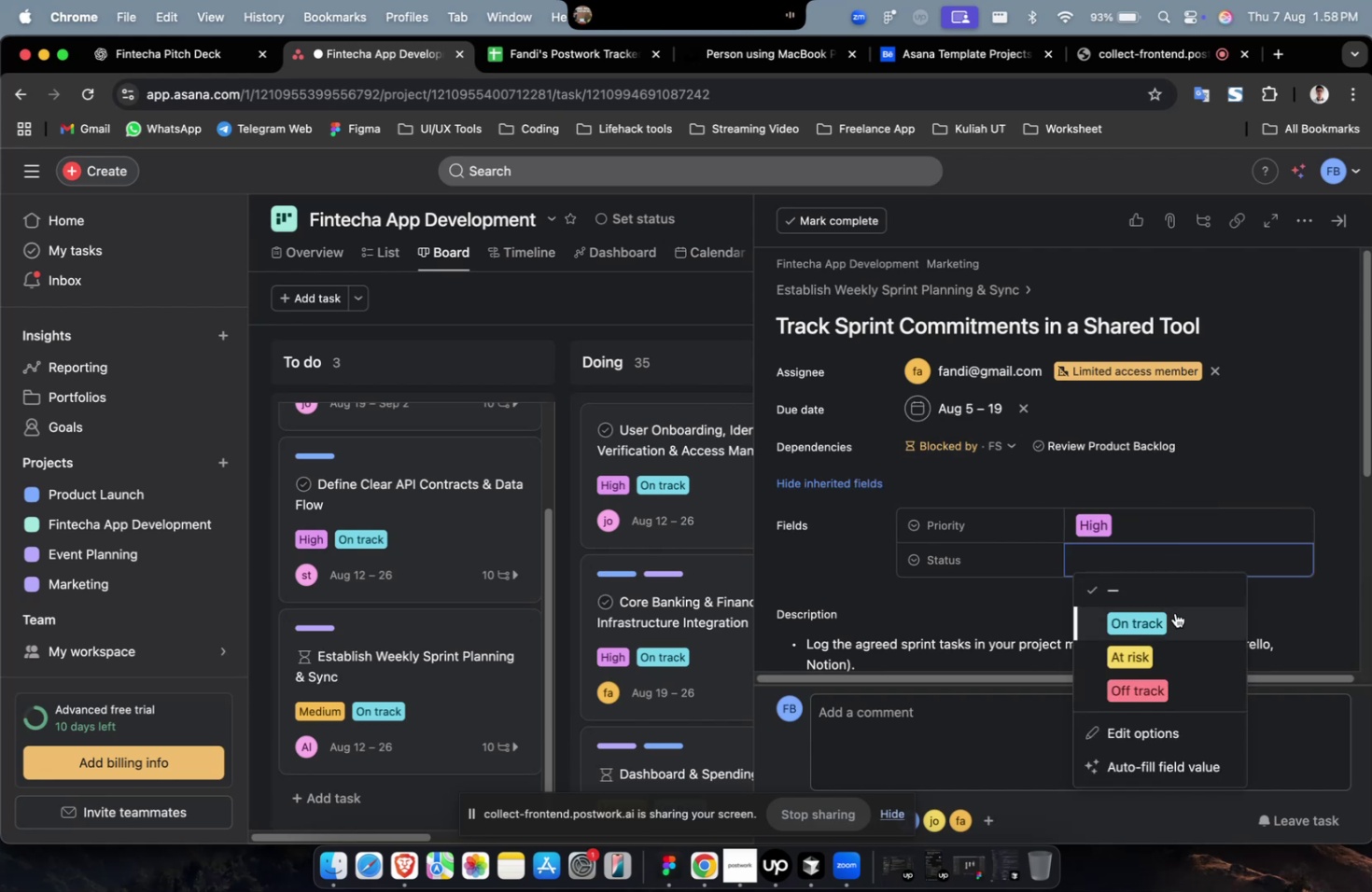 
triple_click([1174, 612])
 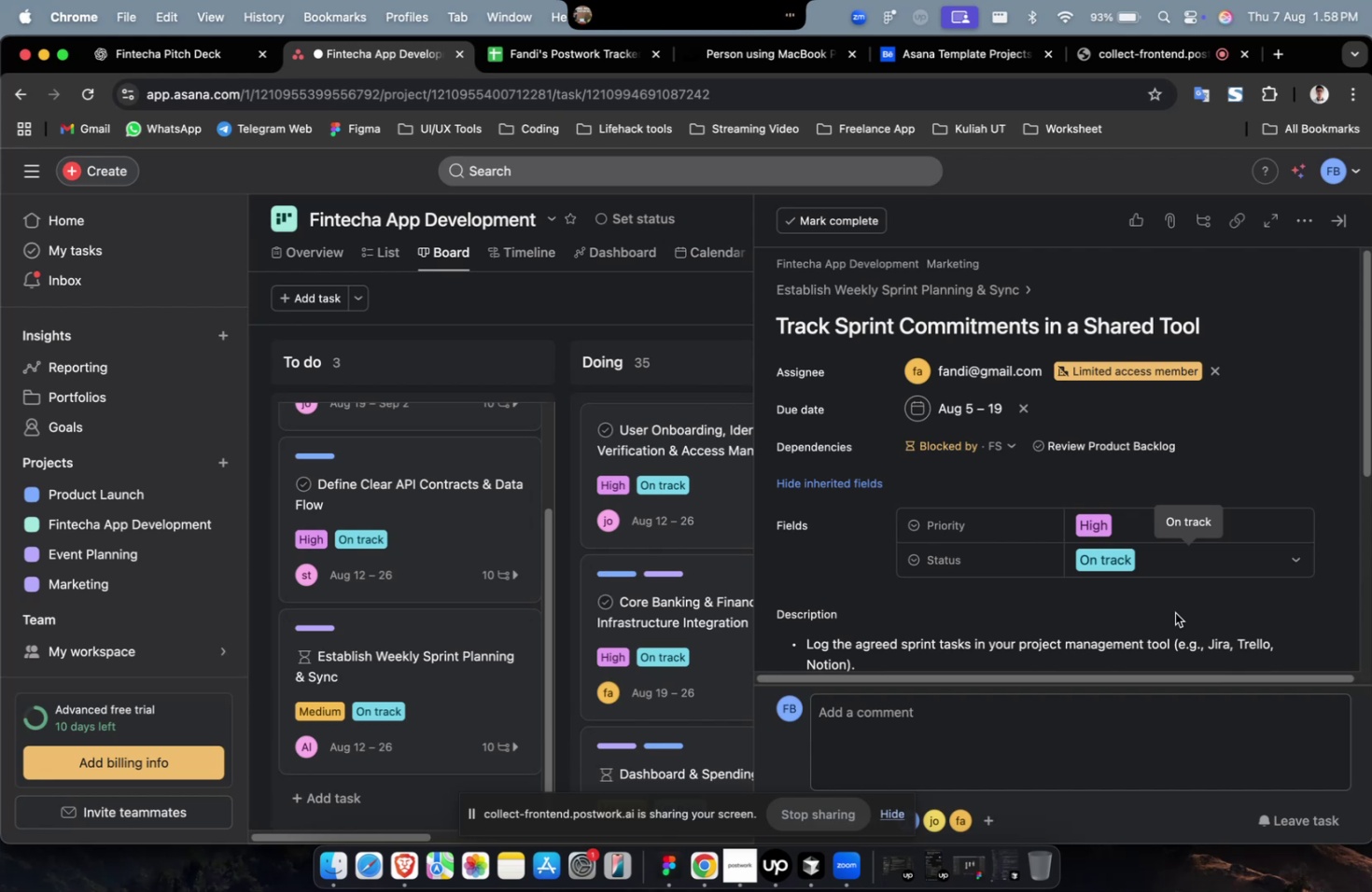 
wait(36.65)
 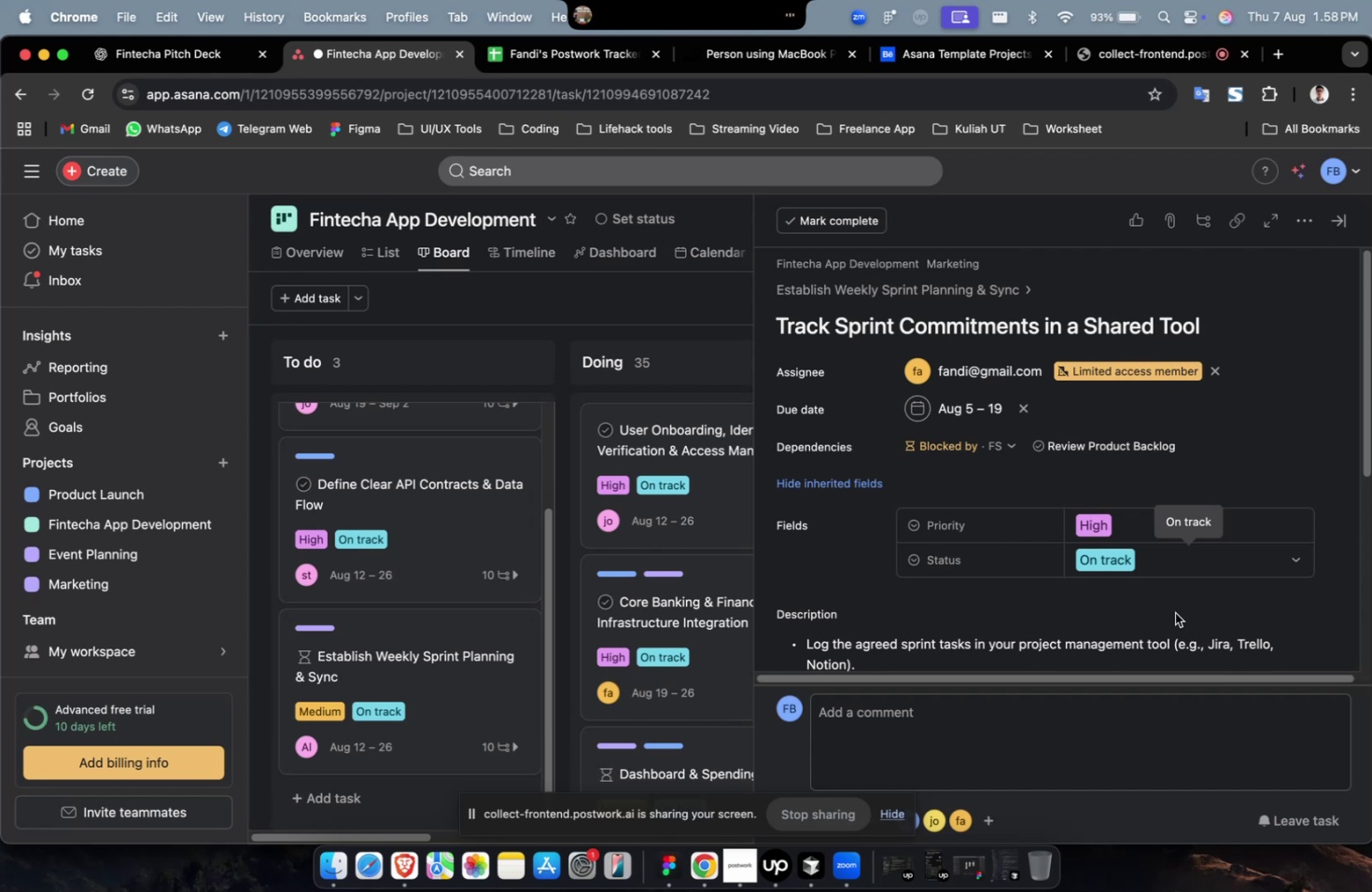 
scroll: coordinate [999, 495], scroll_direction: down, amount: 13.0
 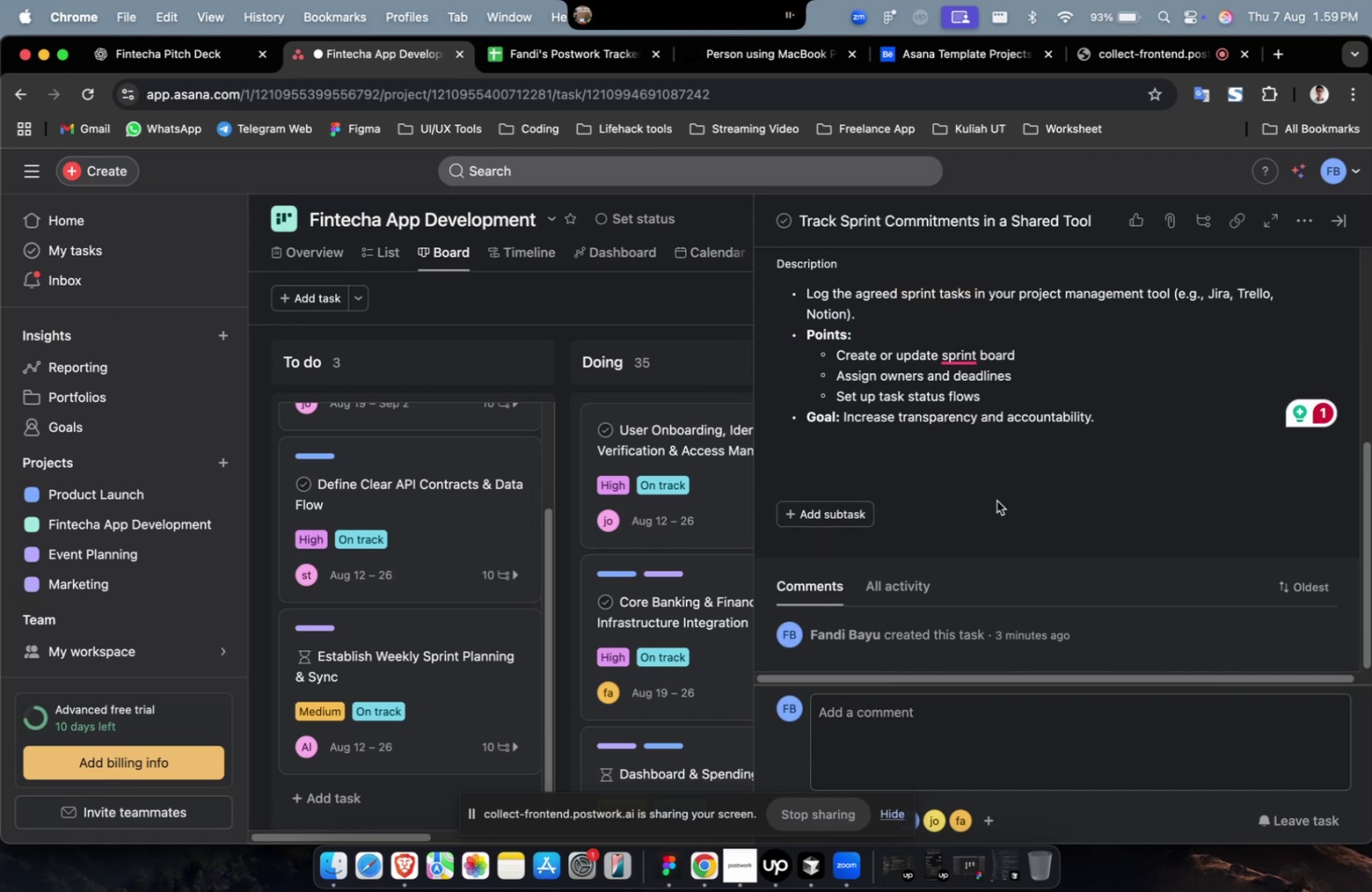 
scroll: coordinate [996, 500], scroll_direction: up, amount: 16.0
 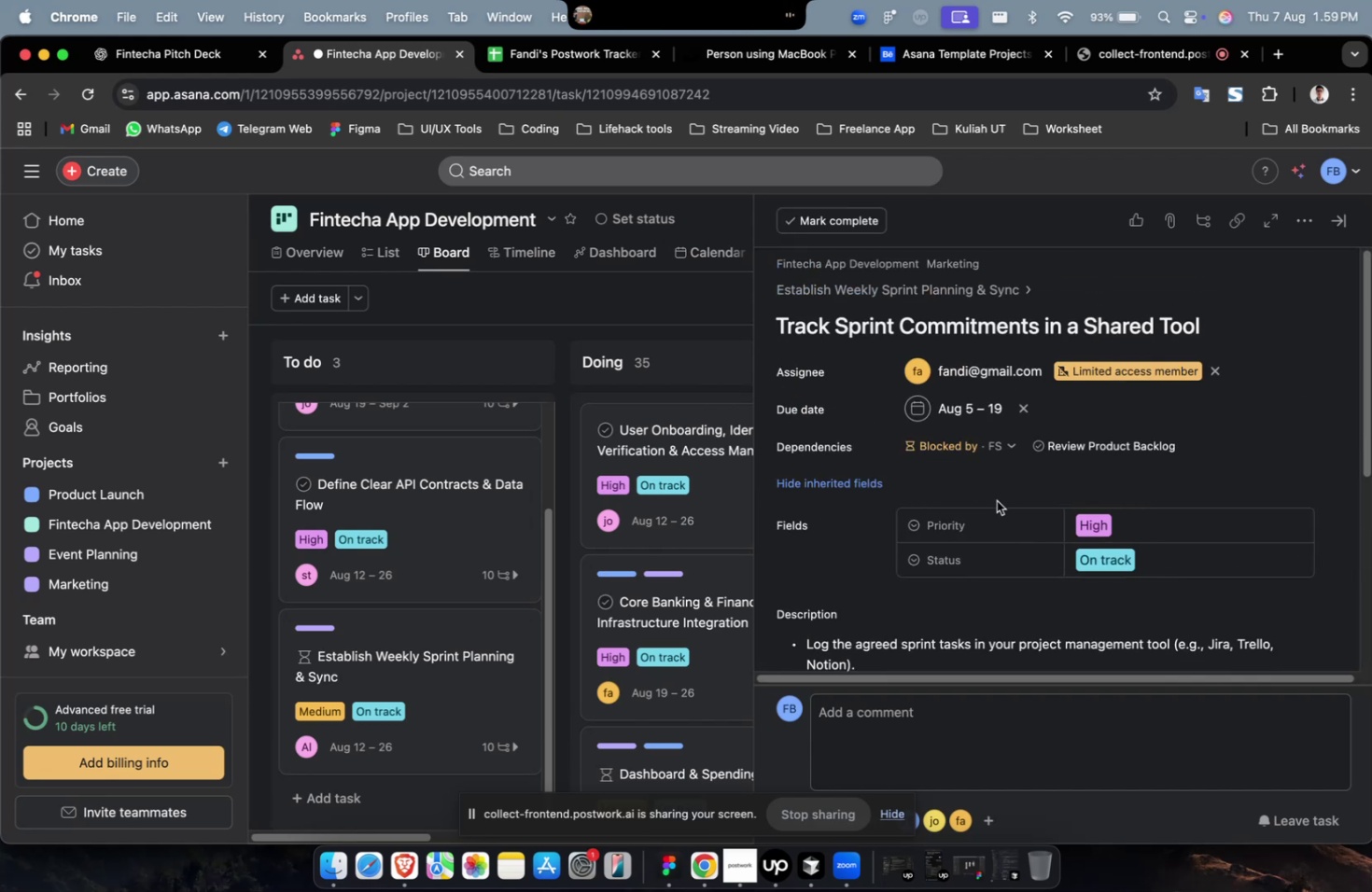 
scroll: coordinate [1011, 511], scroll_direction: down, amount: 21.0
 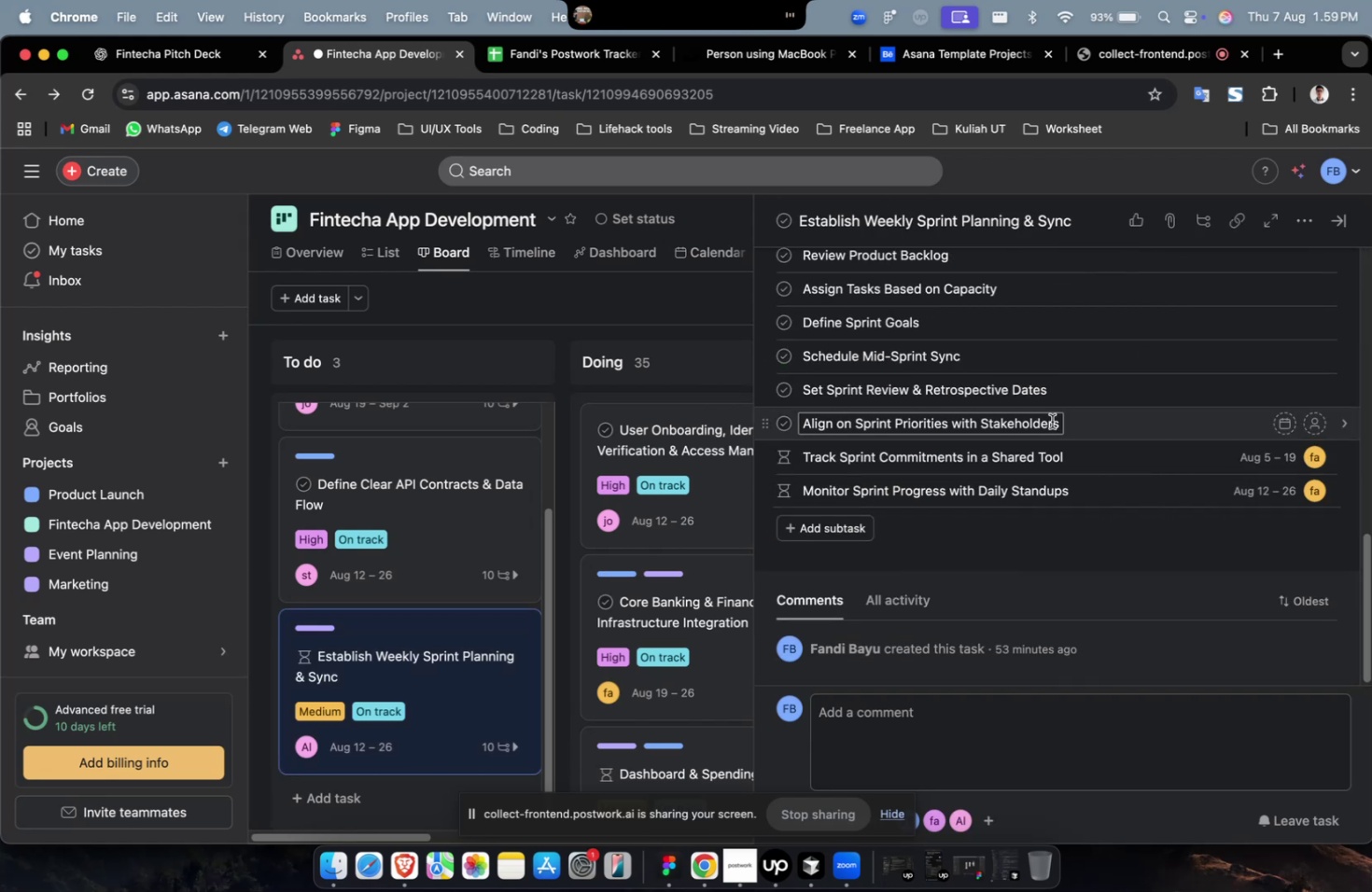 
left_click([1086, 419])
 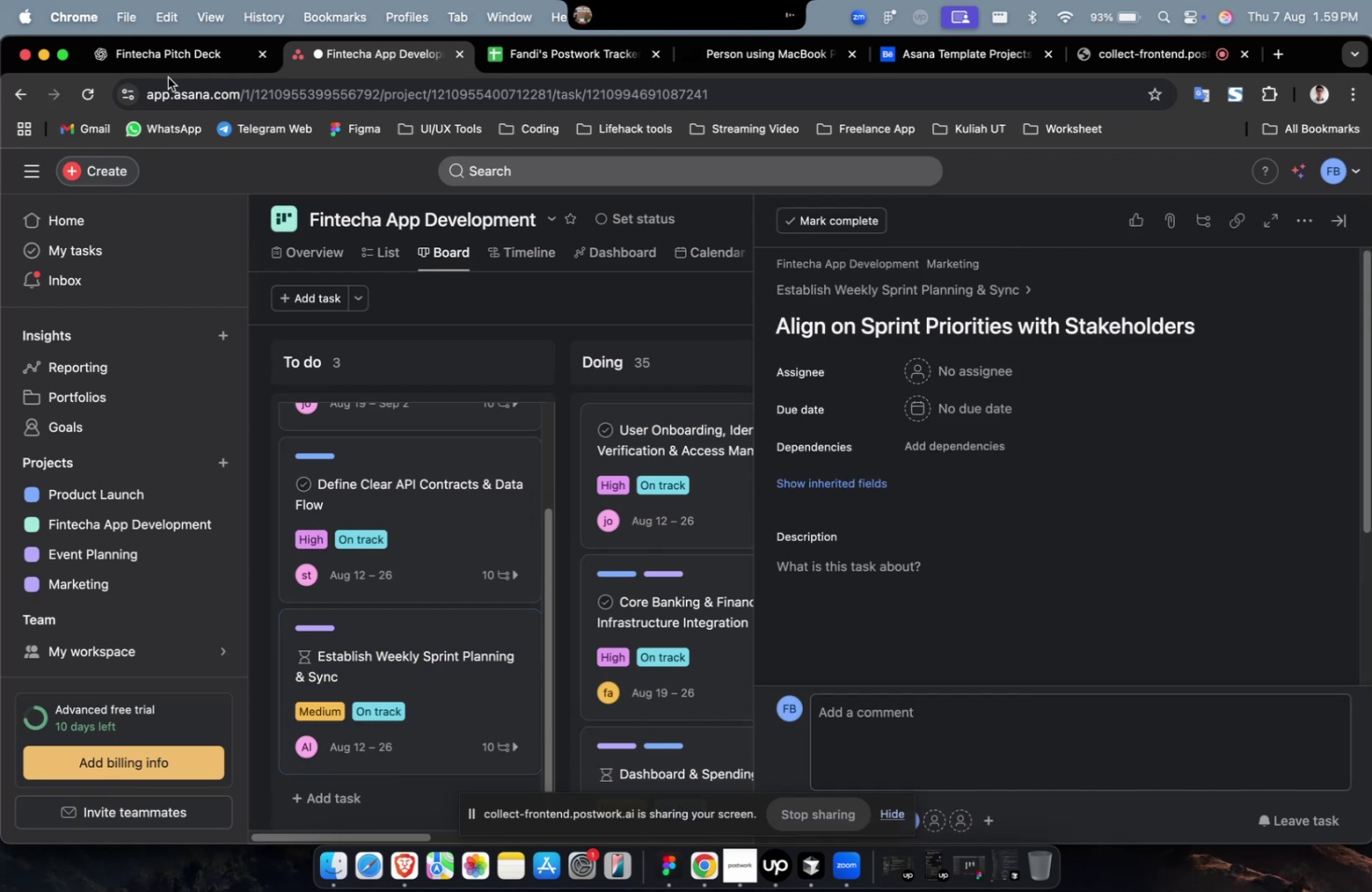 
left_click([172, 65])
 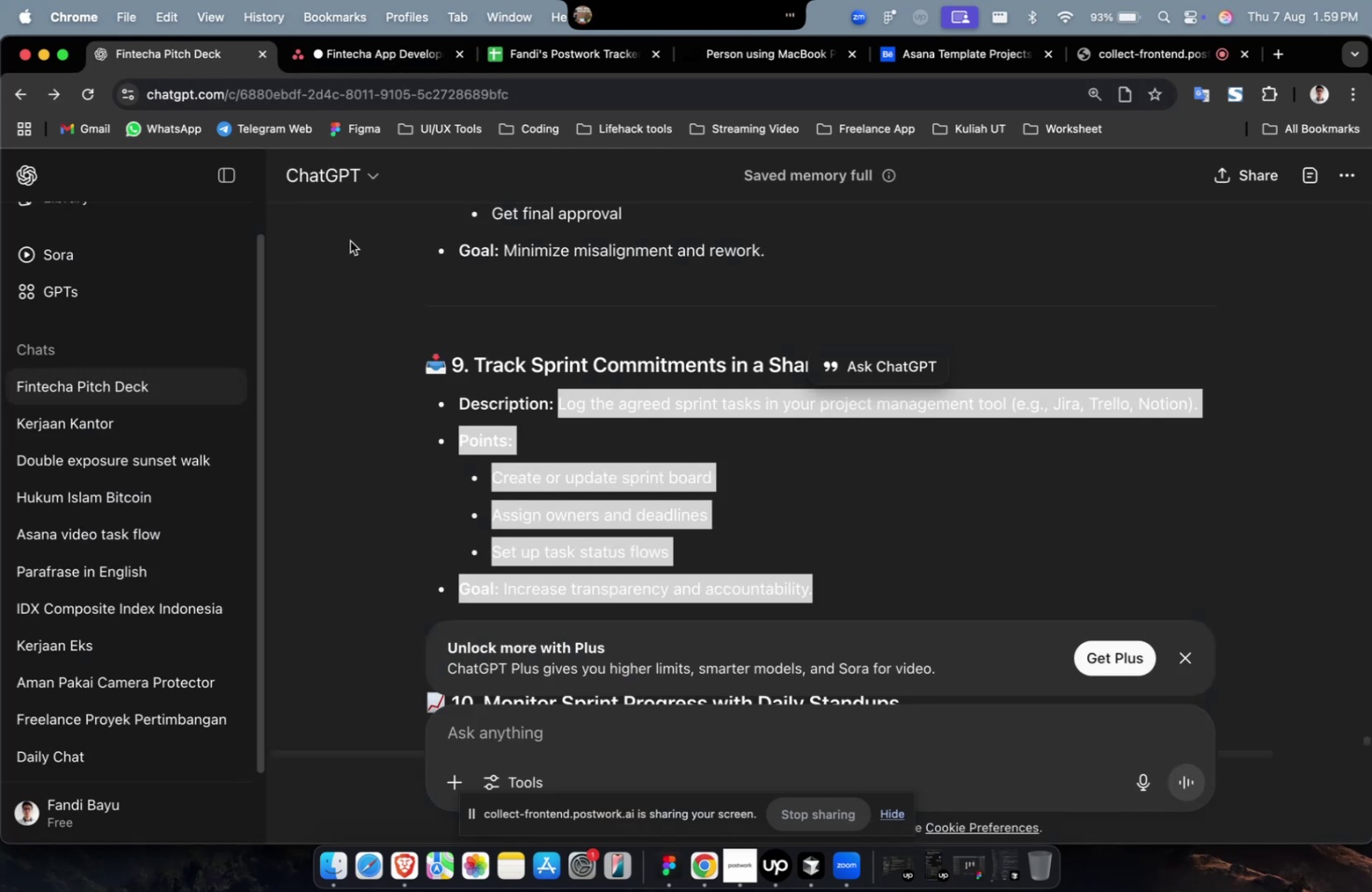 
scroll: coordinate [473, 313], scroll_direction: up, amount: 6.0
 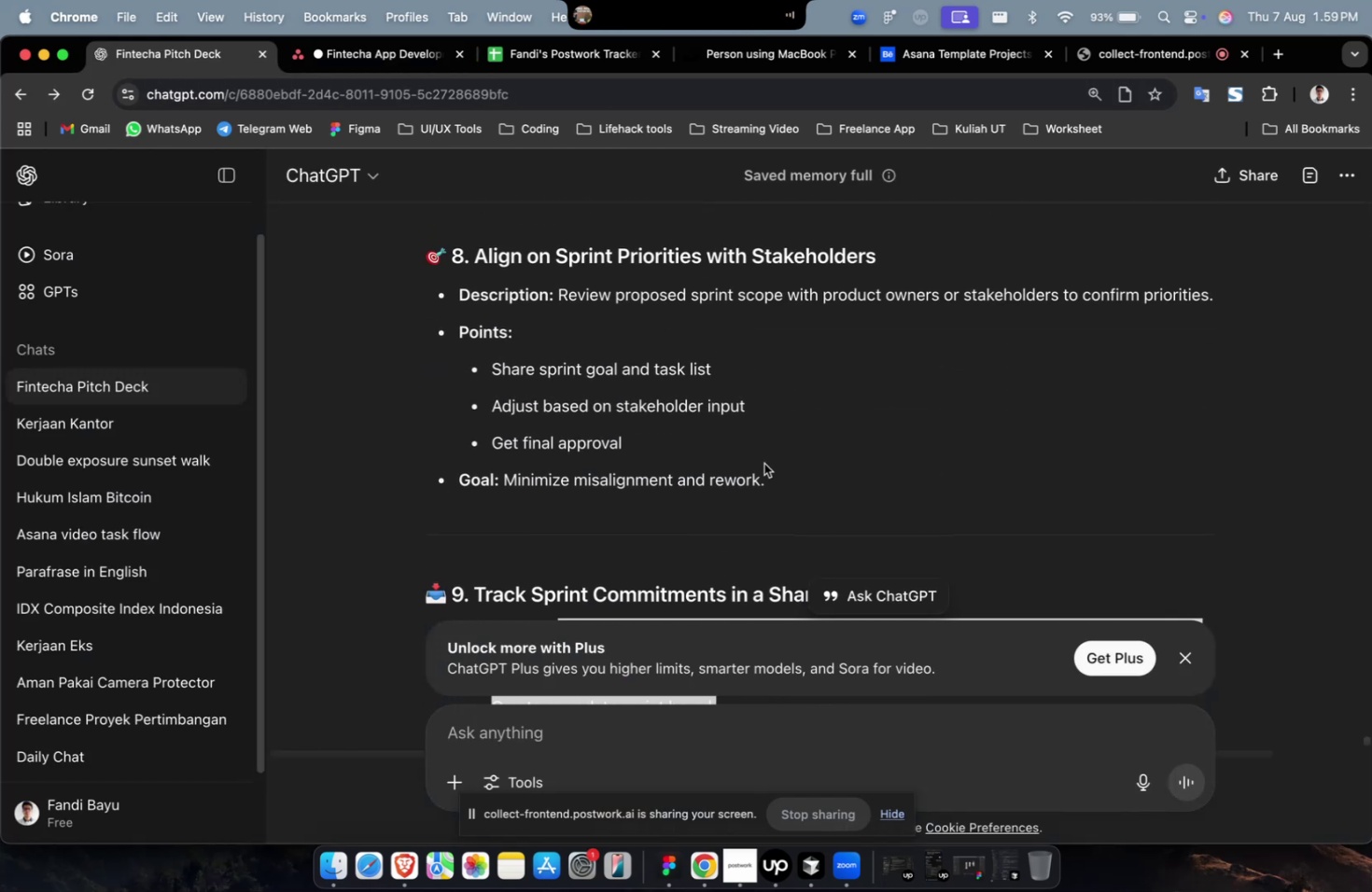 
left_click_drag(start_coordinate=[791, 470], to_coordinate=[560, 305])
 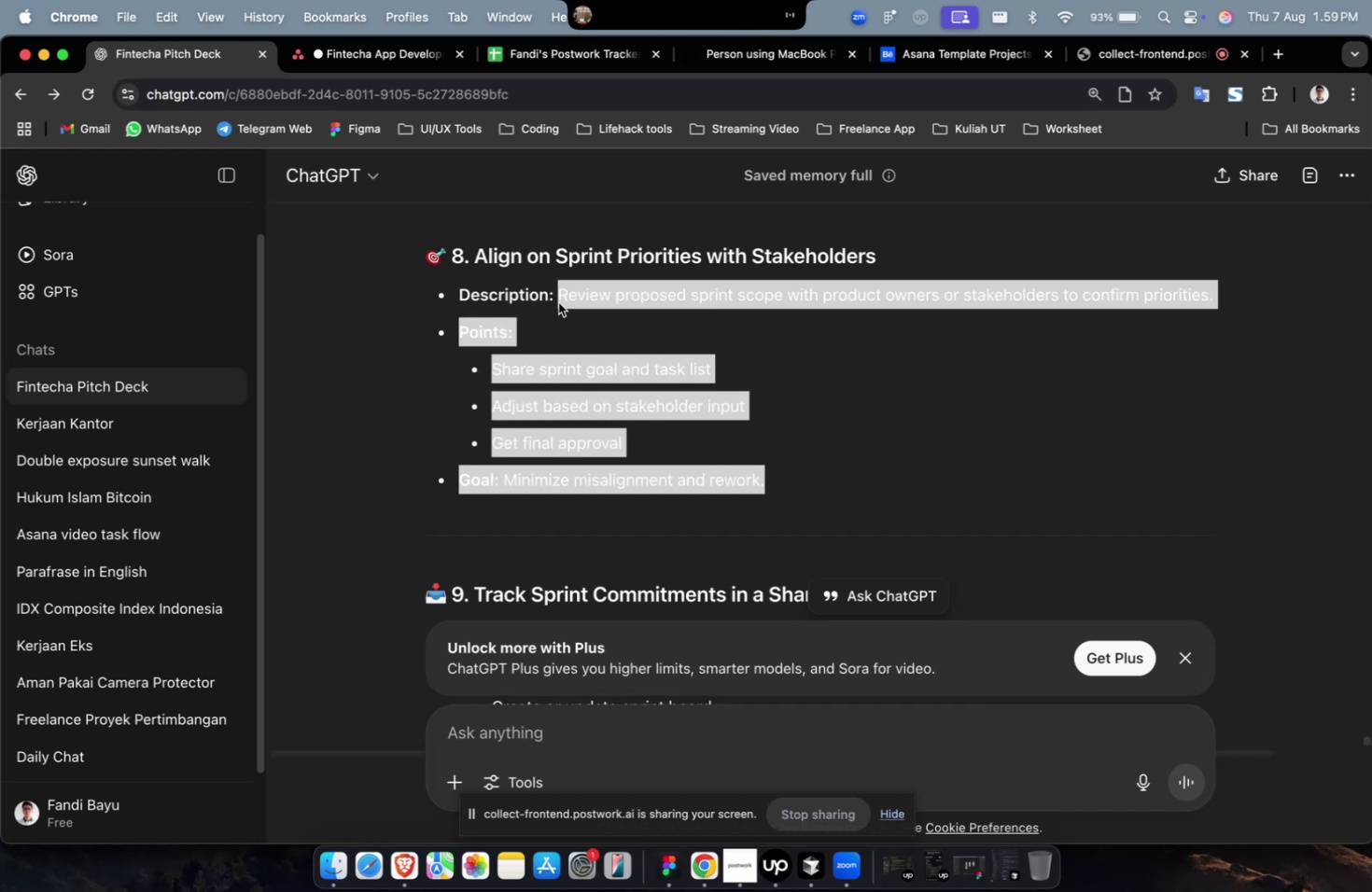 
key(Meta+CommandLeft)
 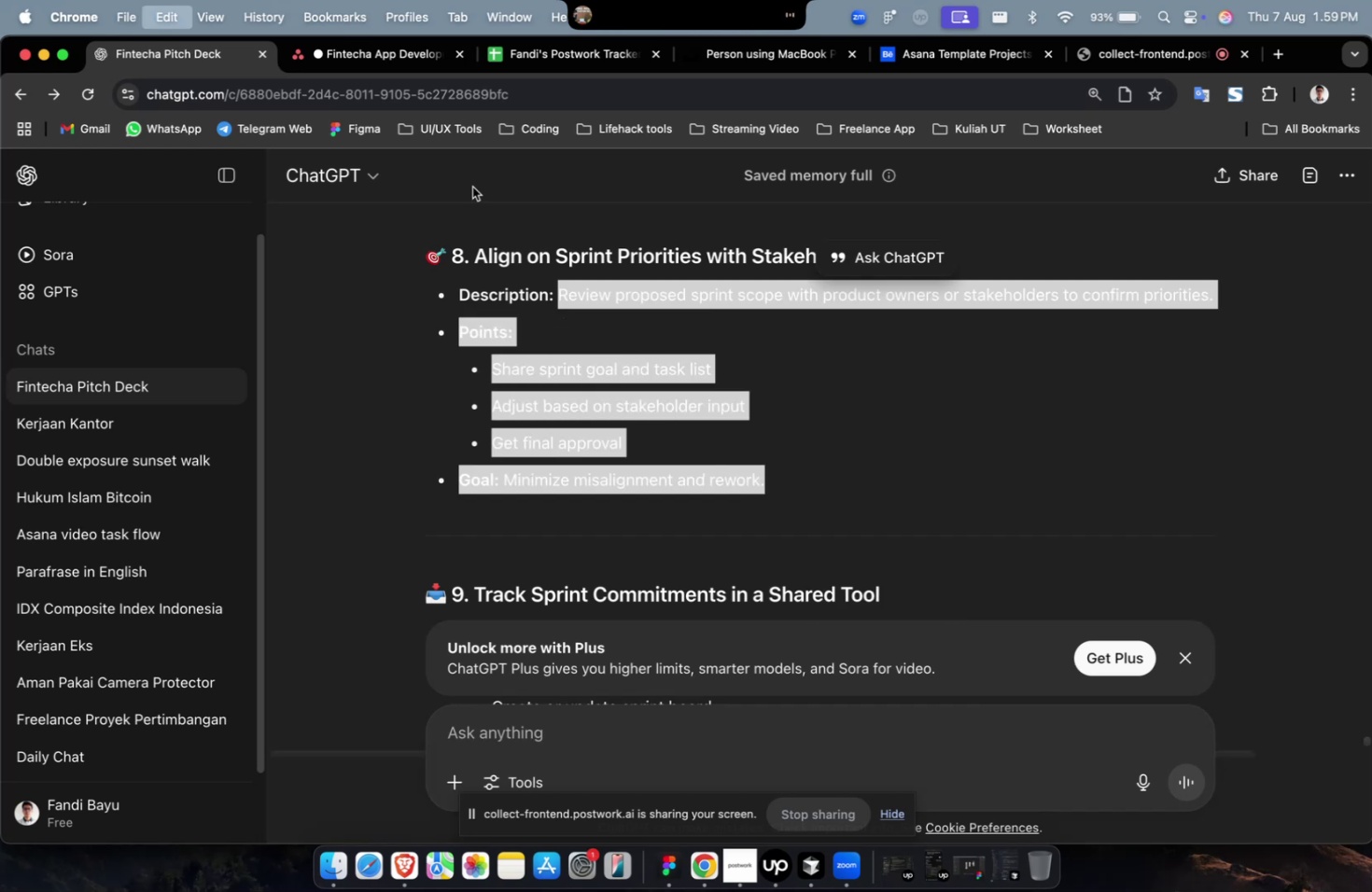 
key(Meta+C)
 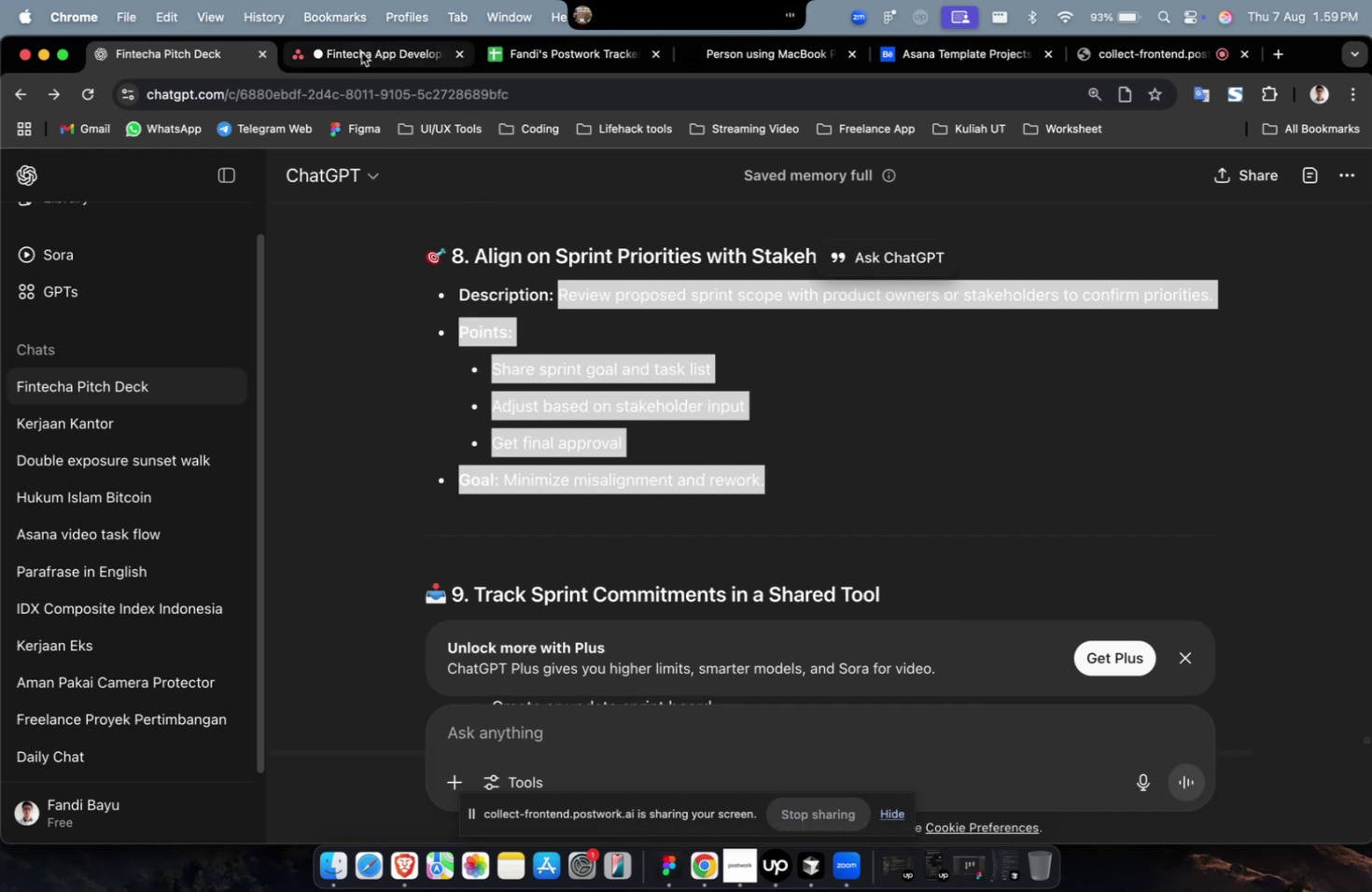 
left_click([362, 51])
 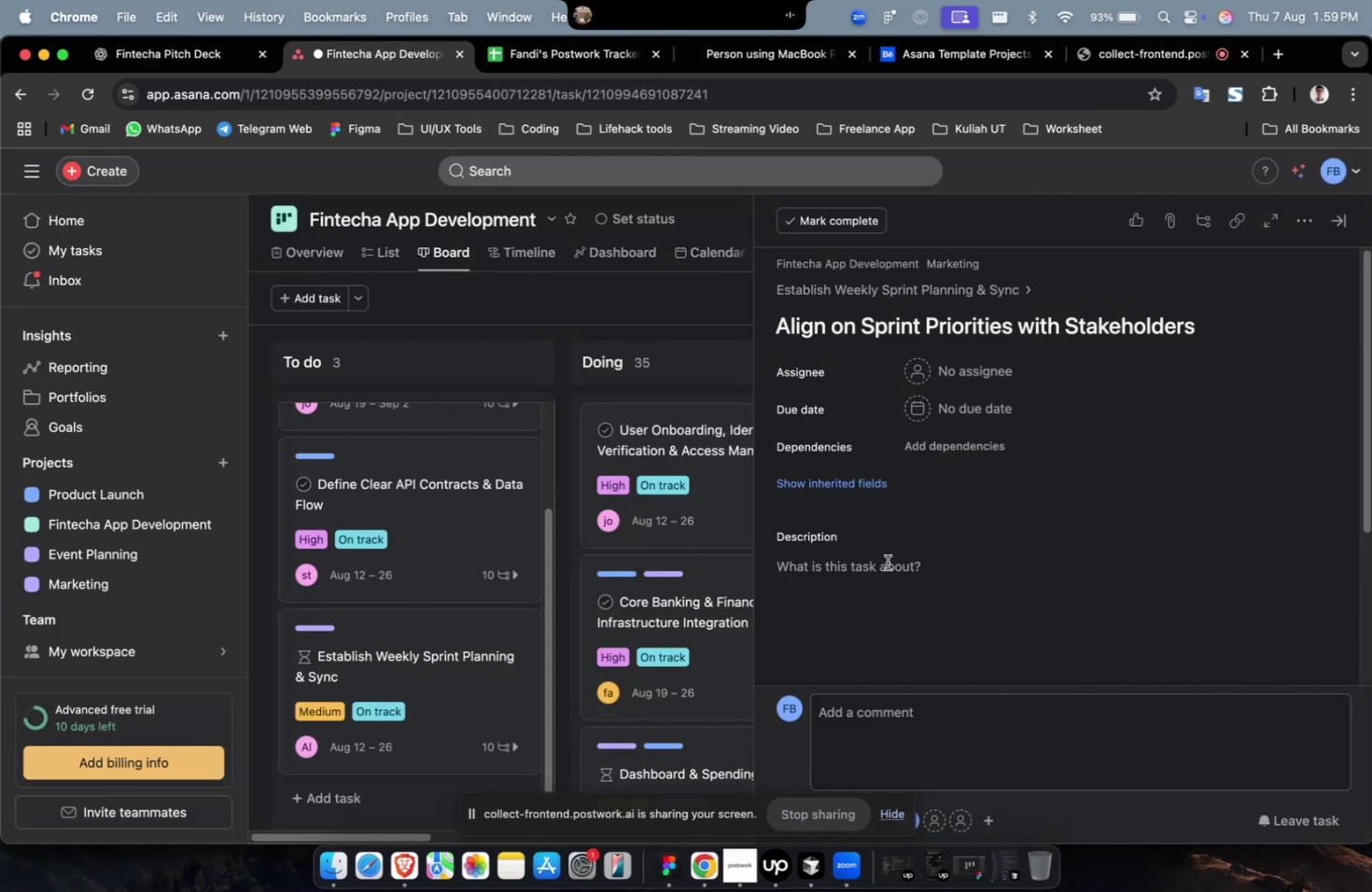 
key(Meta+CommandLeft)
 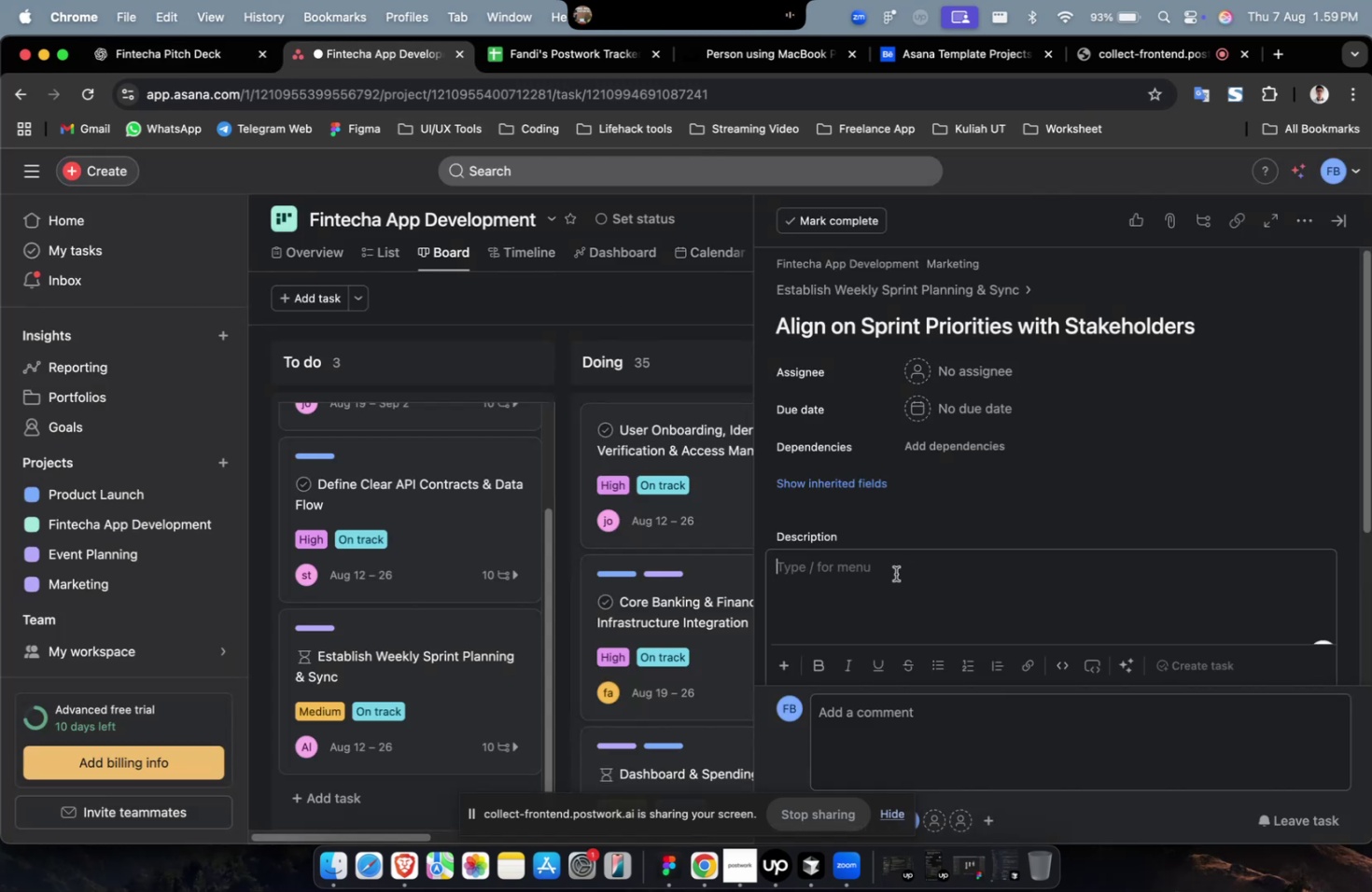 
double_click([895, 573])
 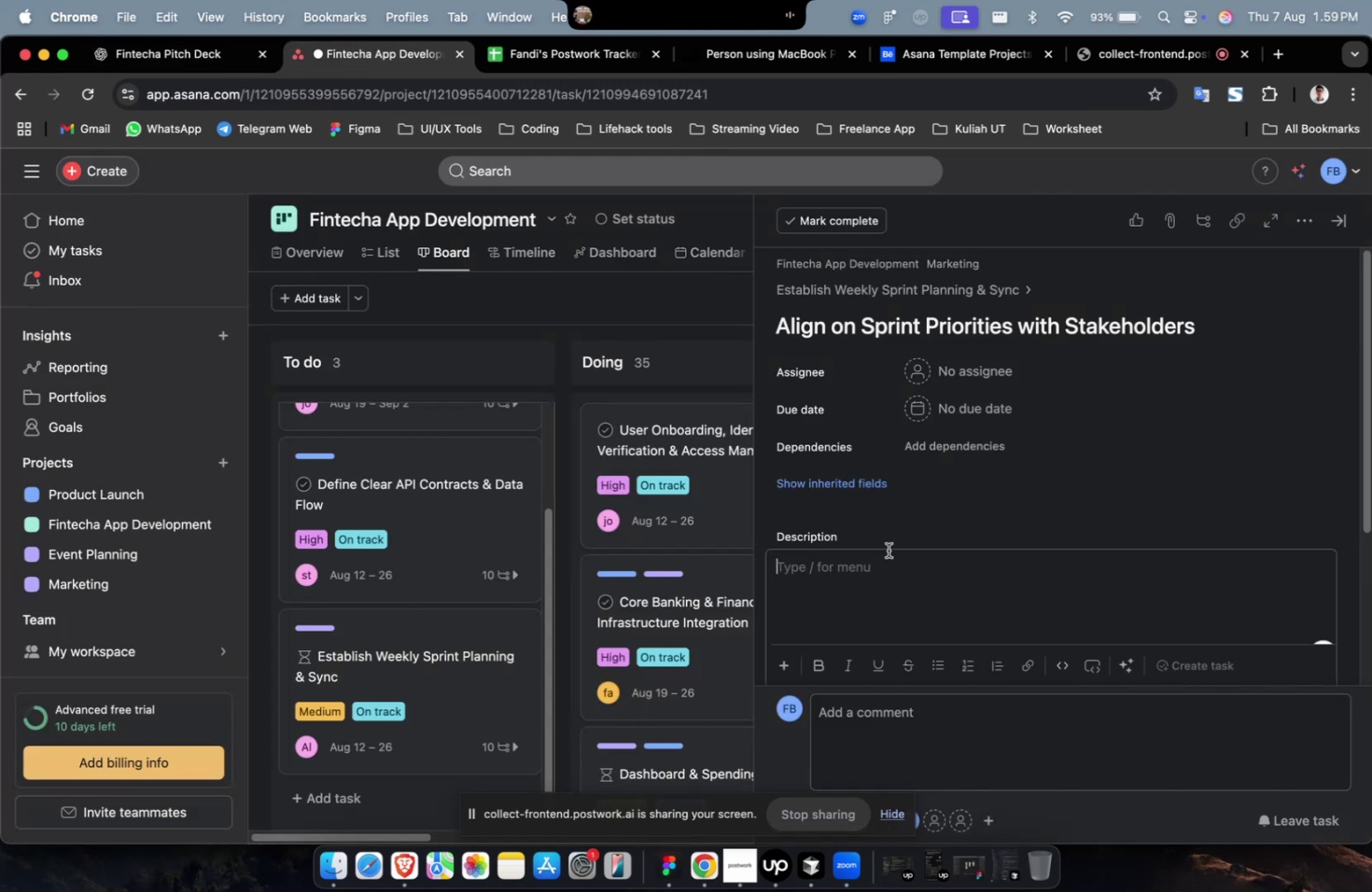 
key(Meta+V)
 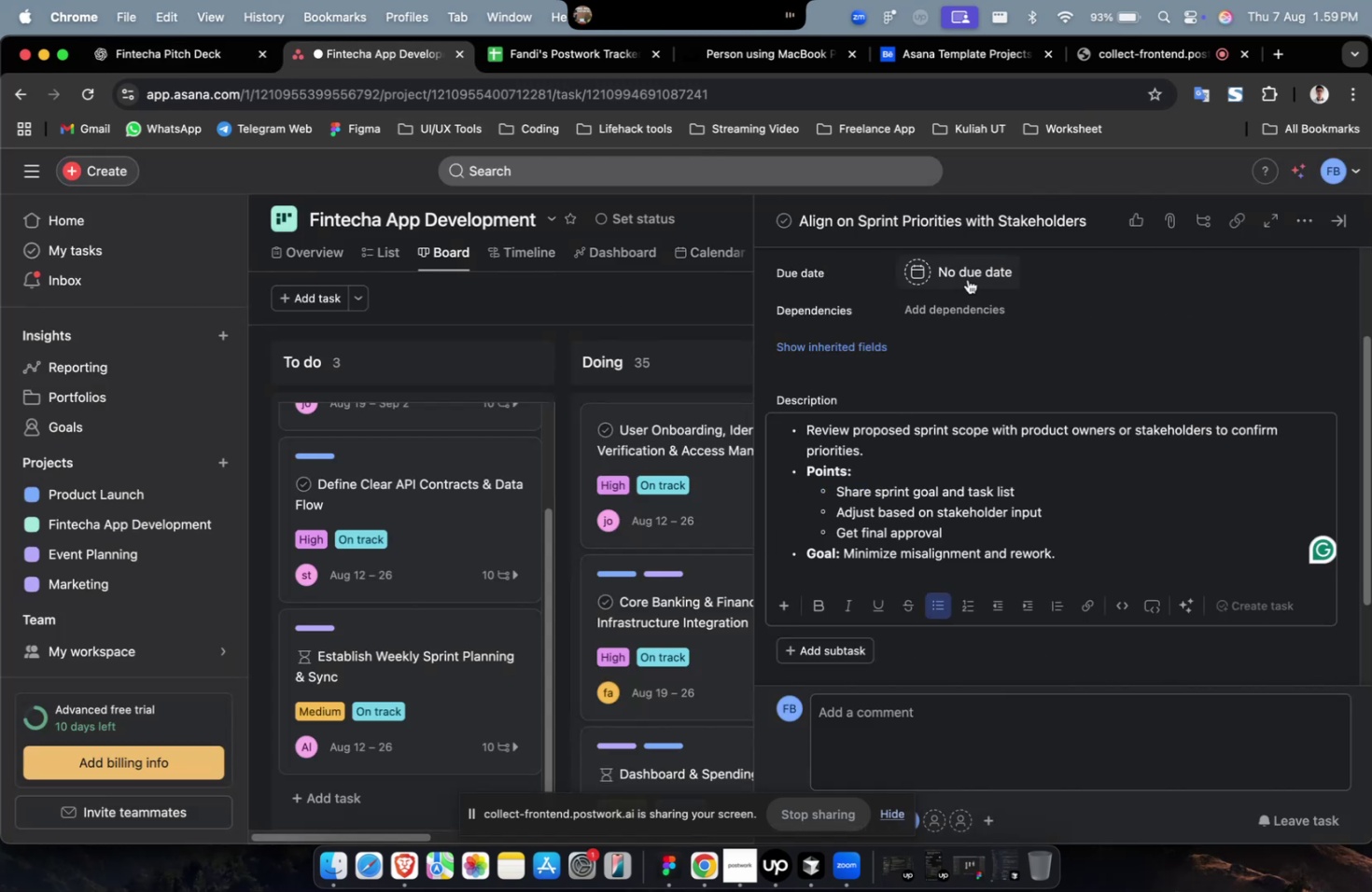 
scroll: coordinate [977, 313], scroll_direction: up, amount: 4.0
 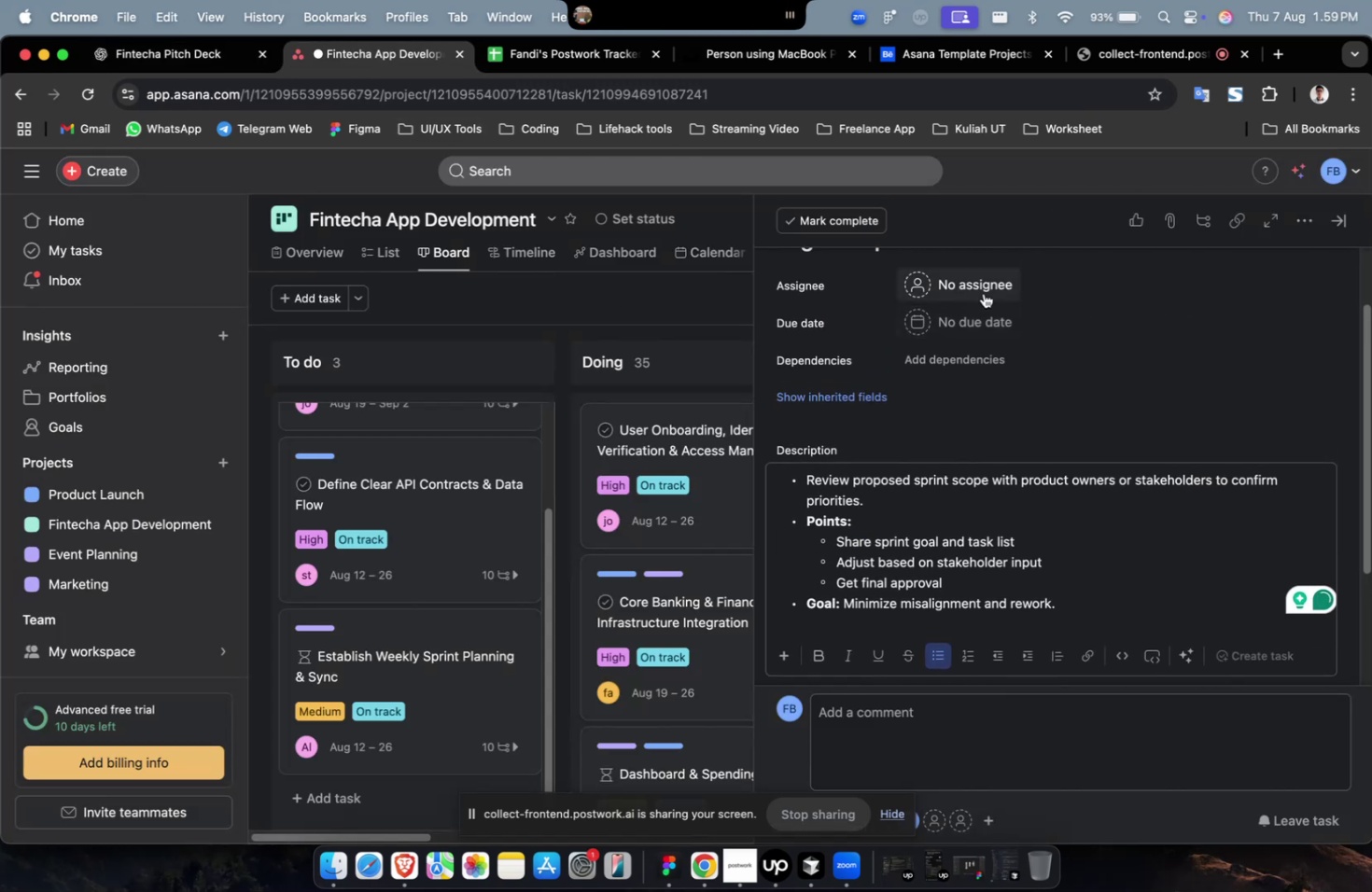 
left_click([987, 284])
 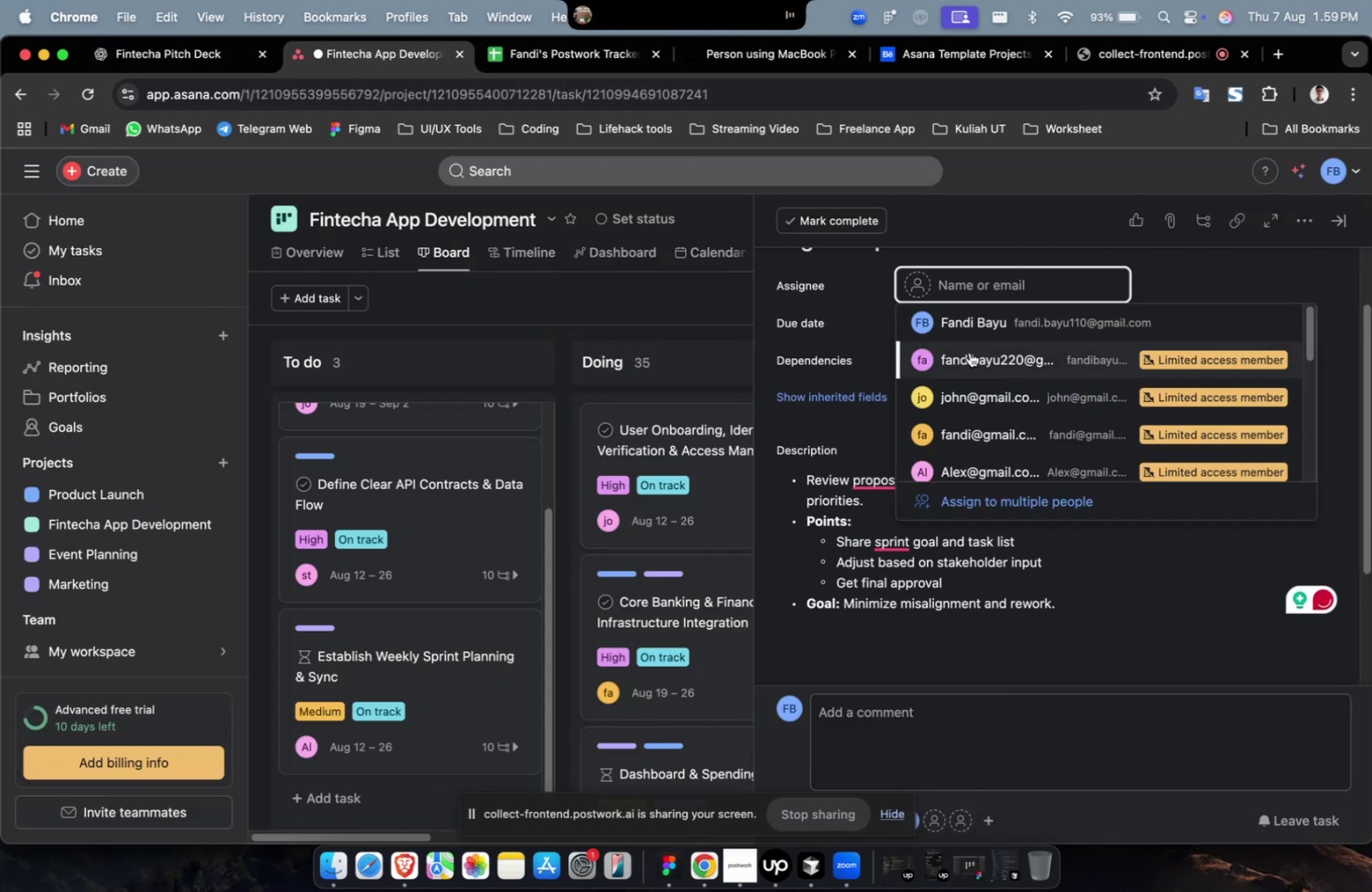 
left_click([970, 371])
 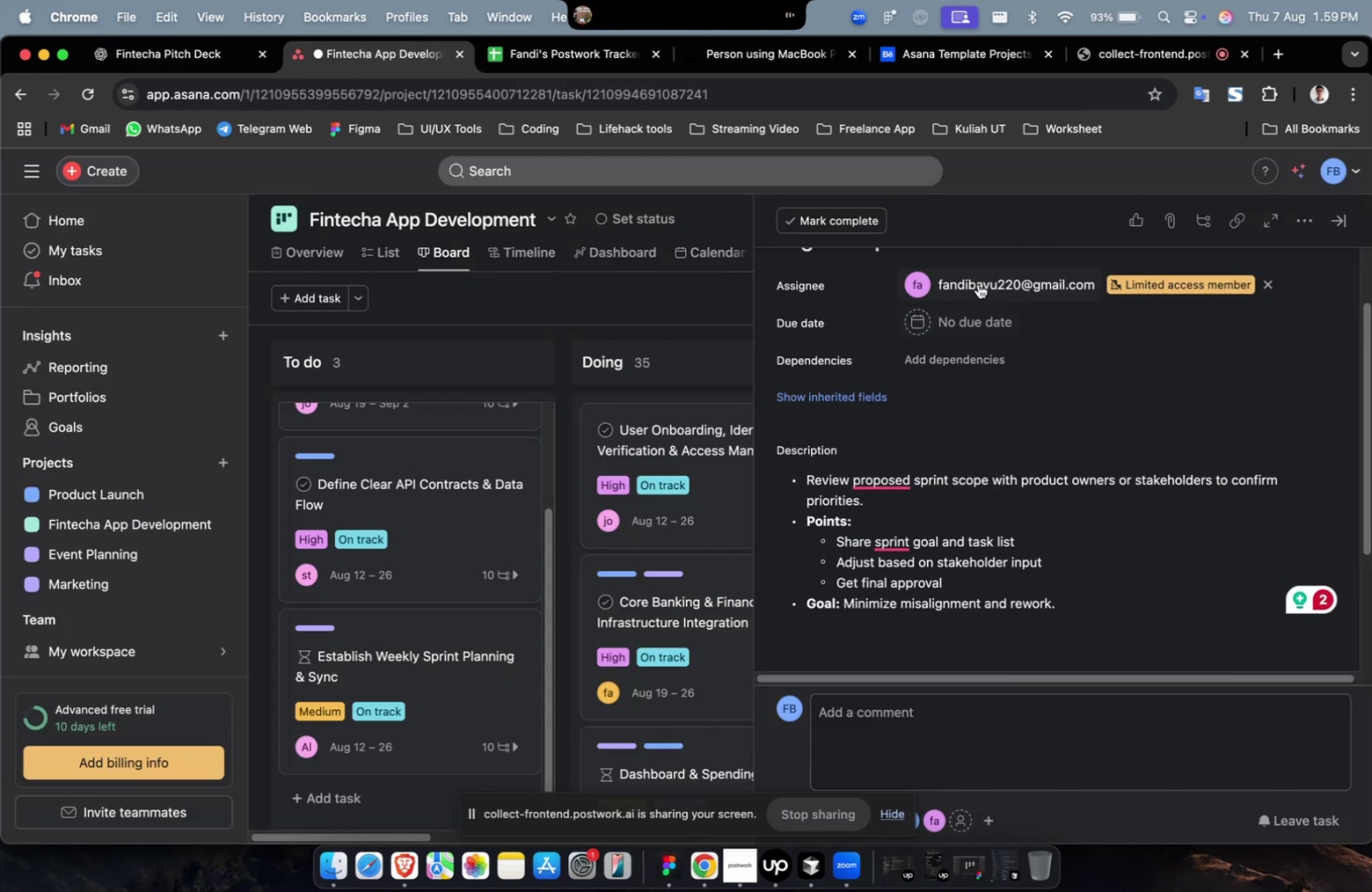 
double_click([979, 280])
 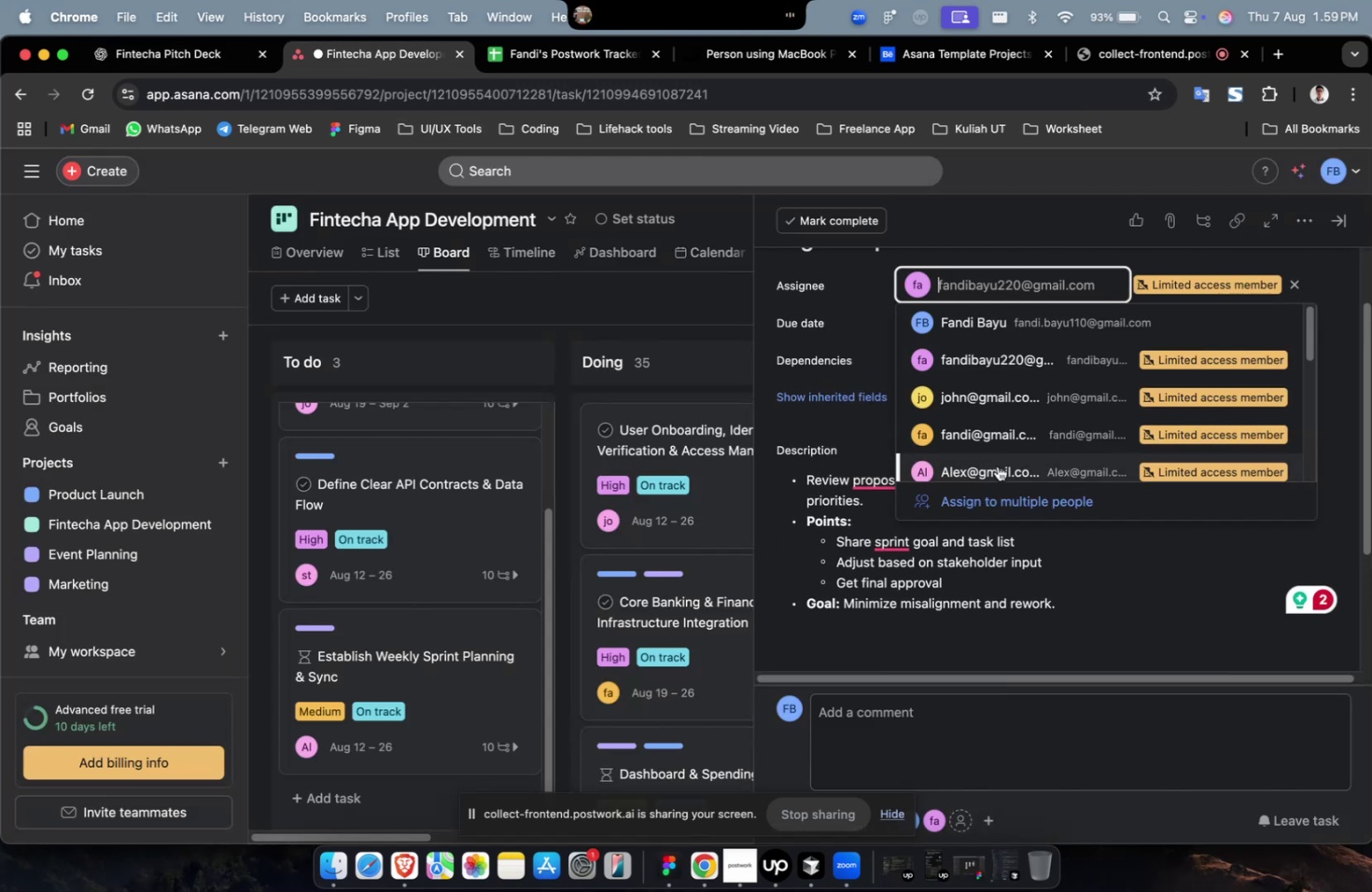 
triple_click([997, 466])
 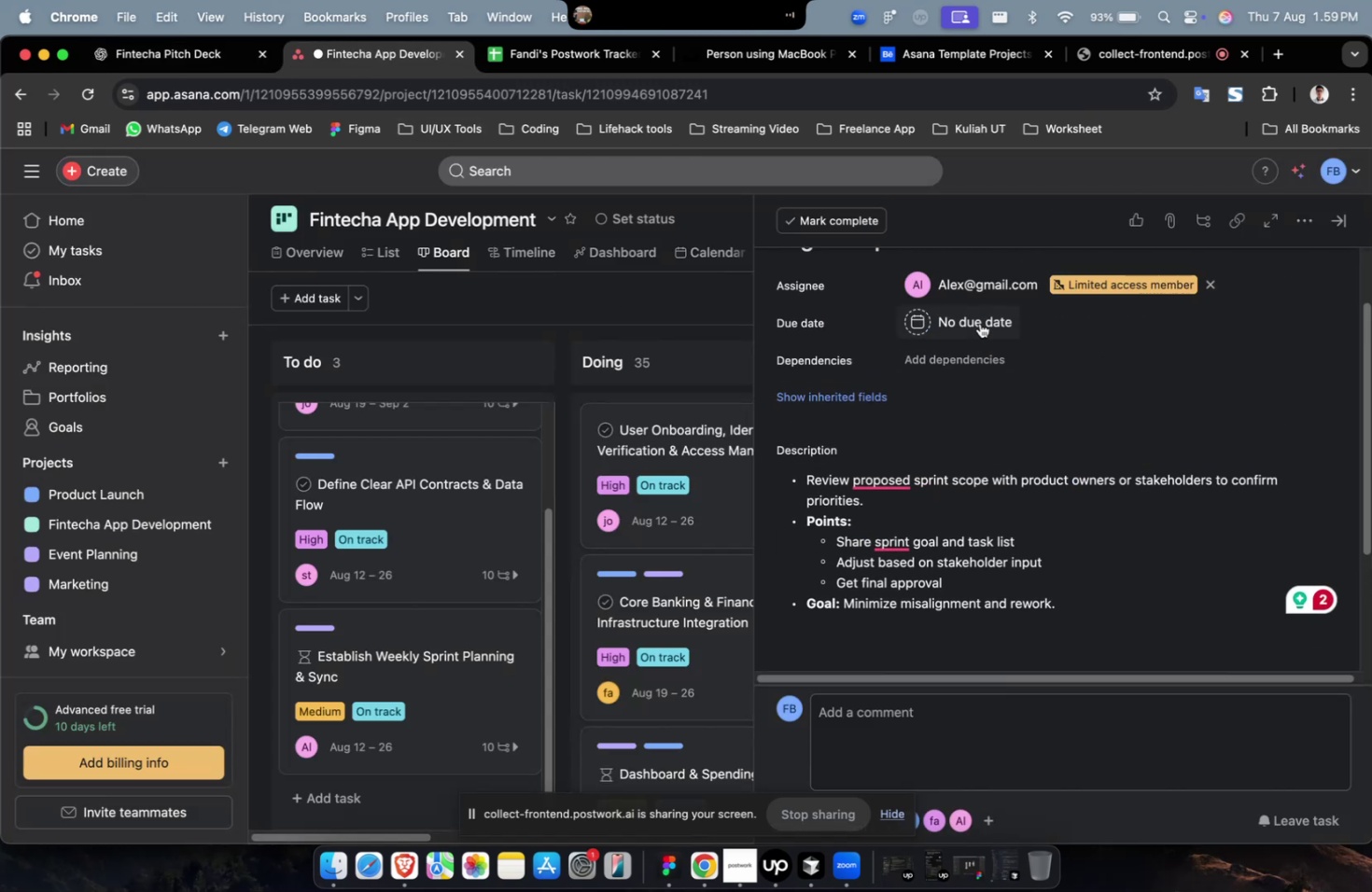 
triple_click([979, 322])
 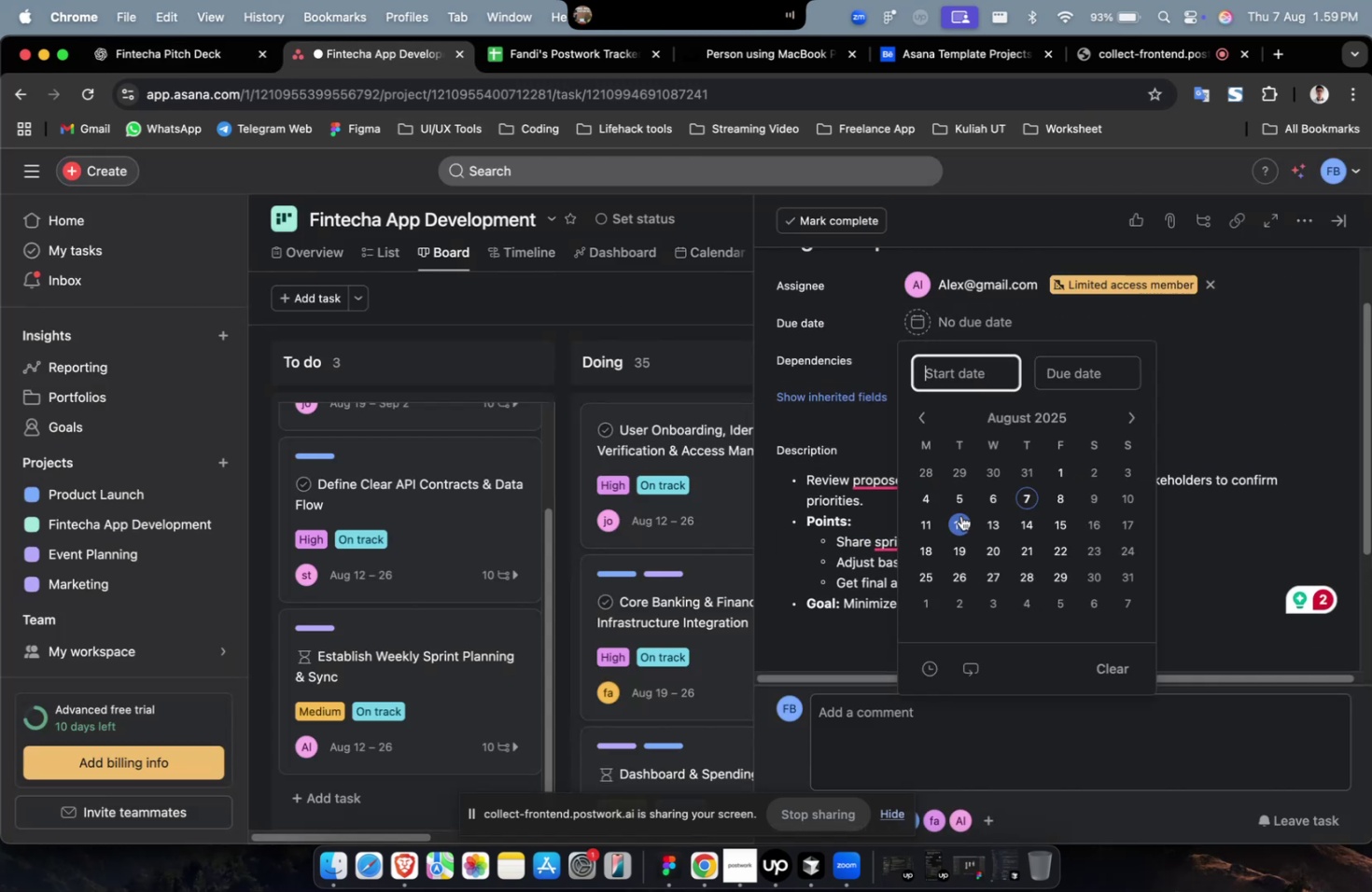 
triple_click([960, 515])
 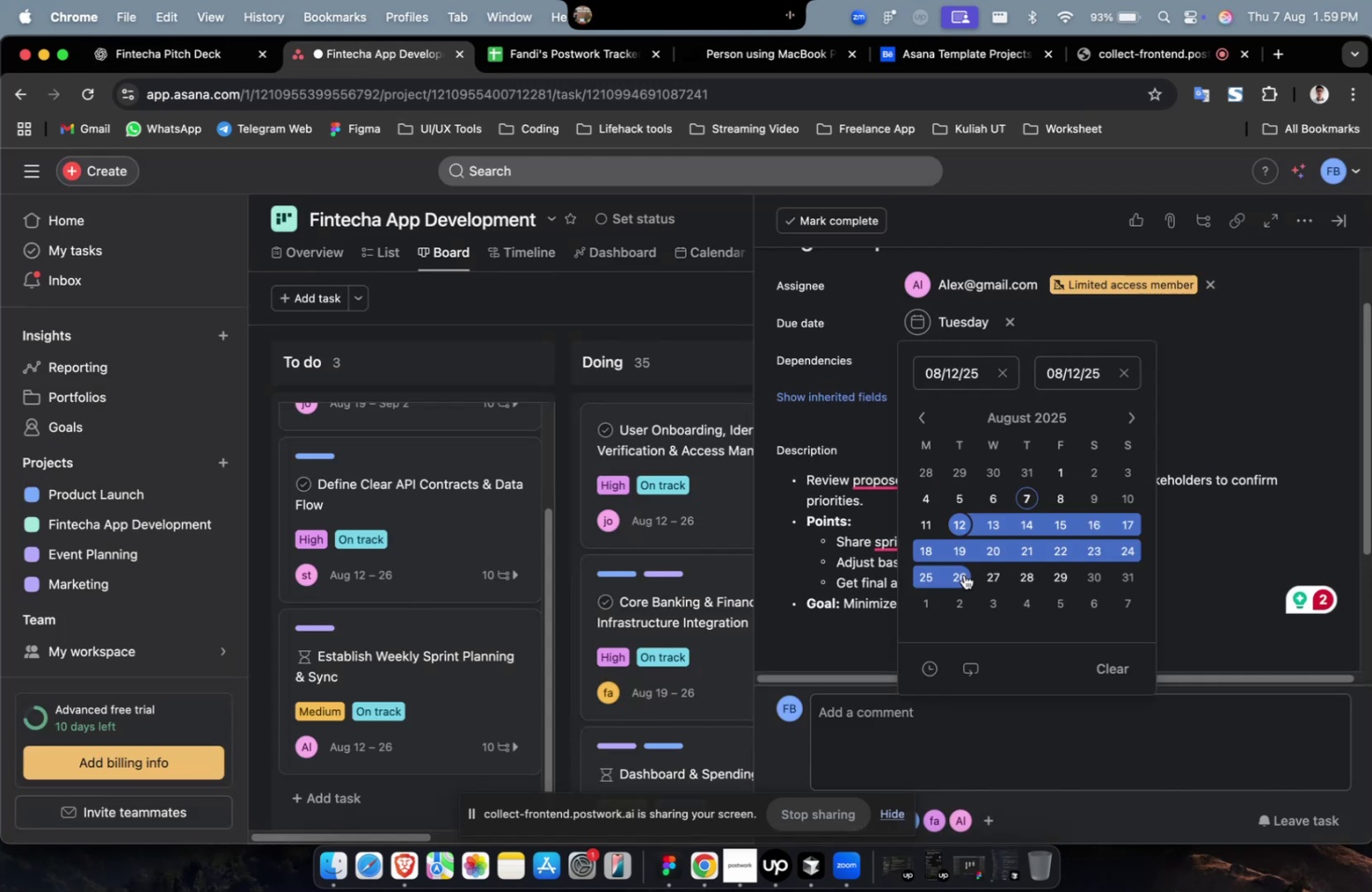 
triple_click([963, 574])
 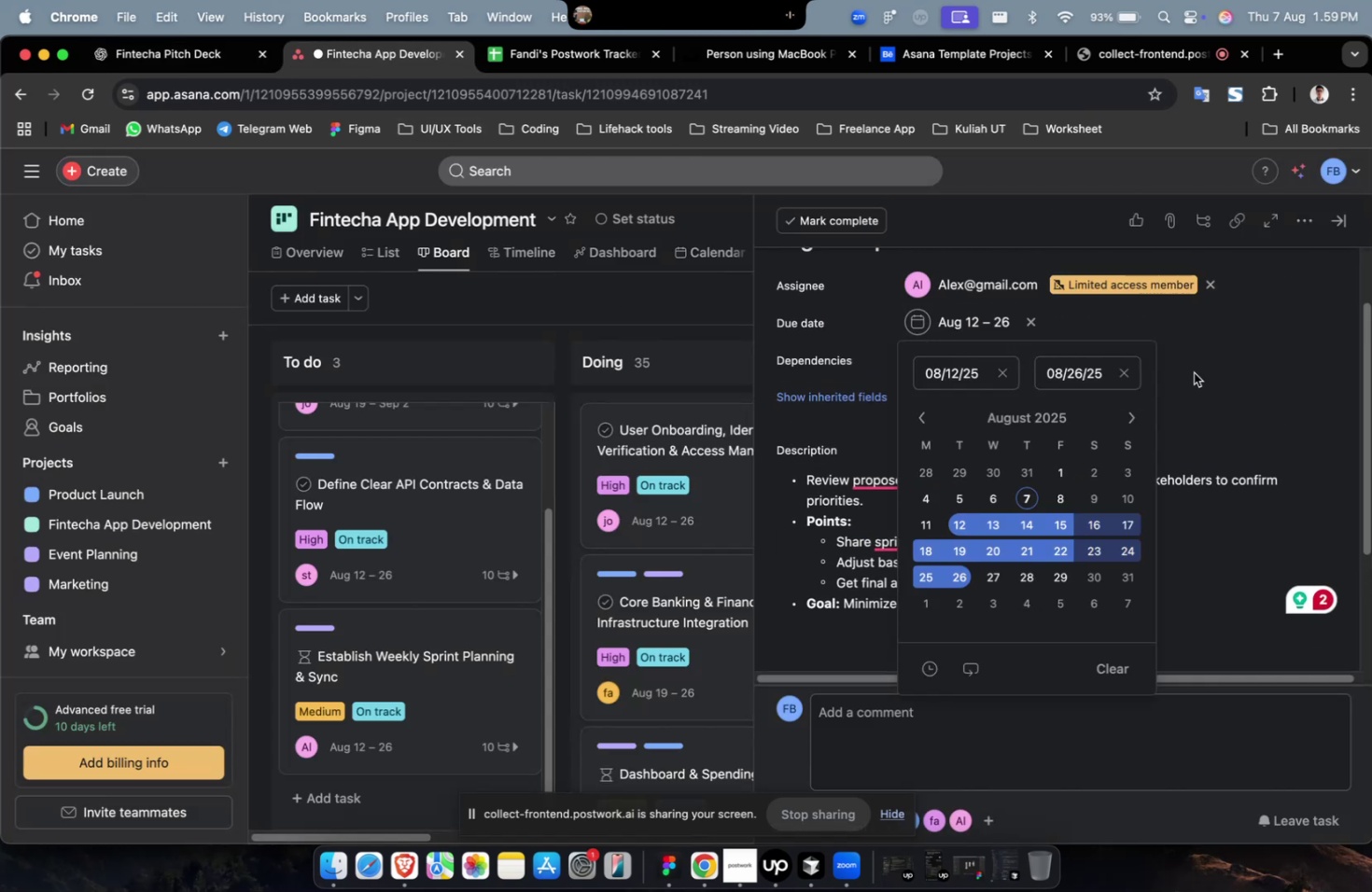 
triple_click([1197, 369])
 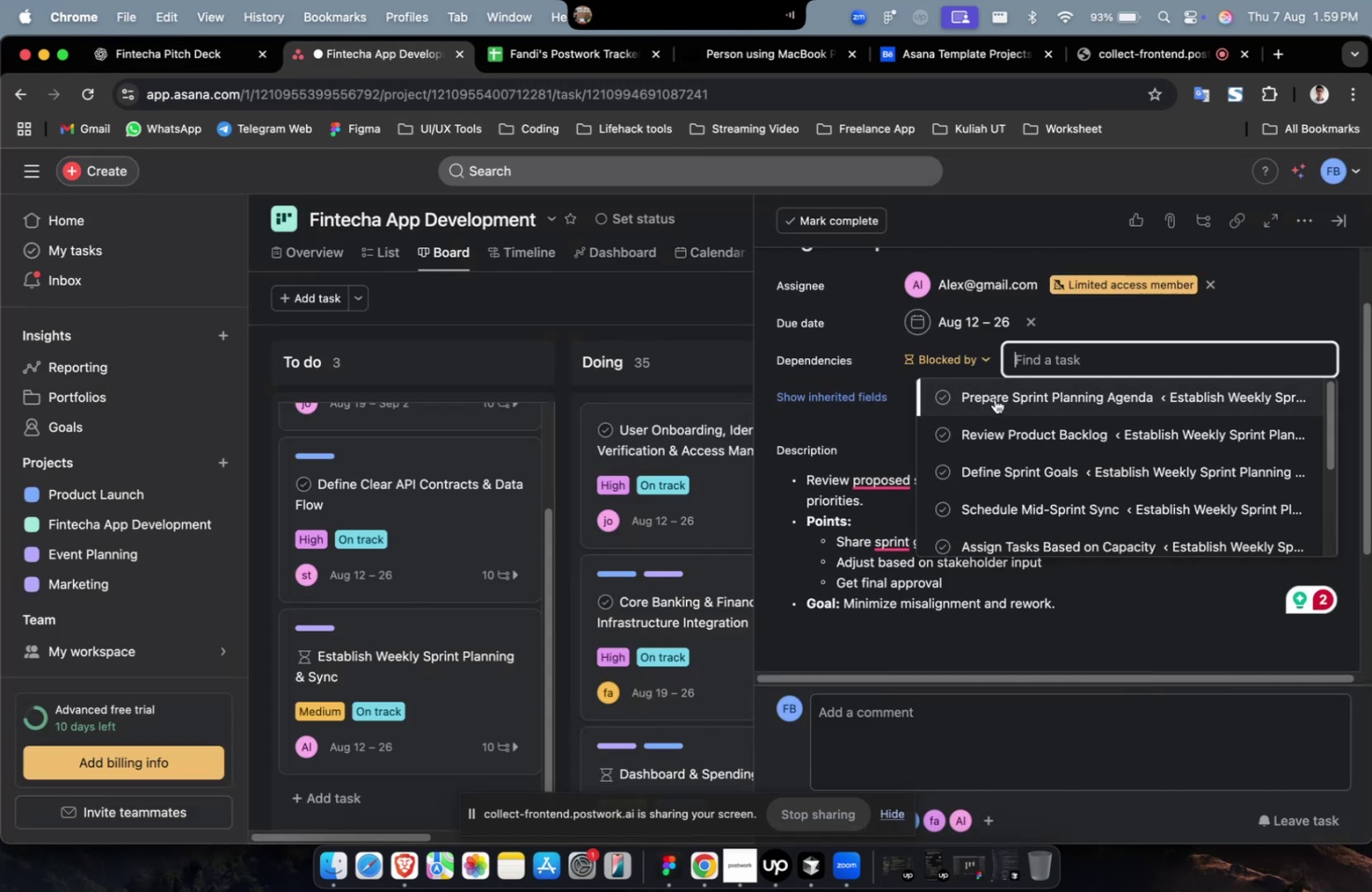 
triple_click([994, 400])
 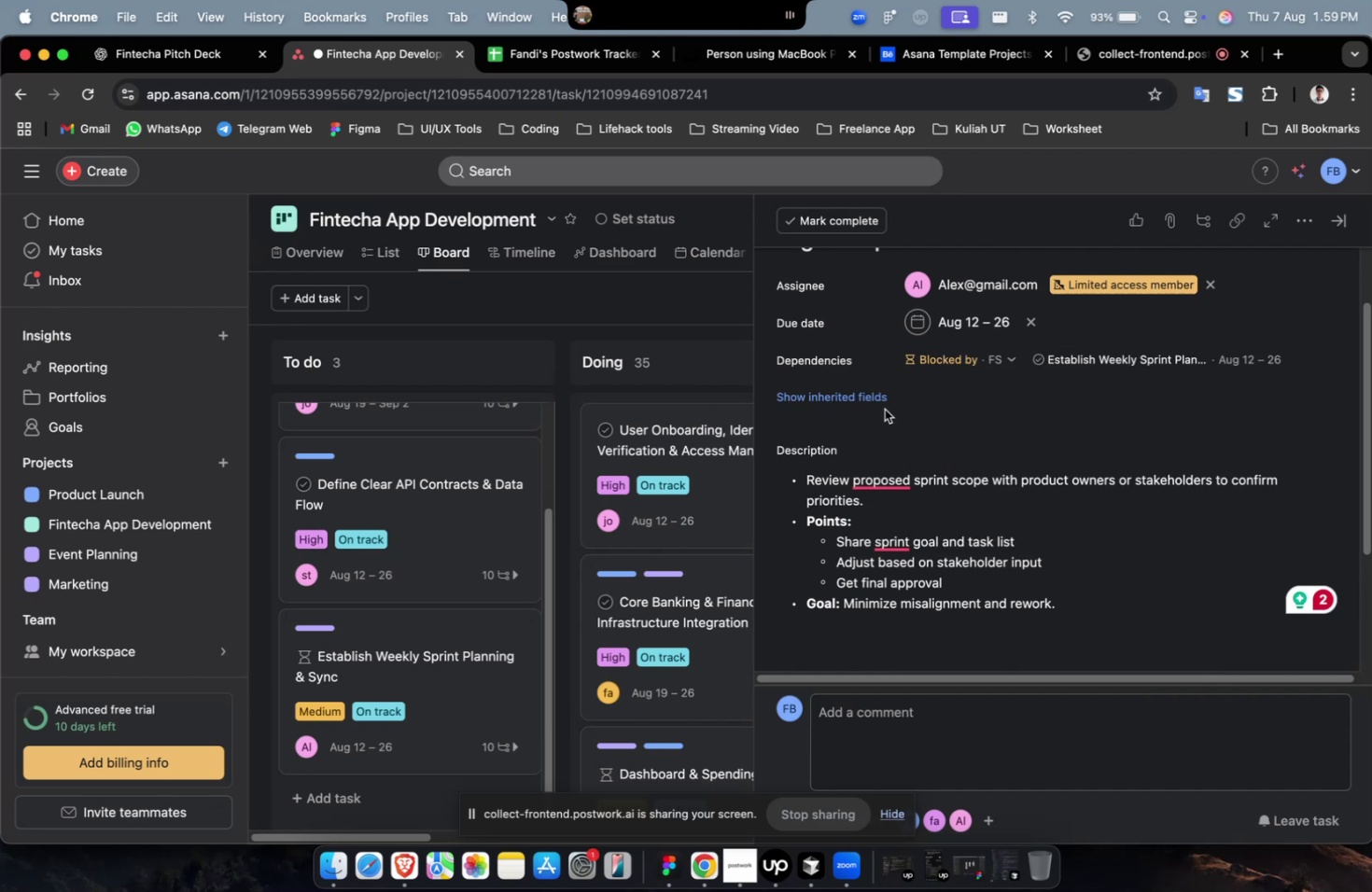 
triple_click([871, 401])
 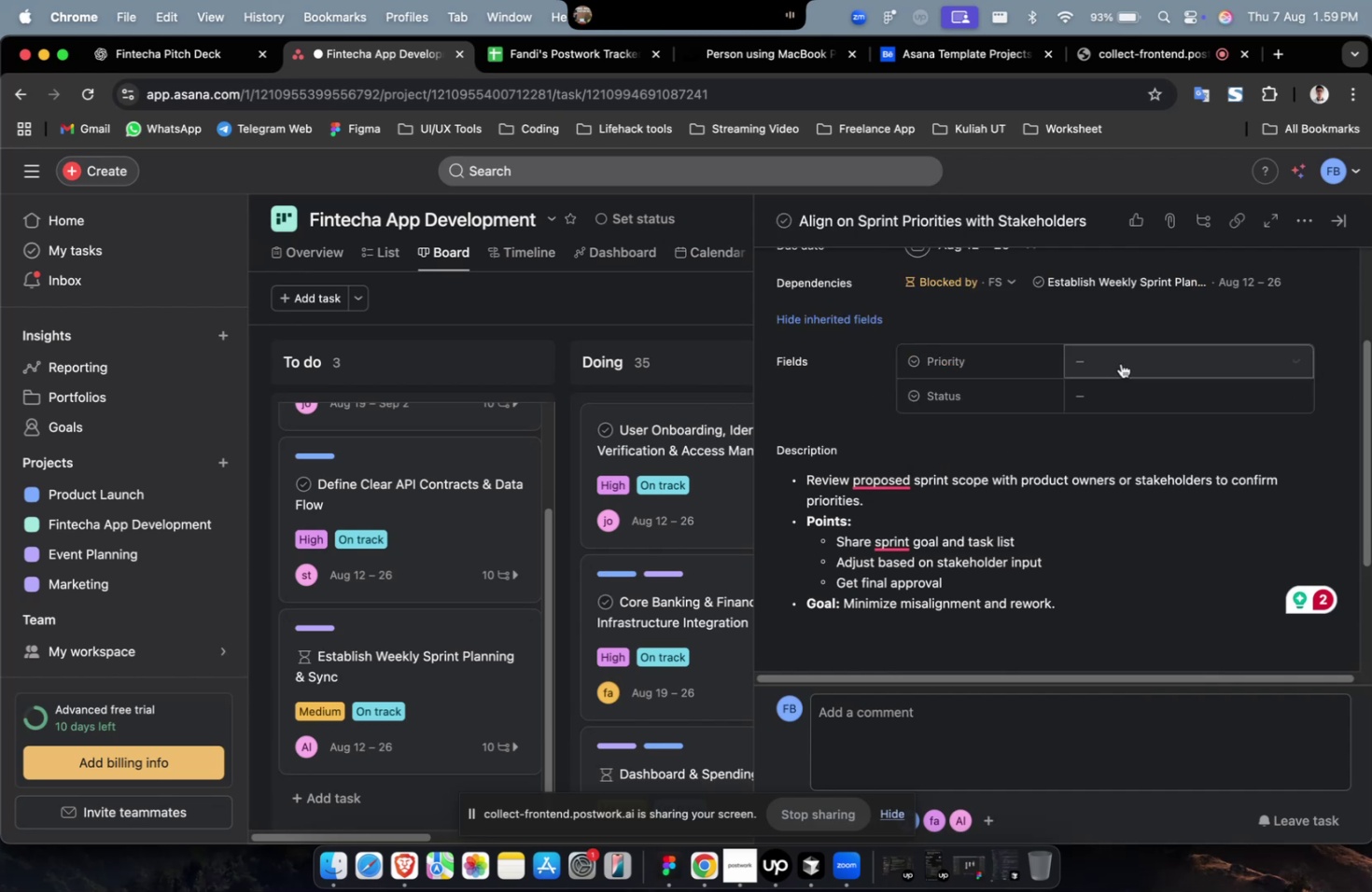 
triple_click([1120, 362])
 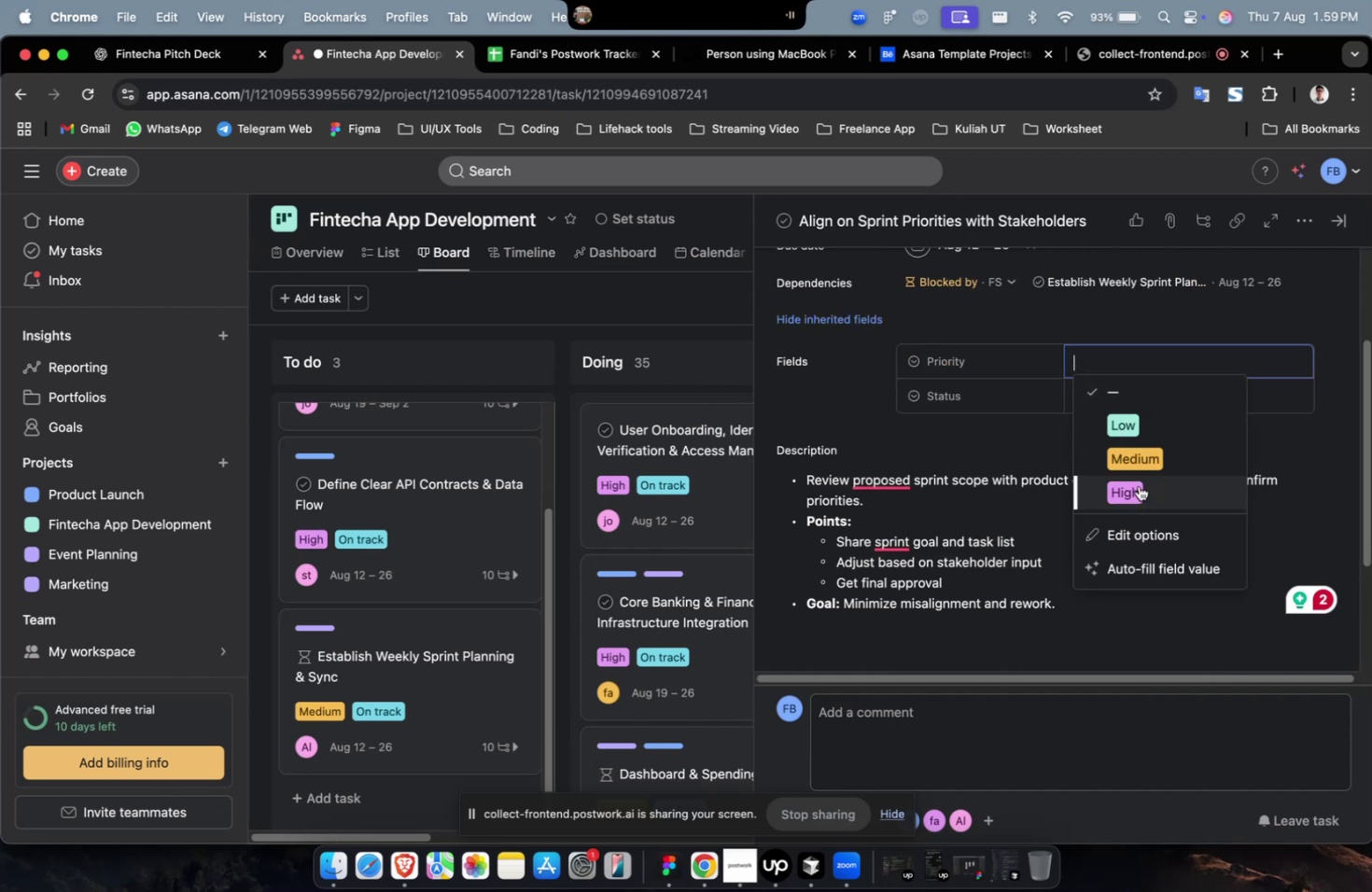 
triple_click([1138, 485])
 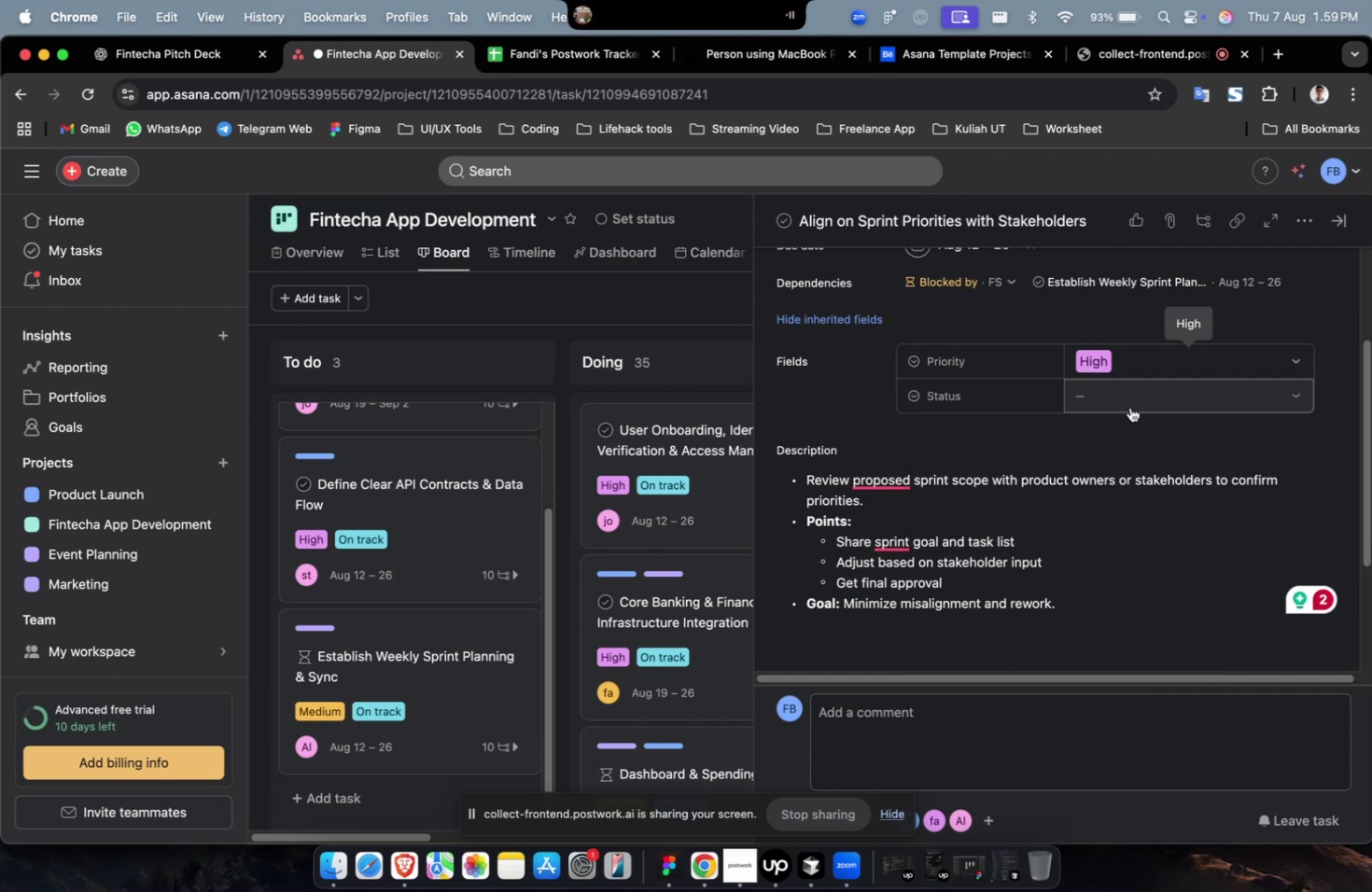 
triple_click([1129, 407])
 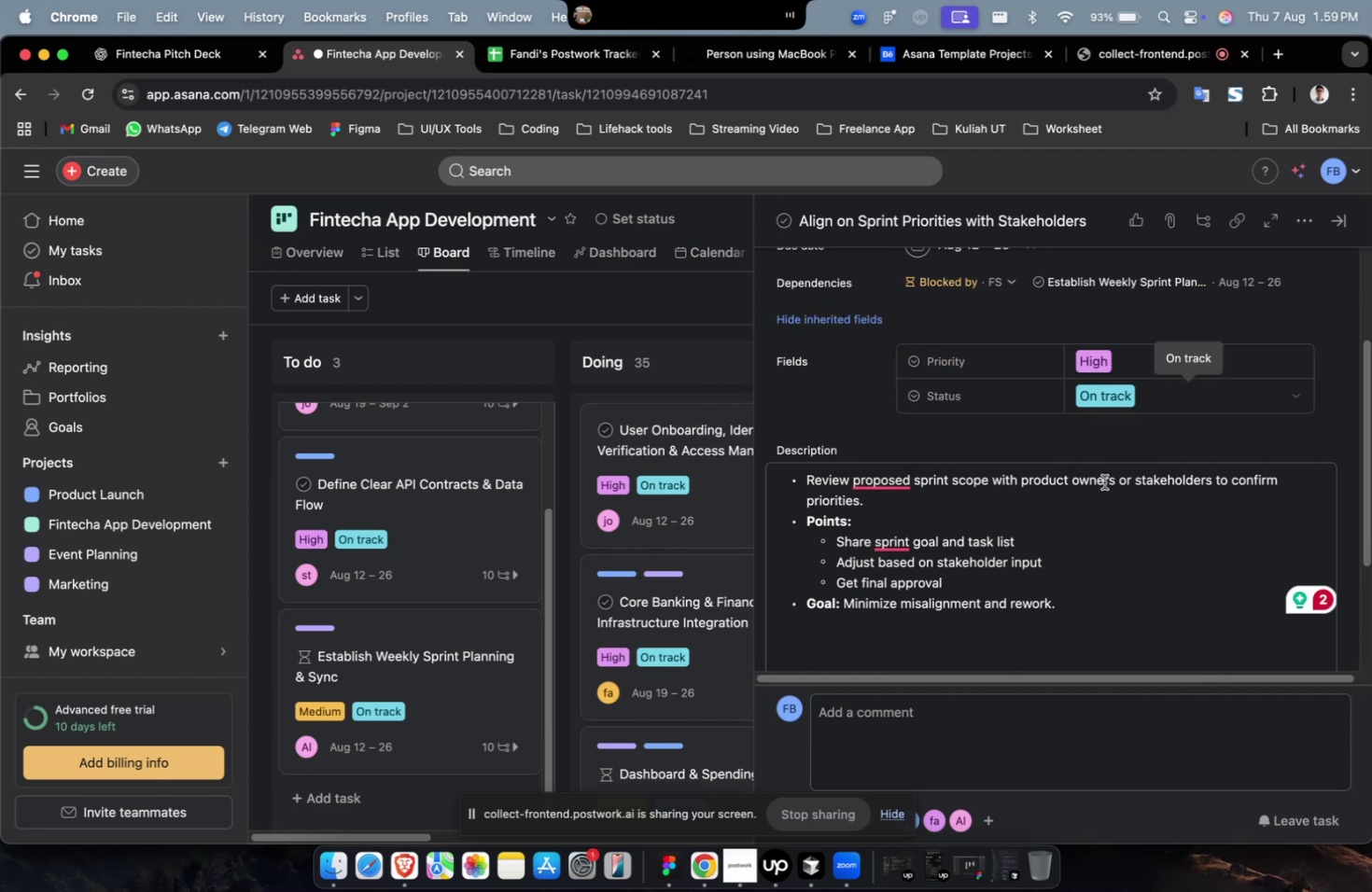 
scroll: coordinate [1057, 533], scroll_direction: down, amount: 50.0
 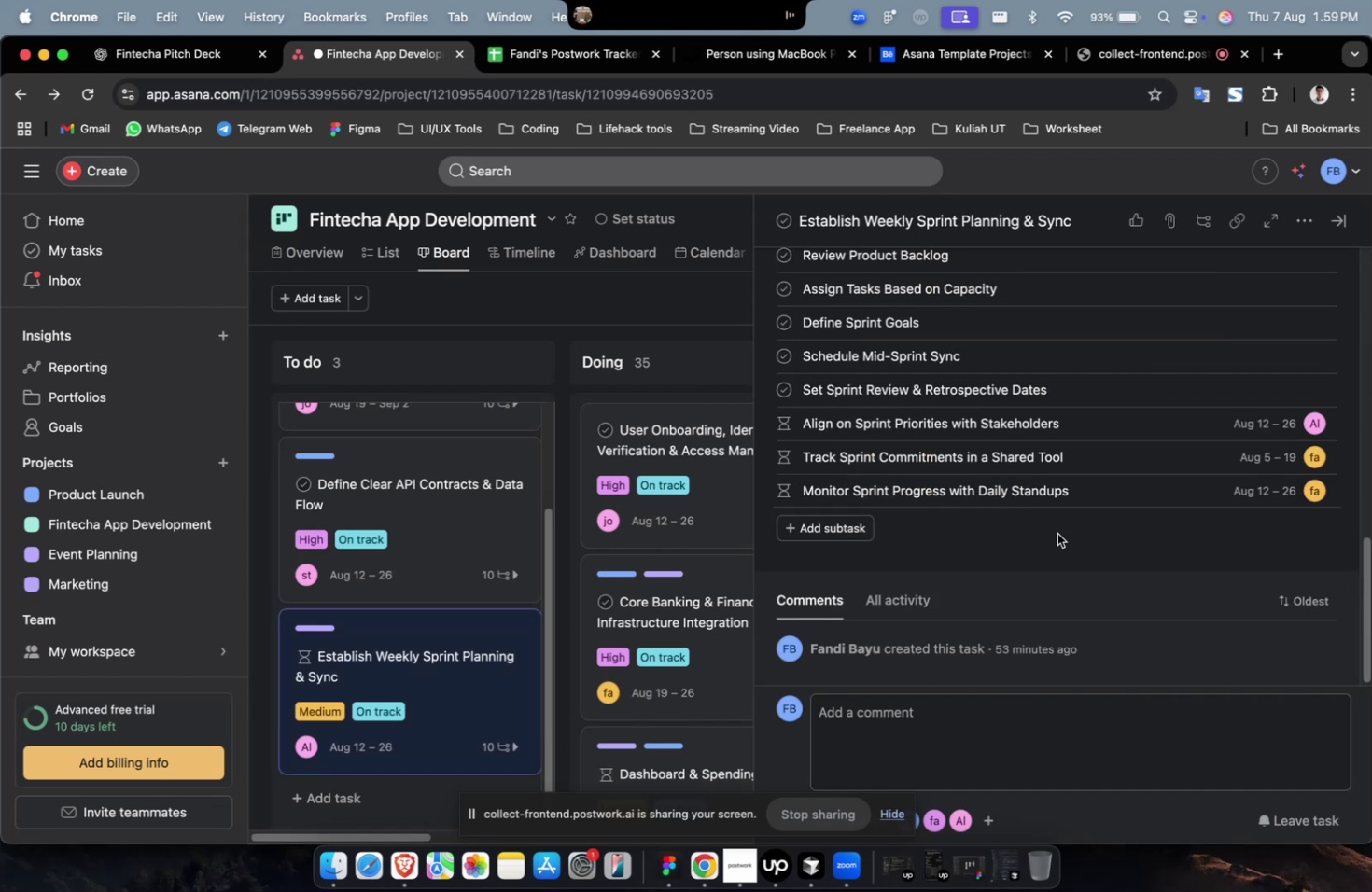 
scroll: coordinate [1057, 533], scroll_direction: up, amount: 3.0
 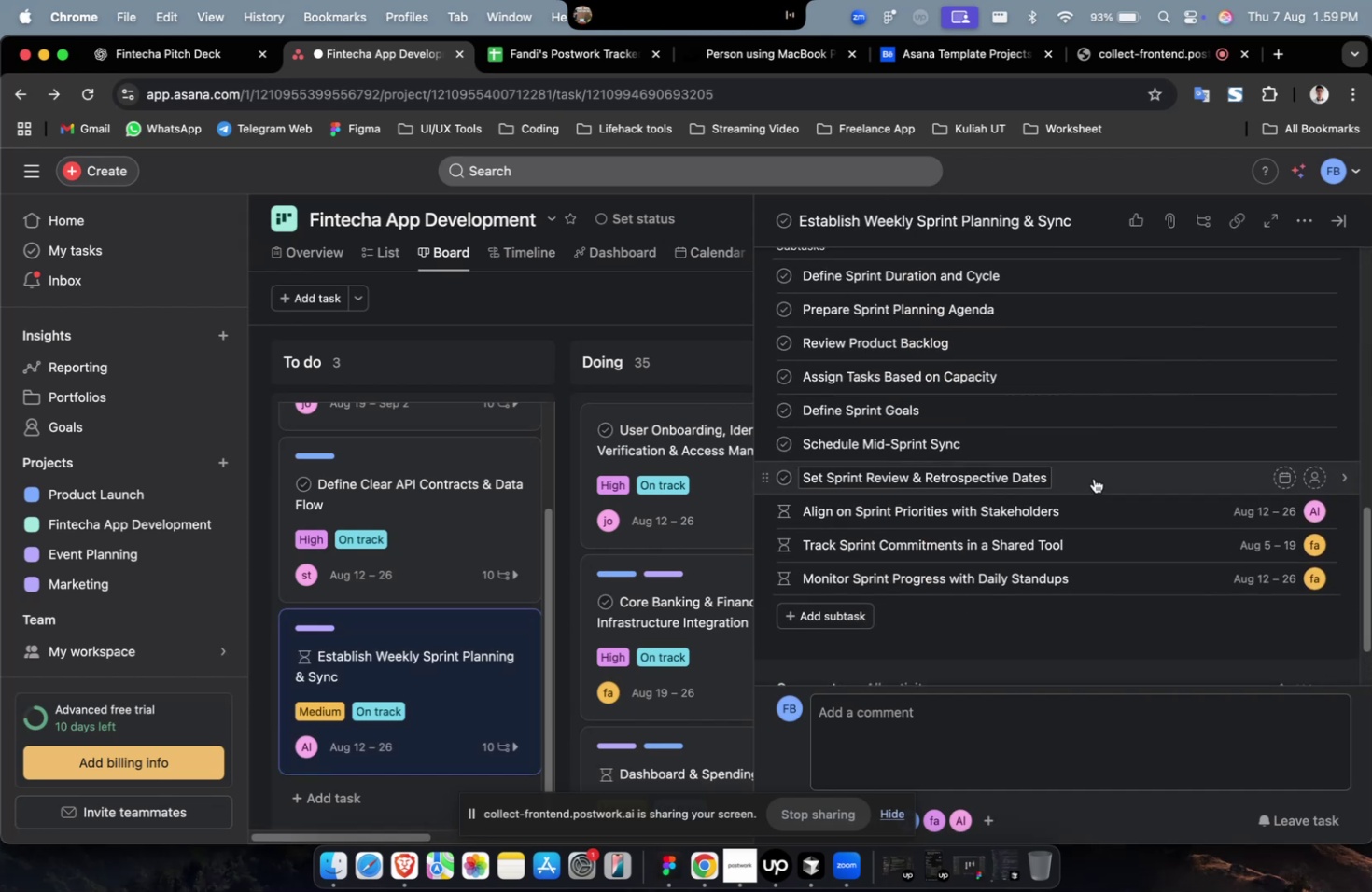 
left_click([1101, 473])
 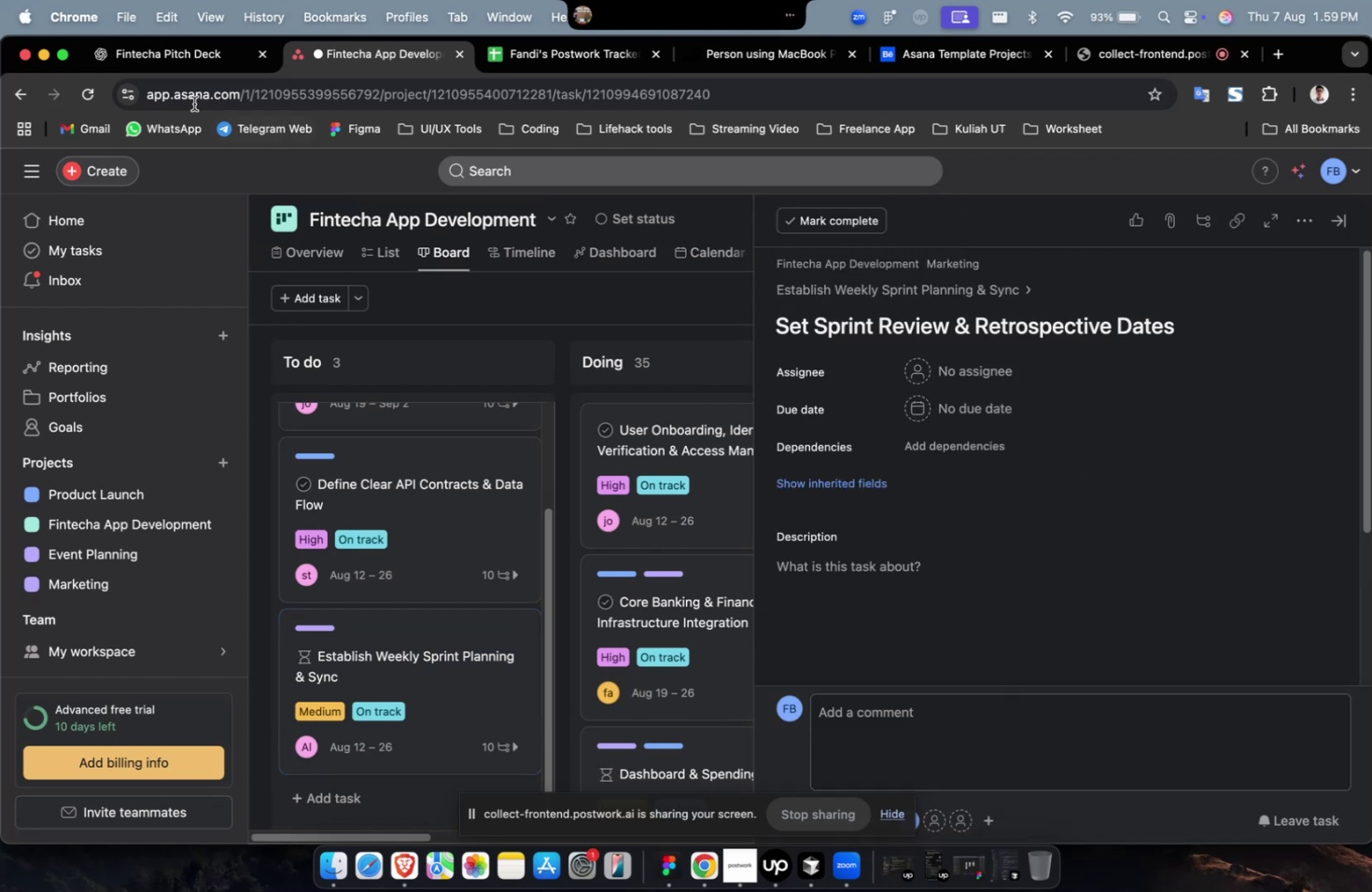 
left_click([148, 65])
 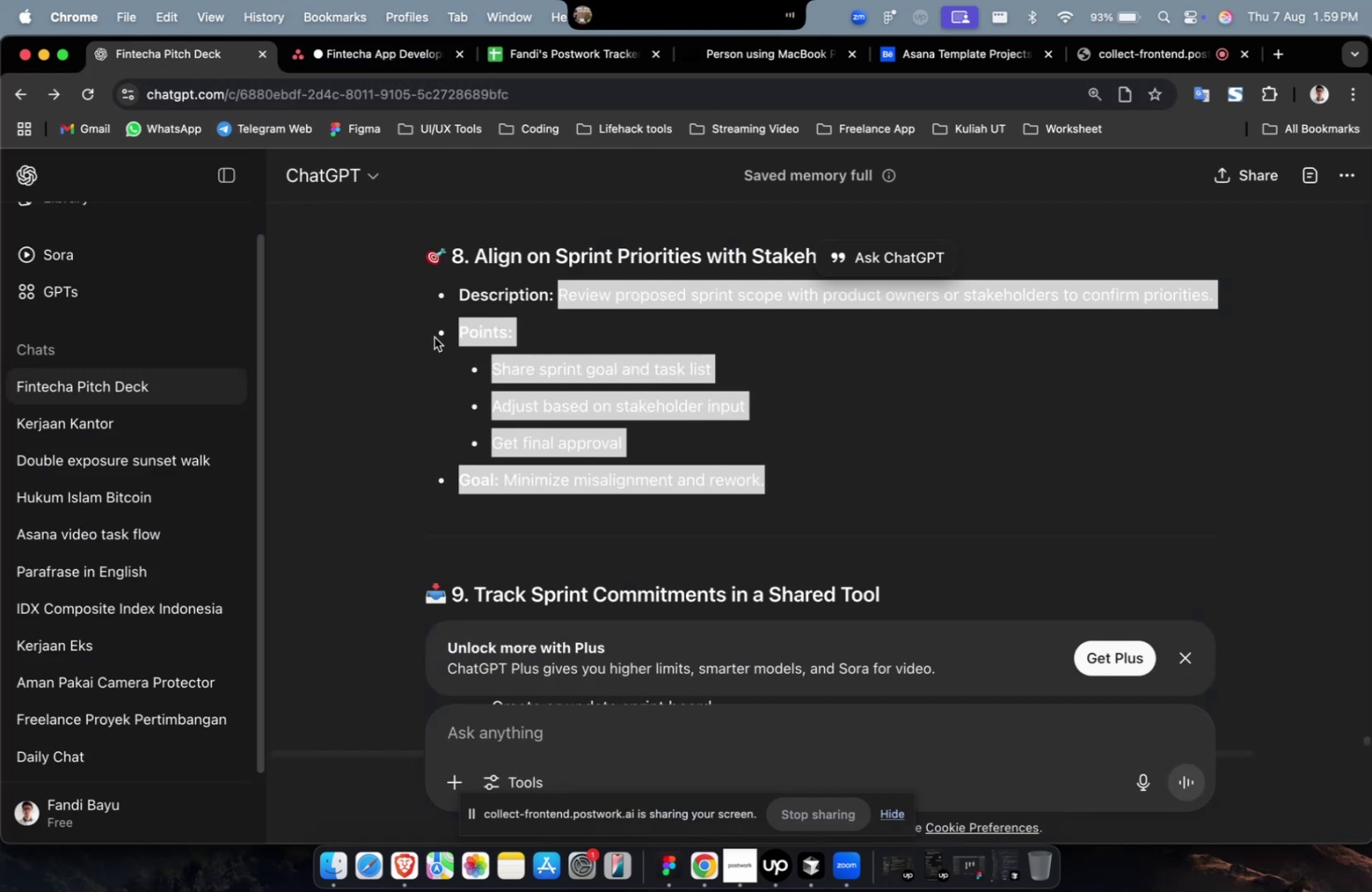 
scroll: coordinate [481, 393], scroll_direction: up, amount: 10.0
 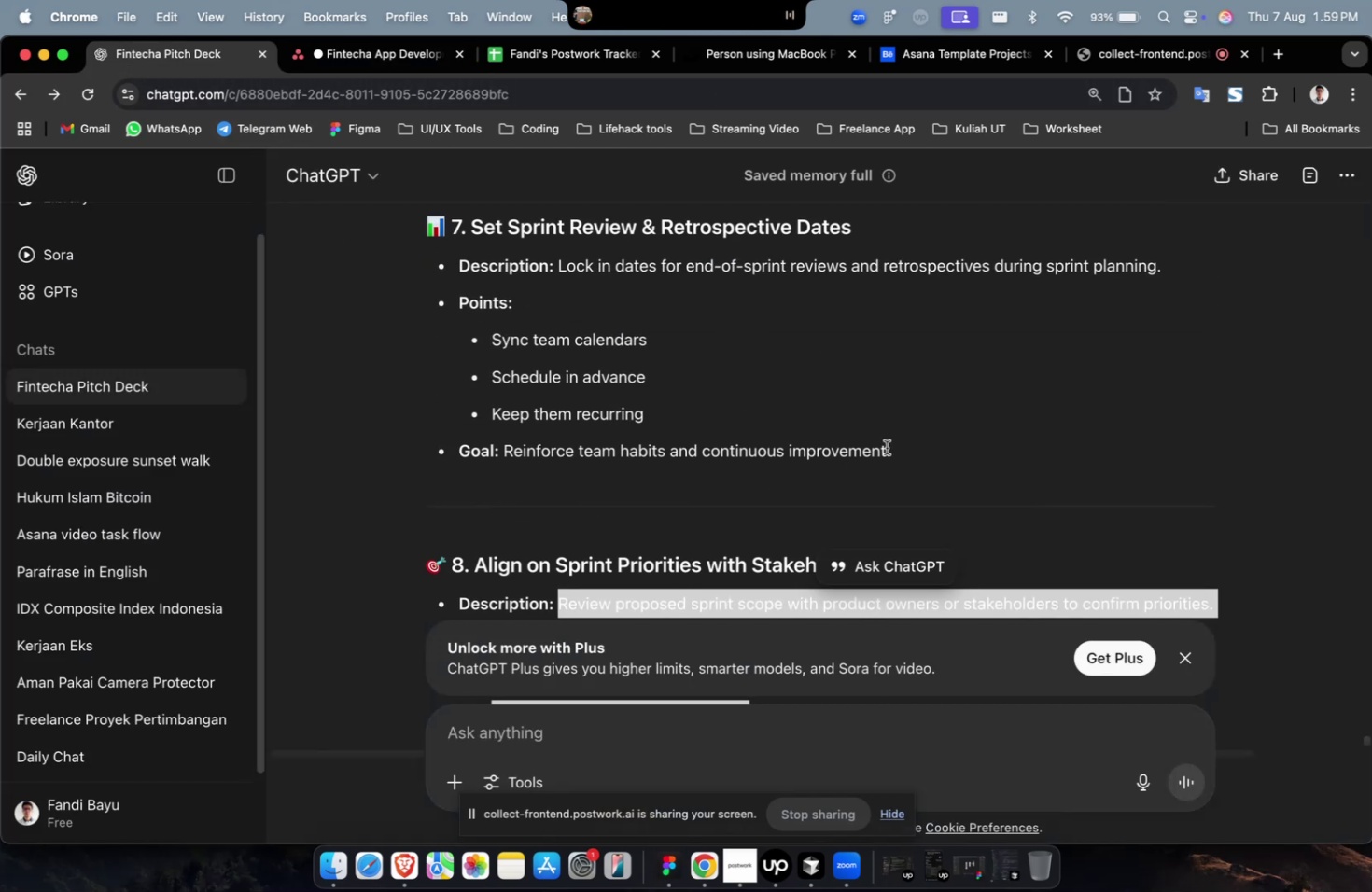 
left_click_drag(start_coordinate=[907, 450], to_coordinate=[554, 278])
 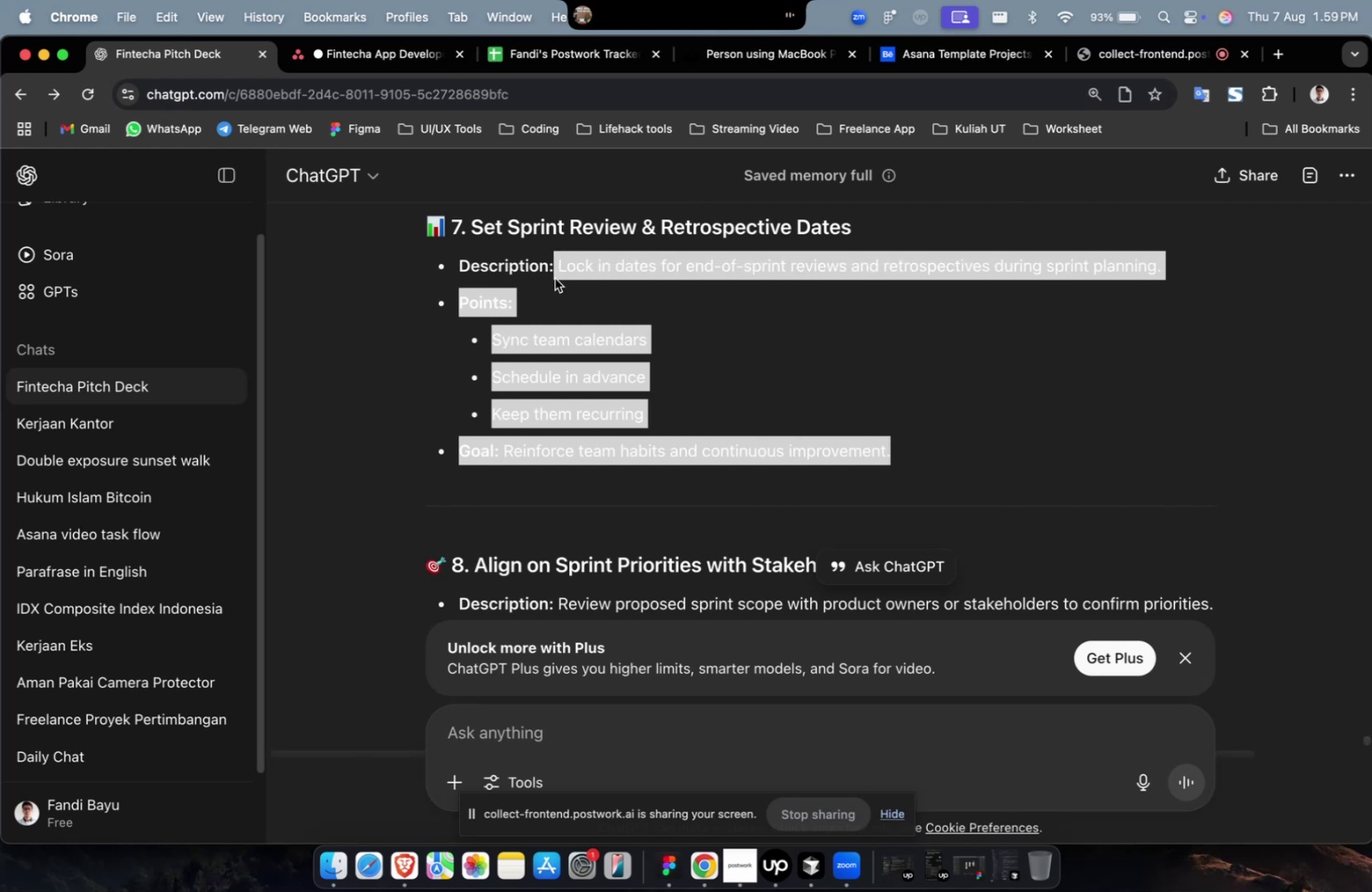 
key(Meta+CommandLeft)
 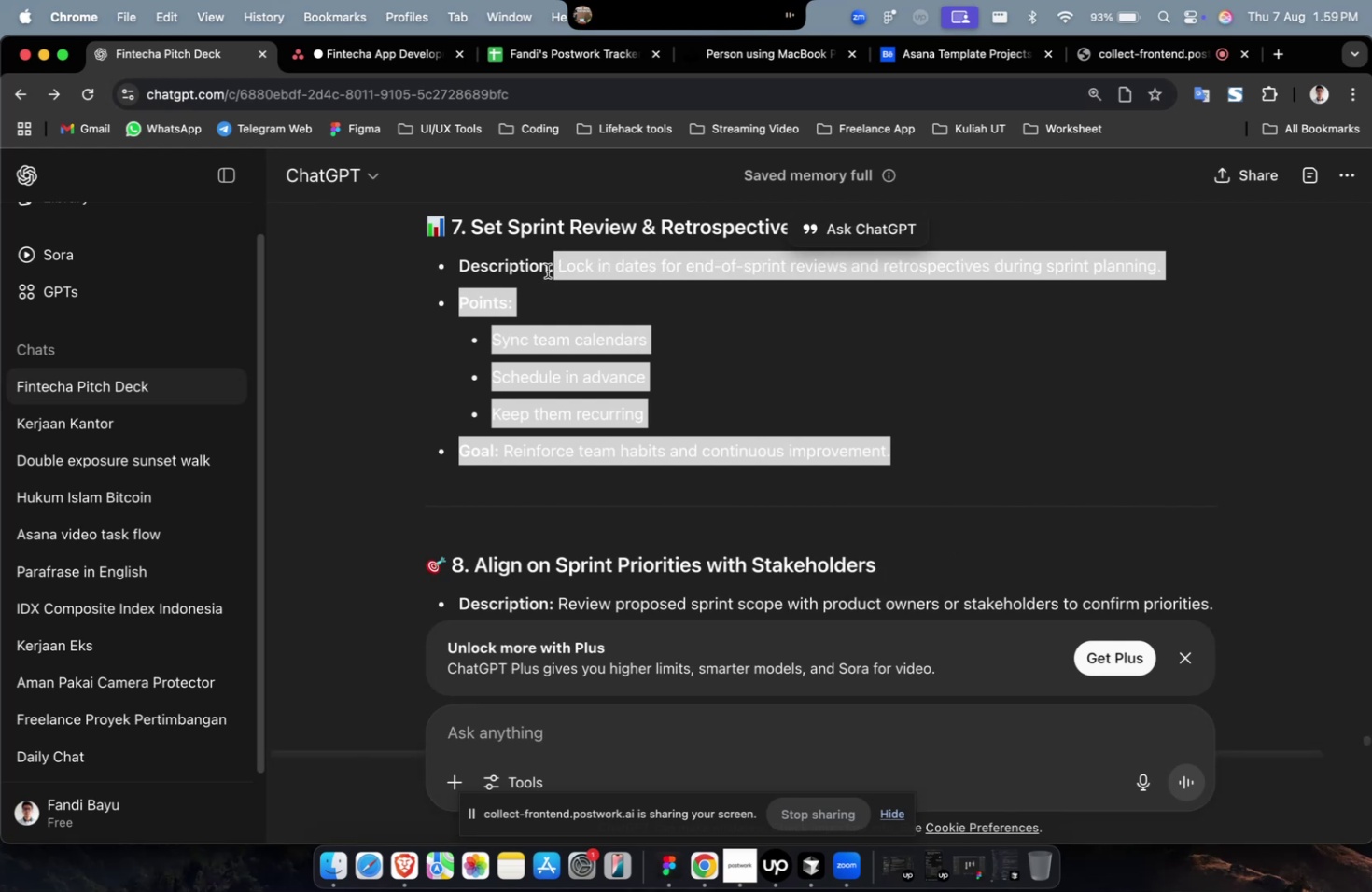 
key(Meta+C)
 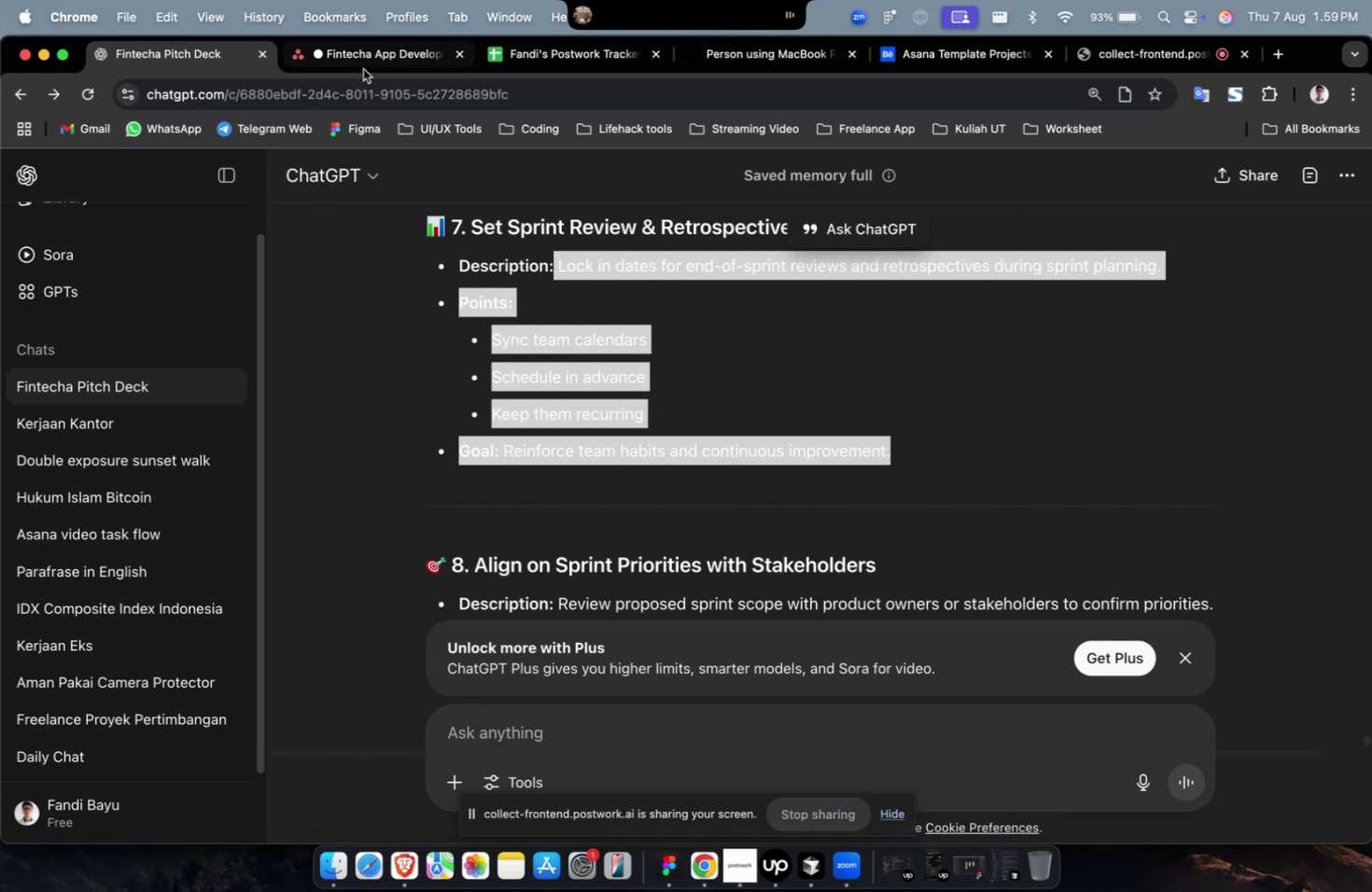 
left_click([363, 69])
 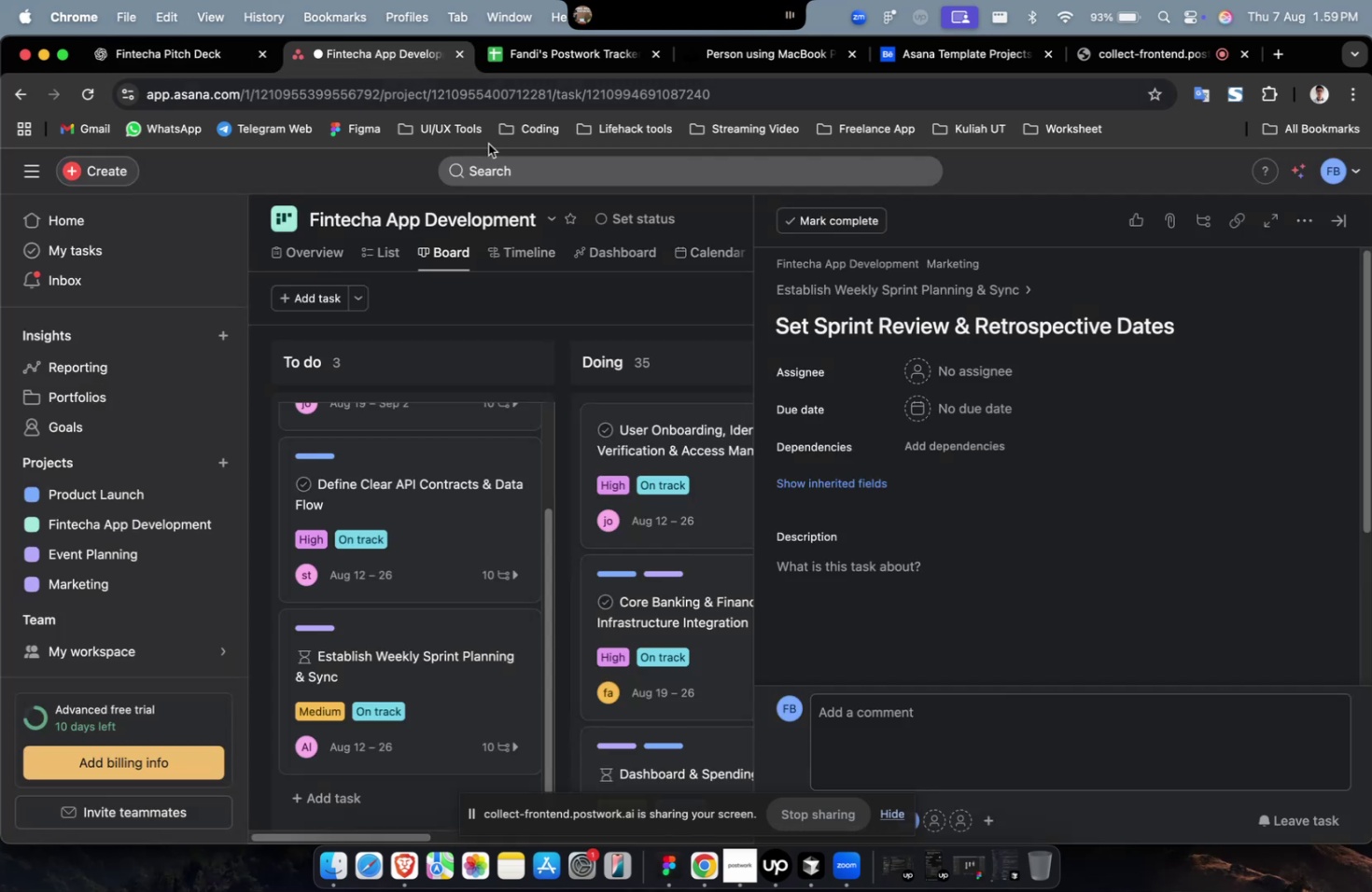 
key(Meta+V)
 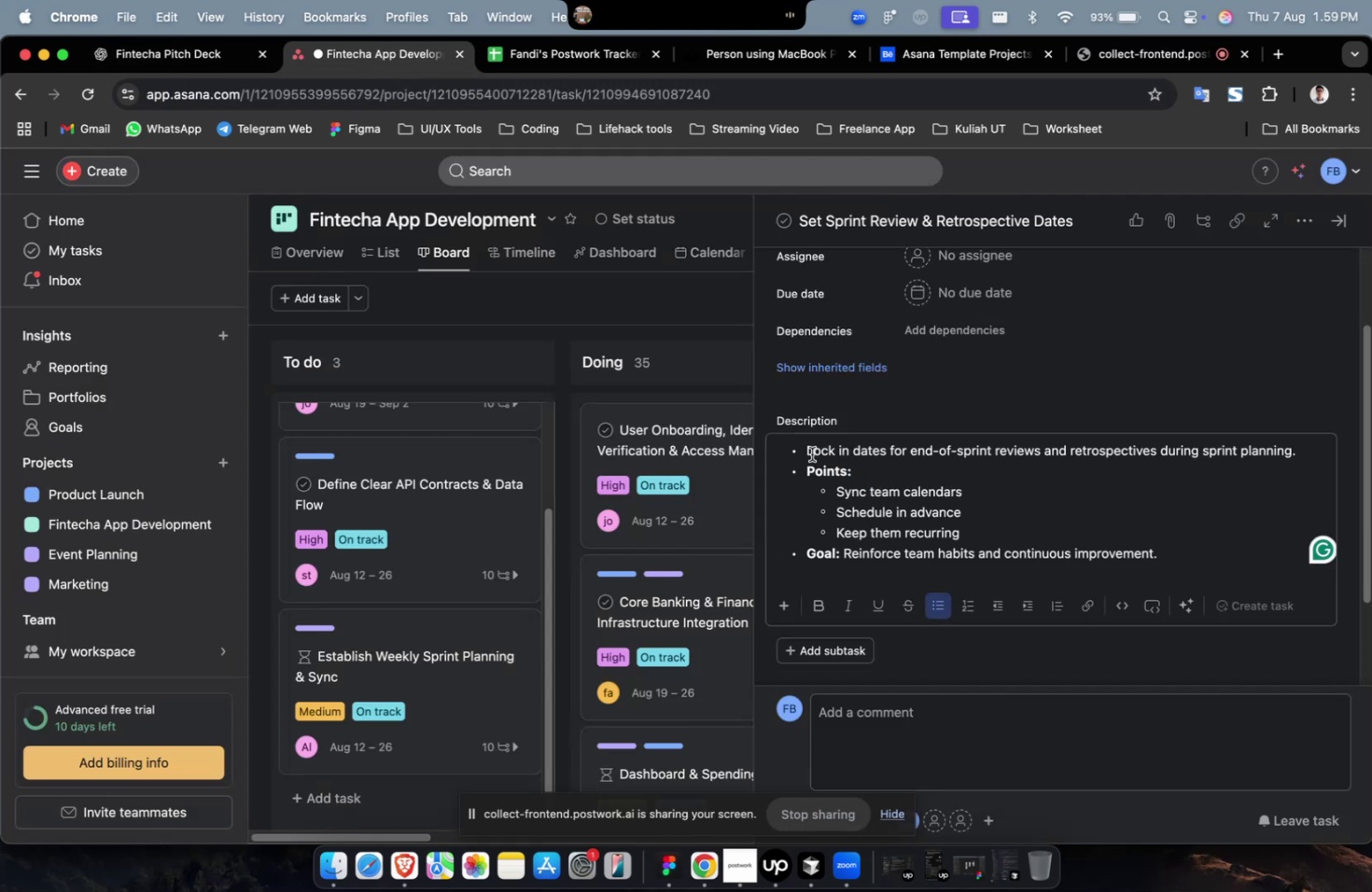 
left_click([811, 450])
 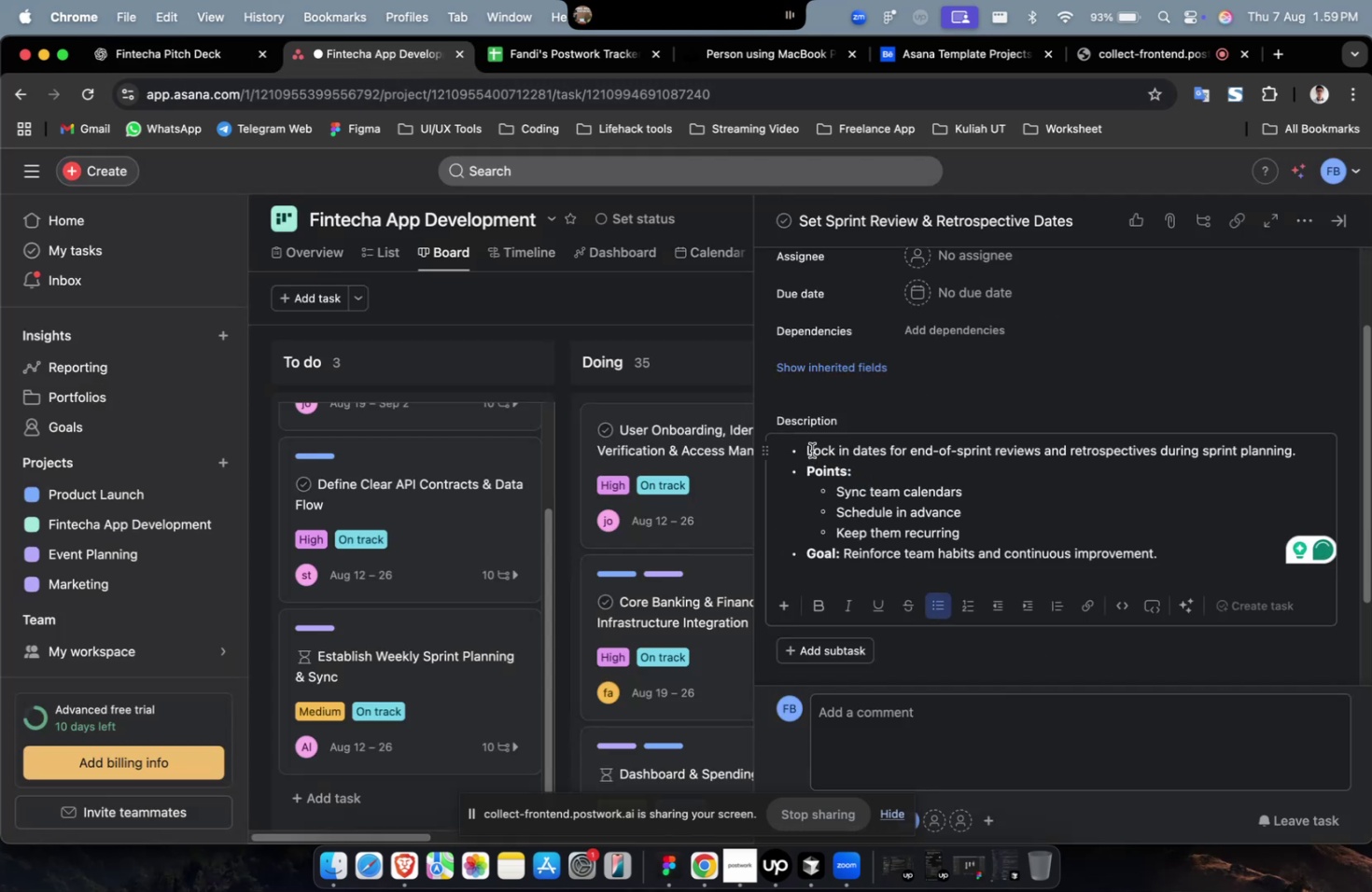 
key(ArrowLeft)
 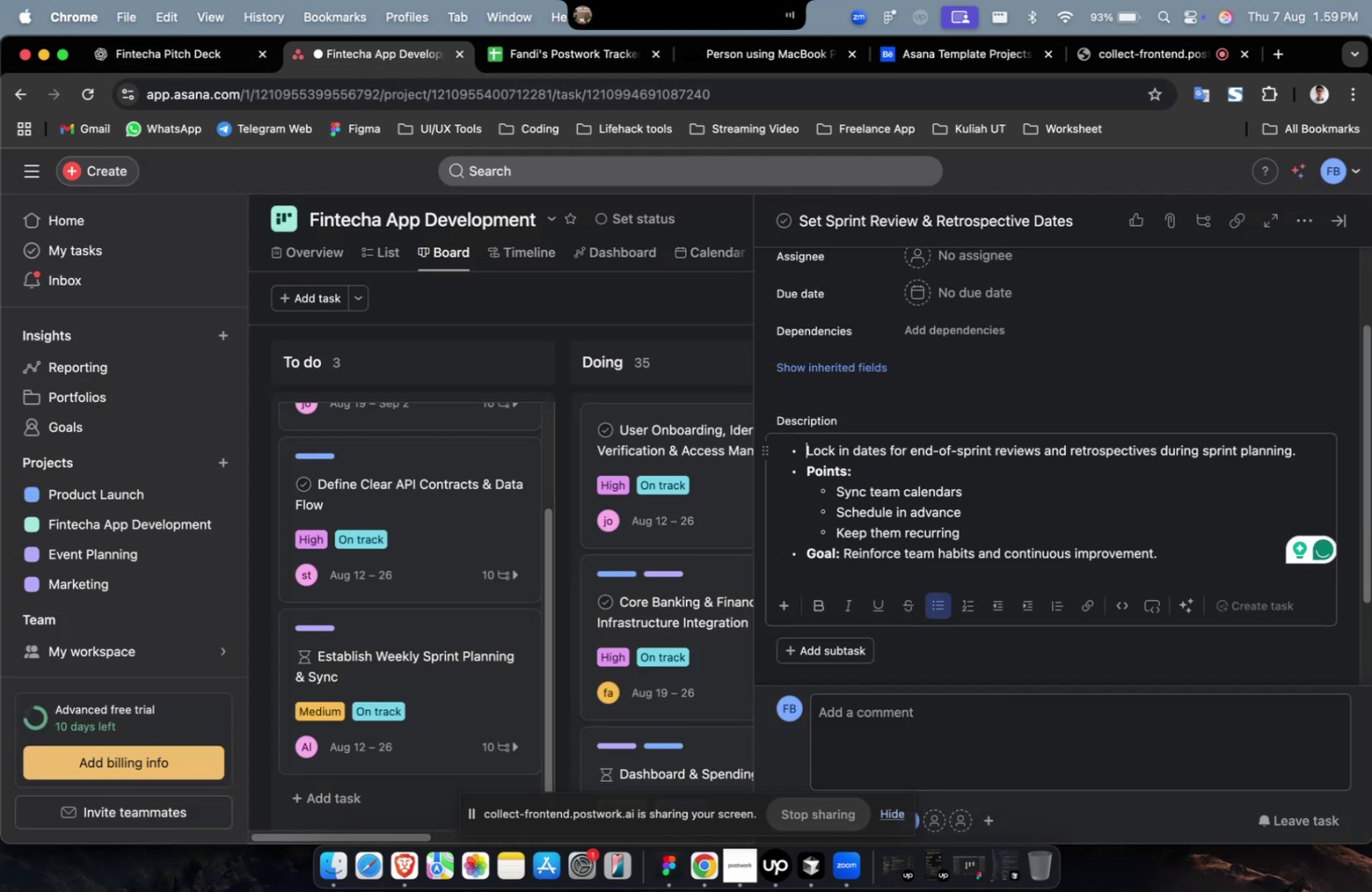 
key(Backspace)
 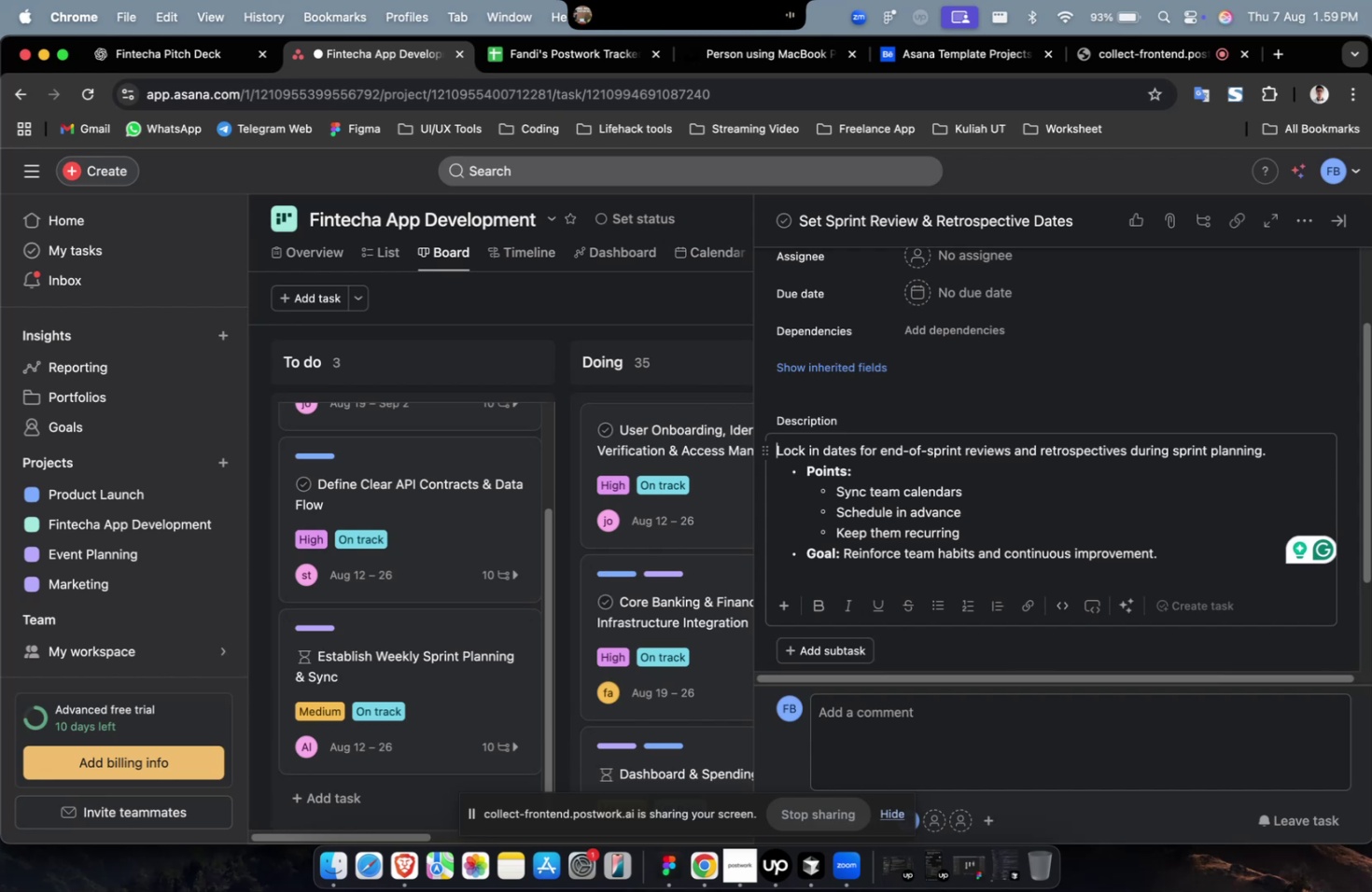 
wait(16.33)
 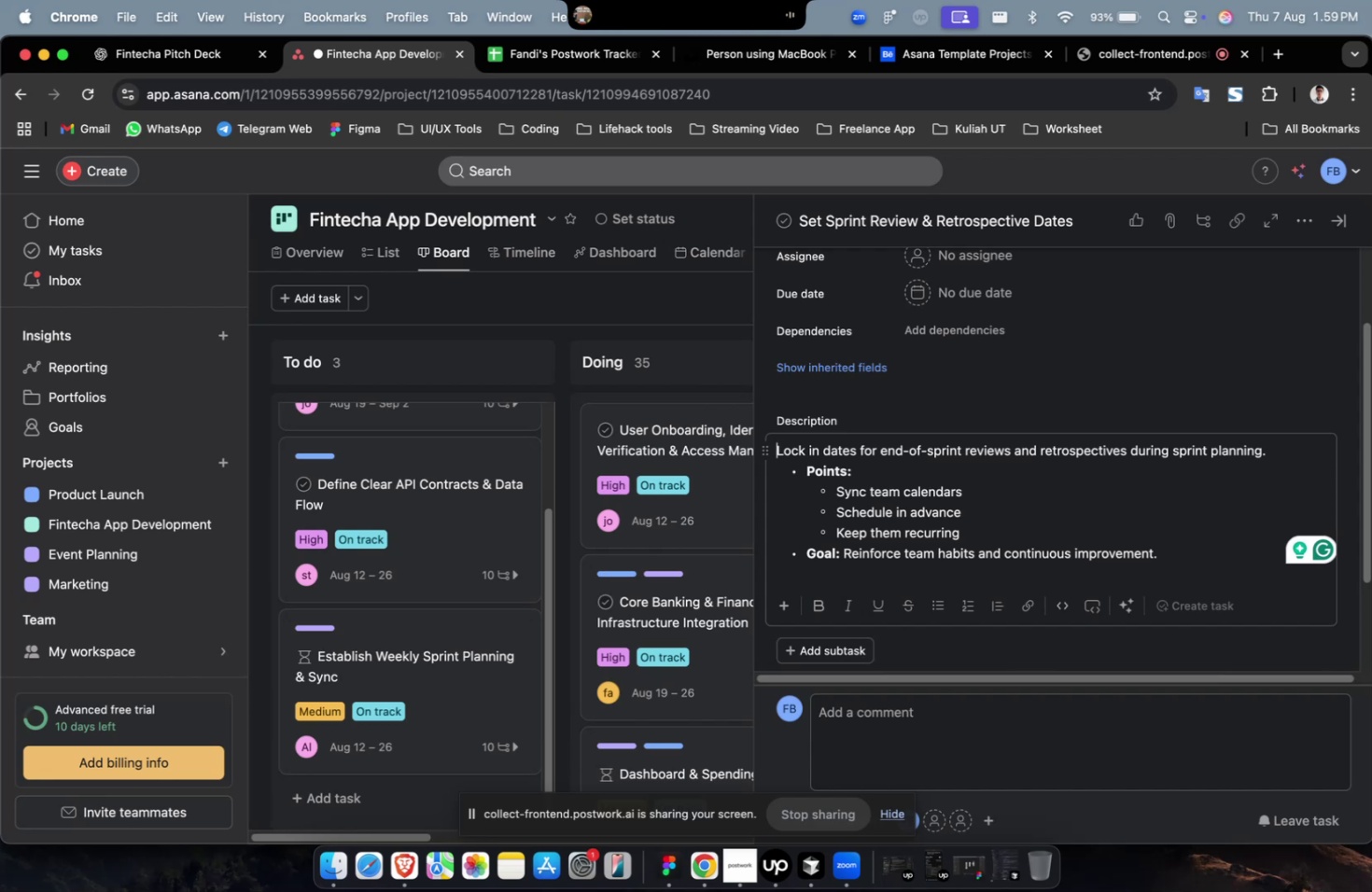 
scroll: coordinate [872, 373], scroll_direction: up, amount: 5.0
 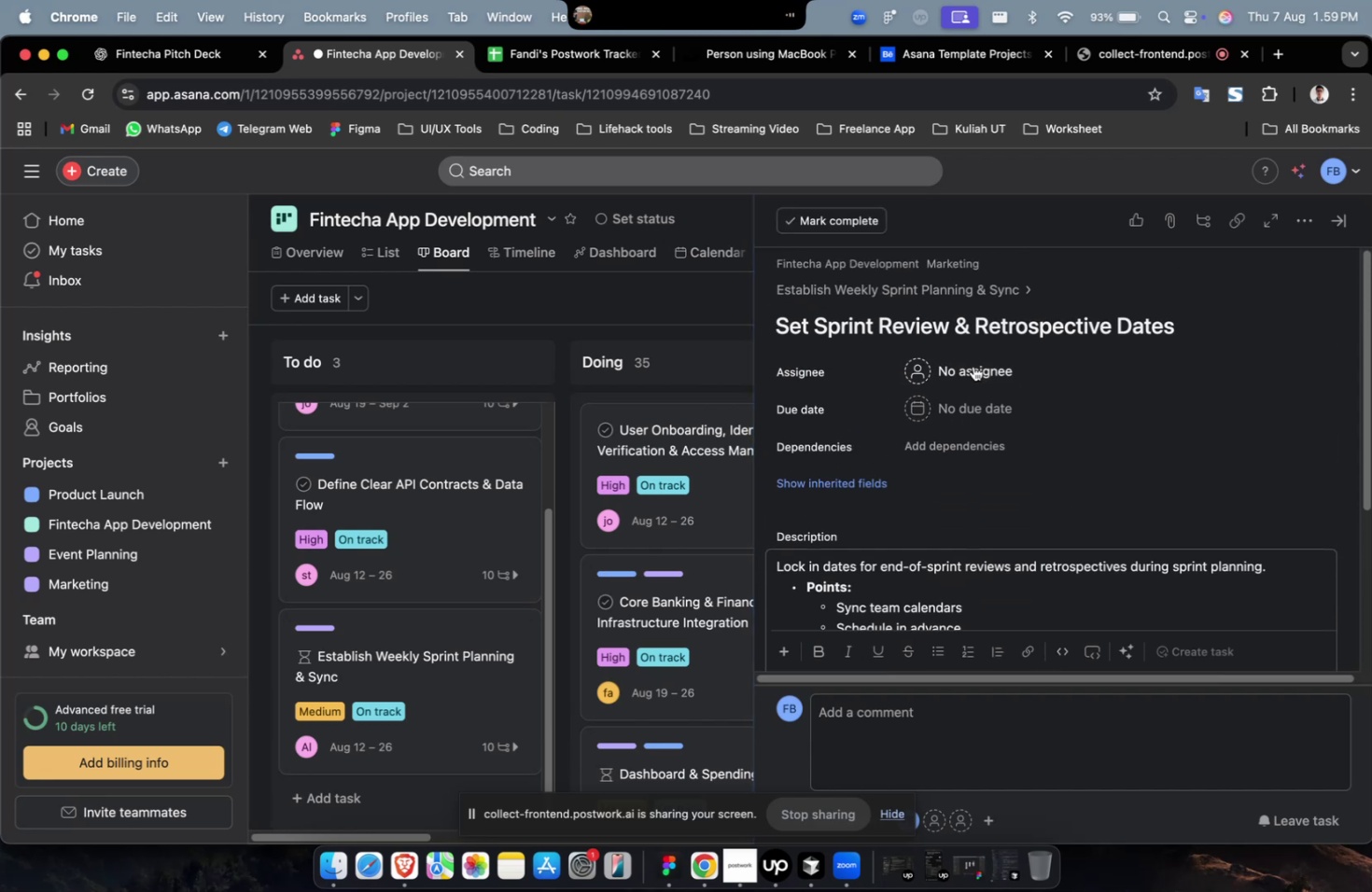 
left_click([973, 366])
 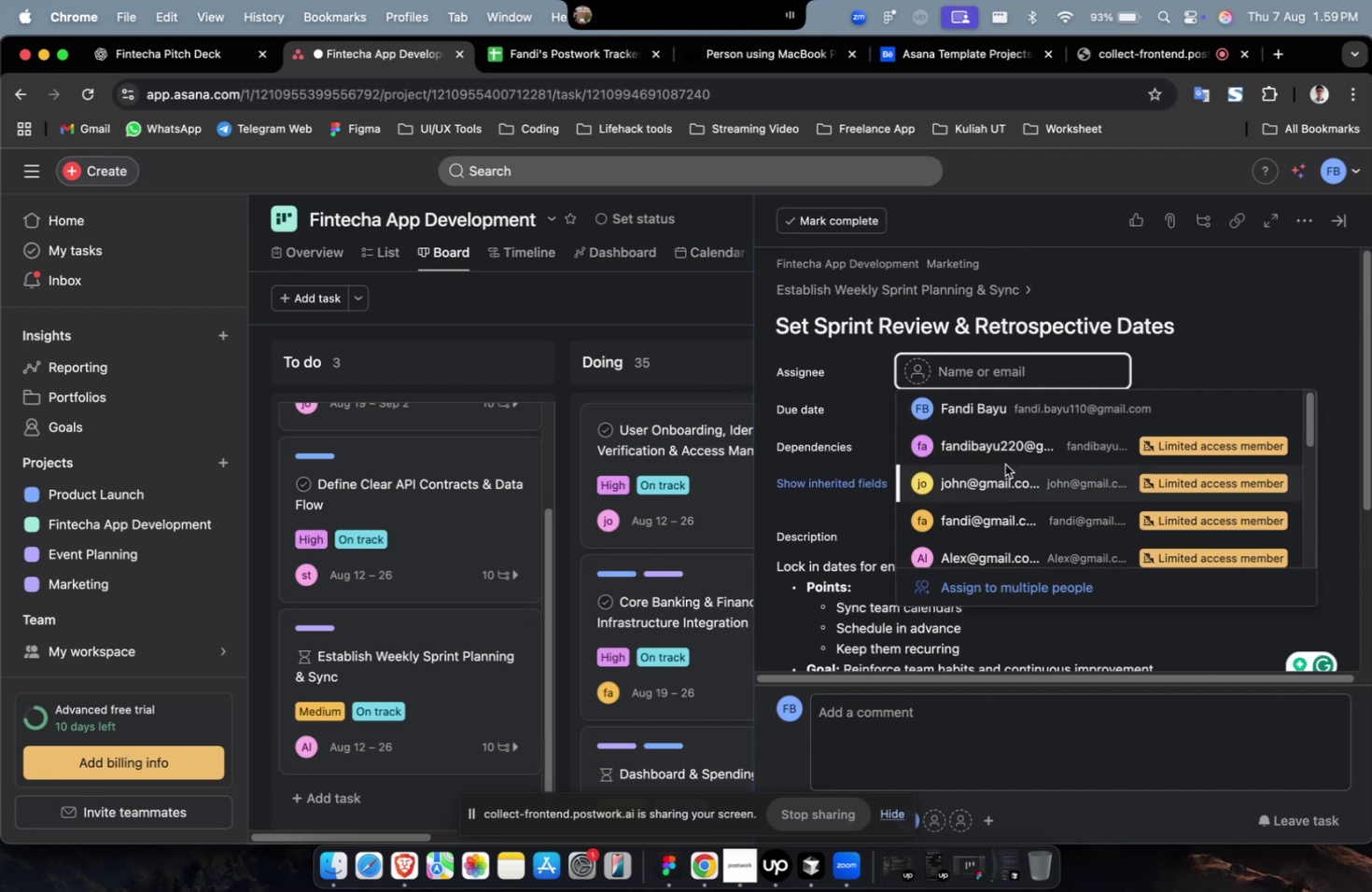 
double_click([1004, 464])
 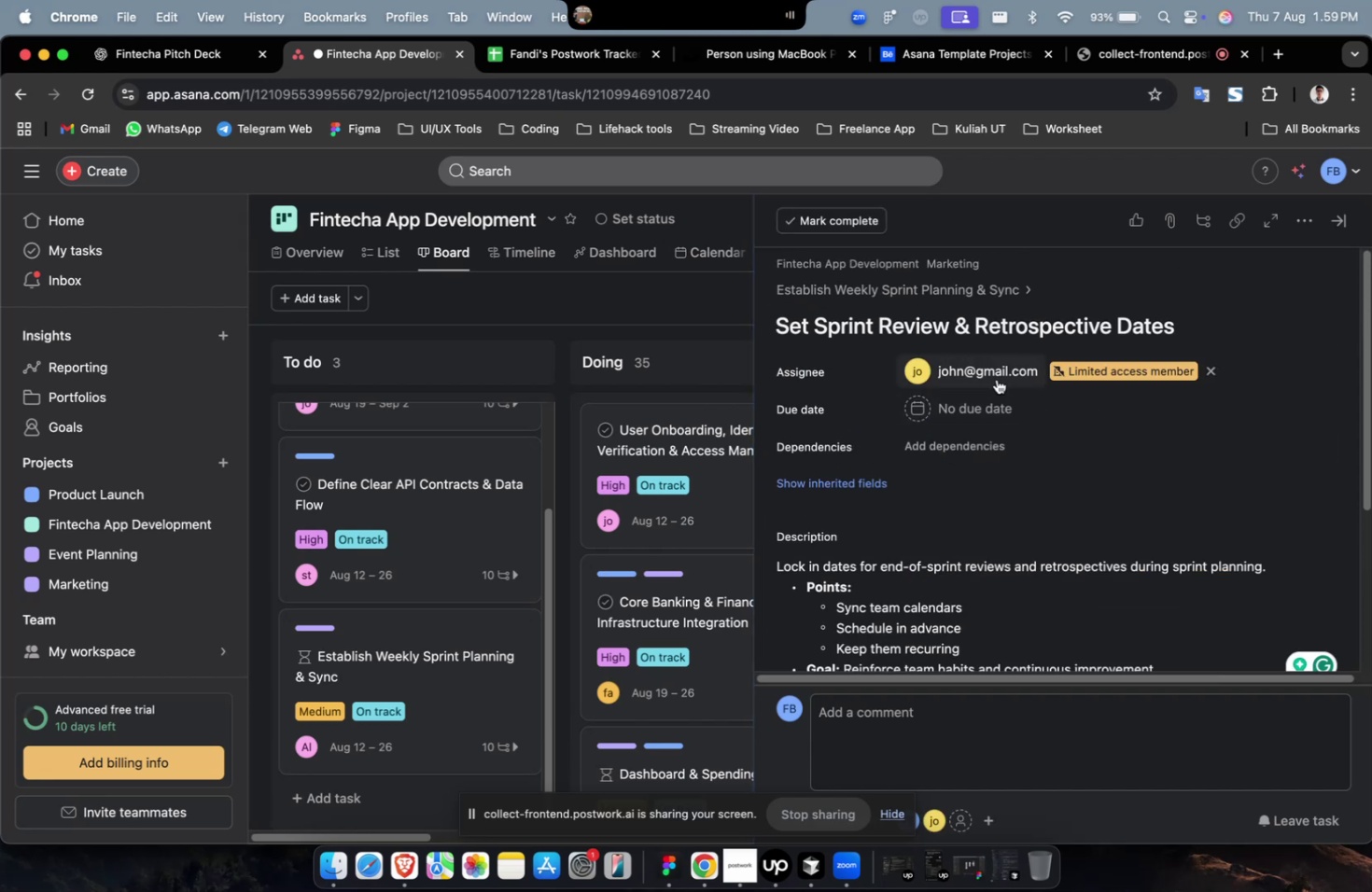 
triple_click([996, 376])
 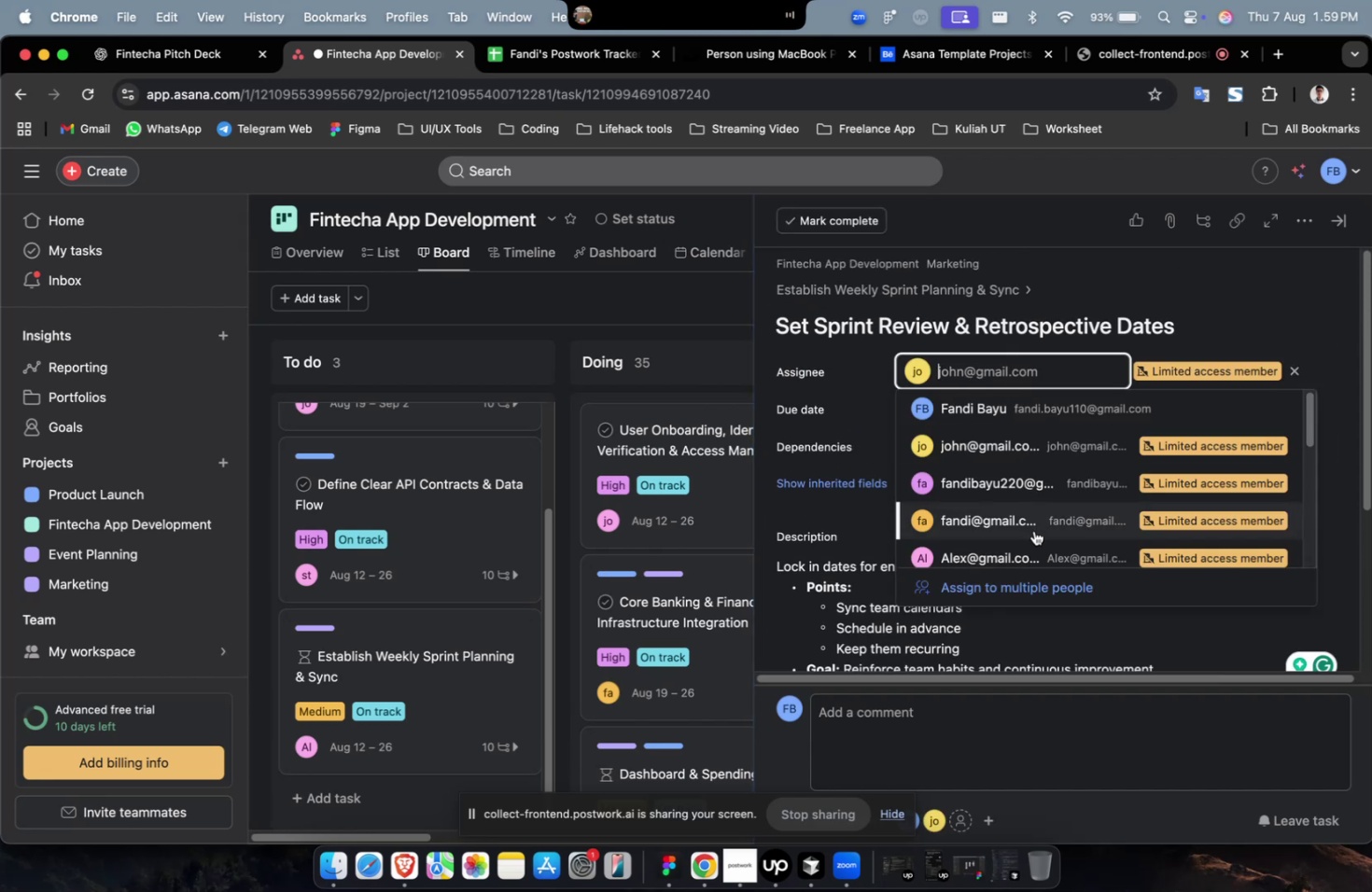 
triple_click([1033, 530])
 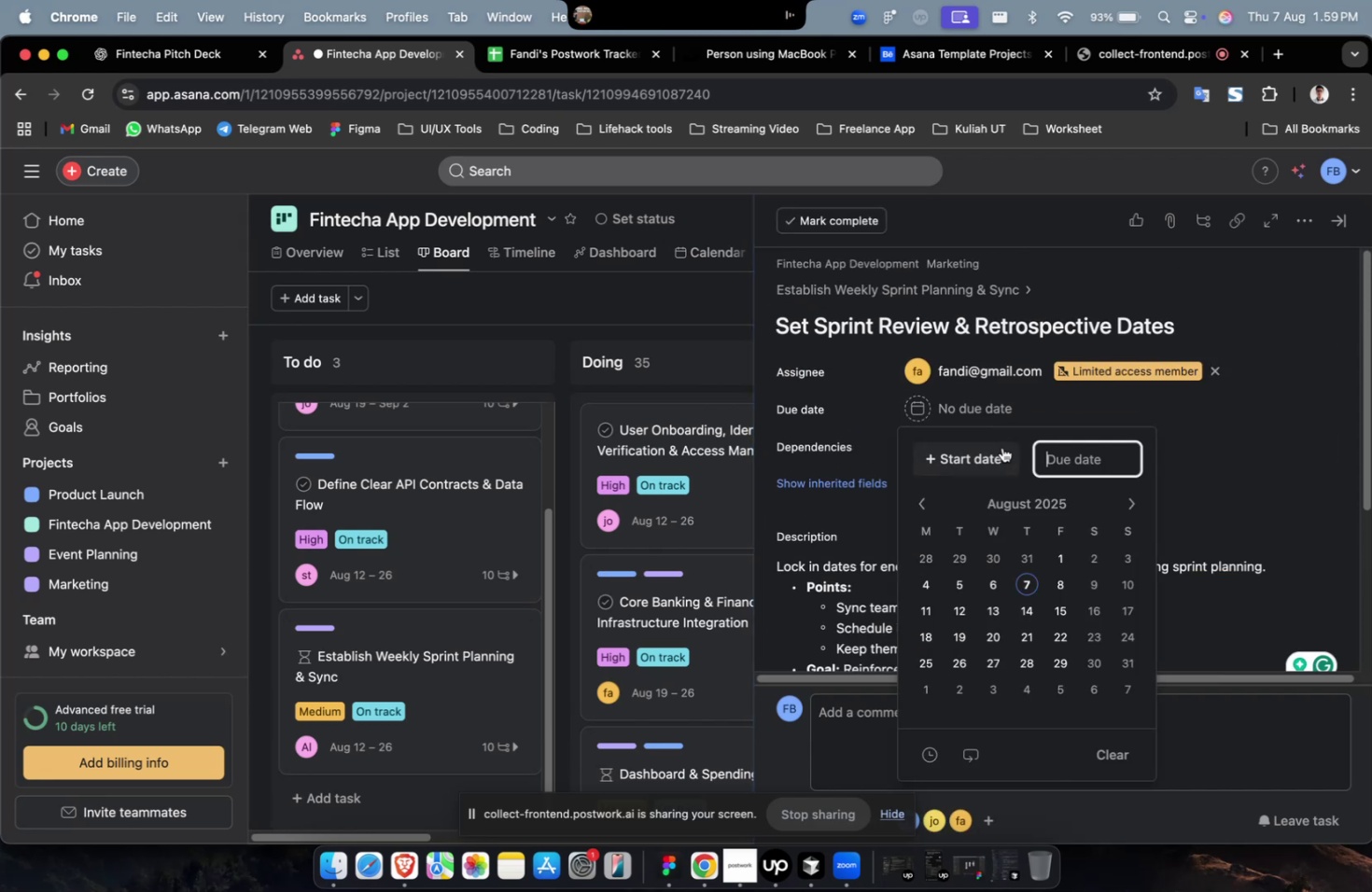 
triple_click([988, 456])
 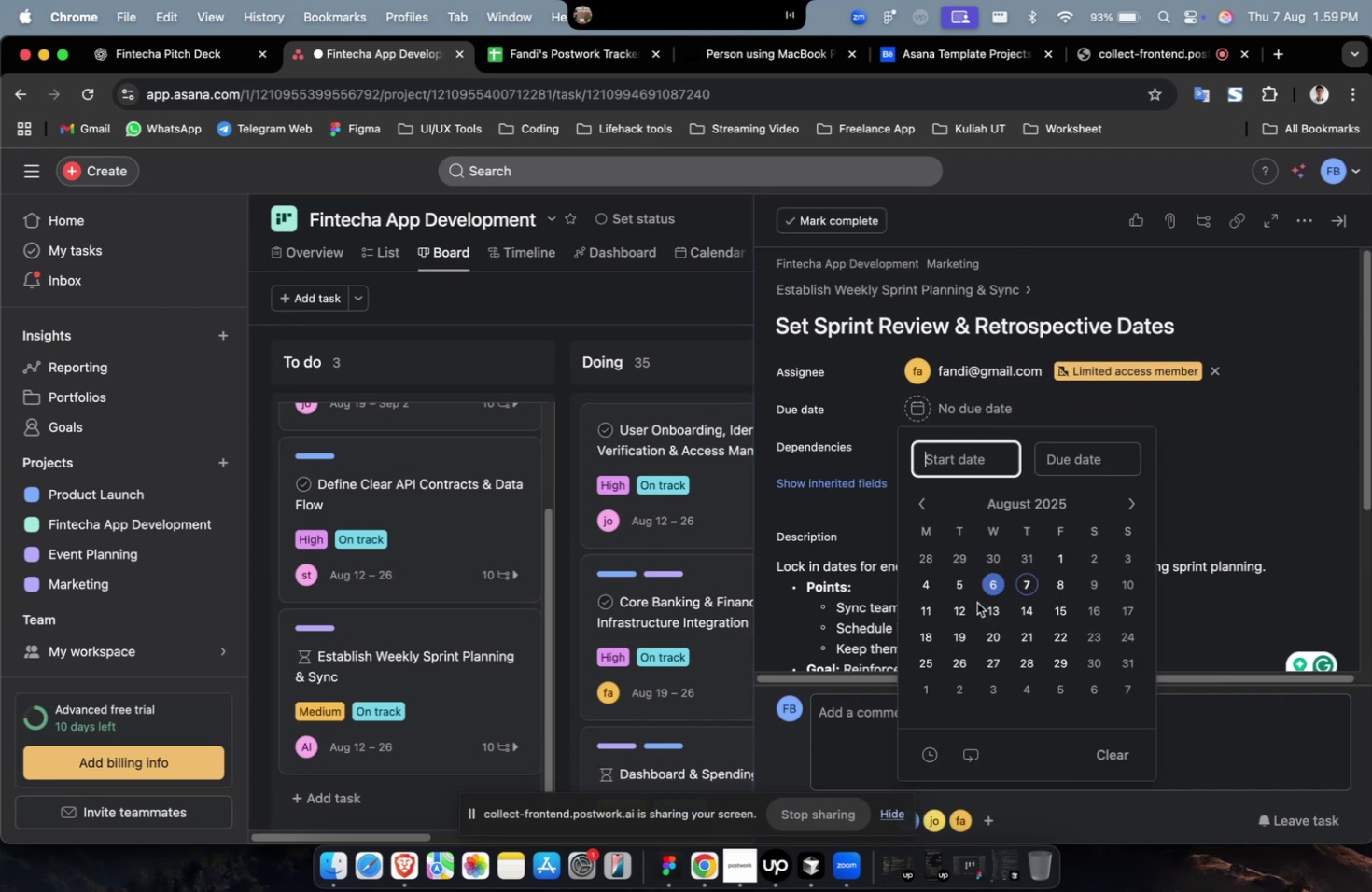 
triple_click([976, 602])
 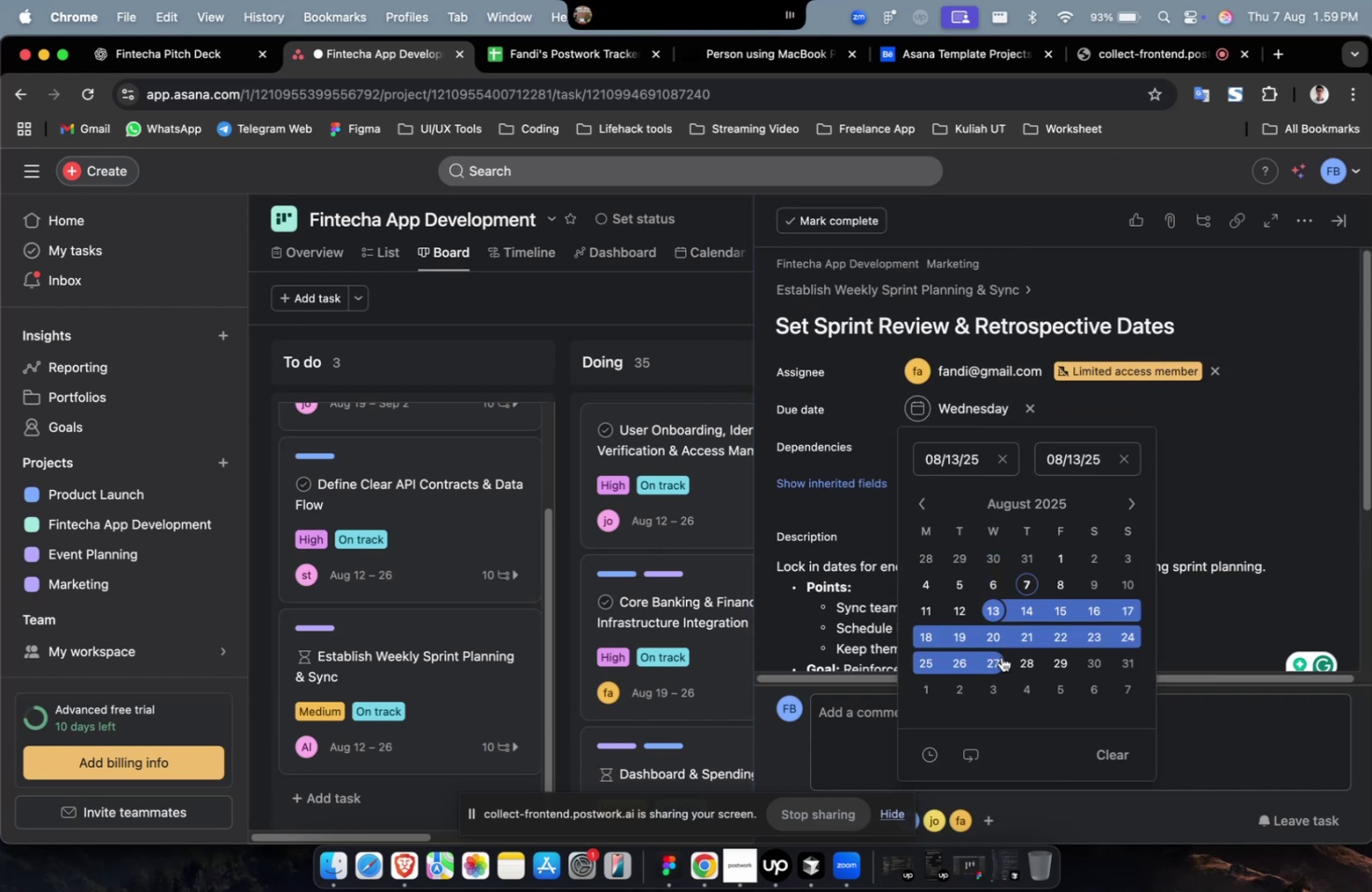 
triple_click([1001, 656])
 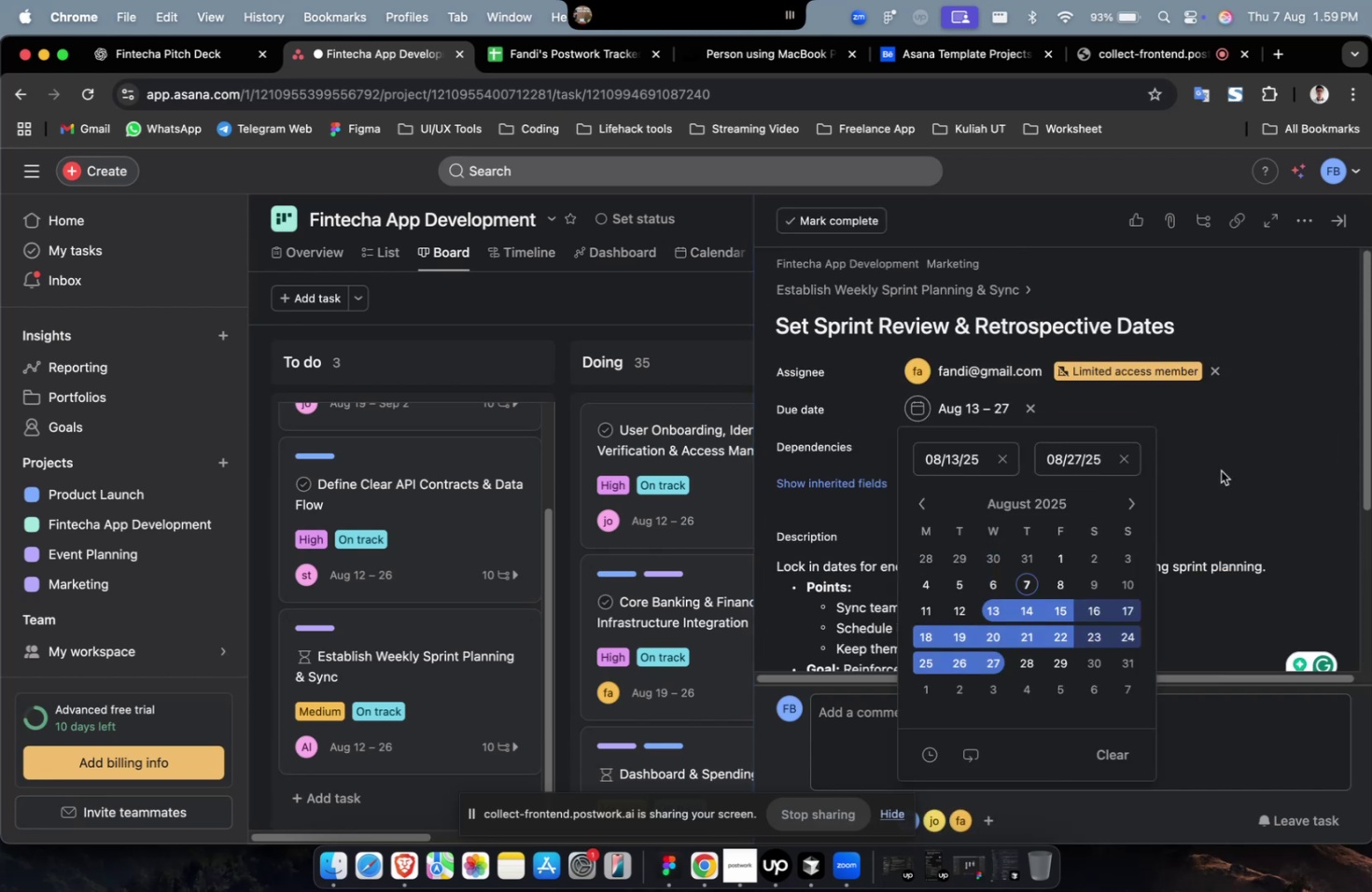 
triple_click([1226, 467])
 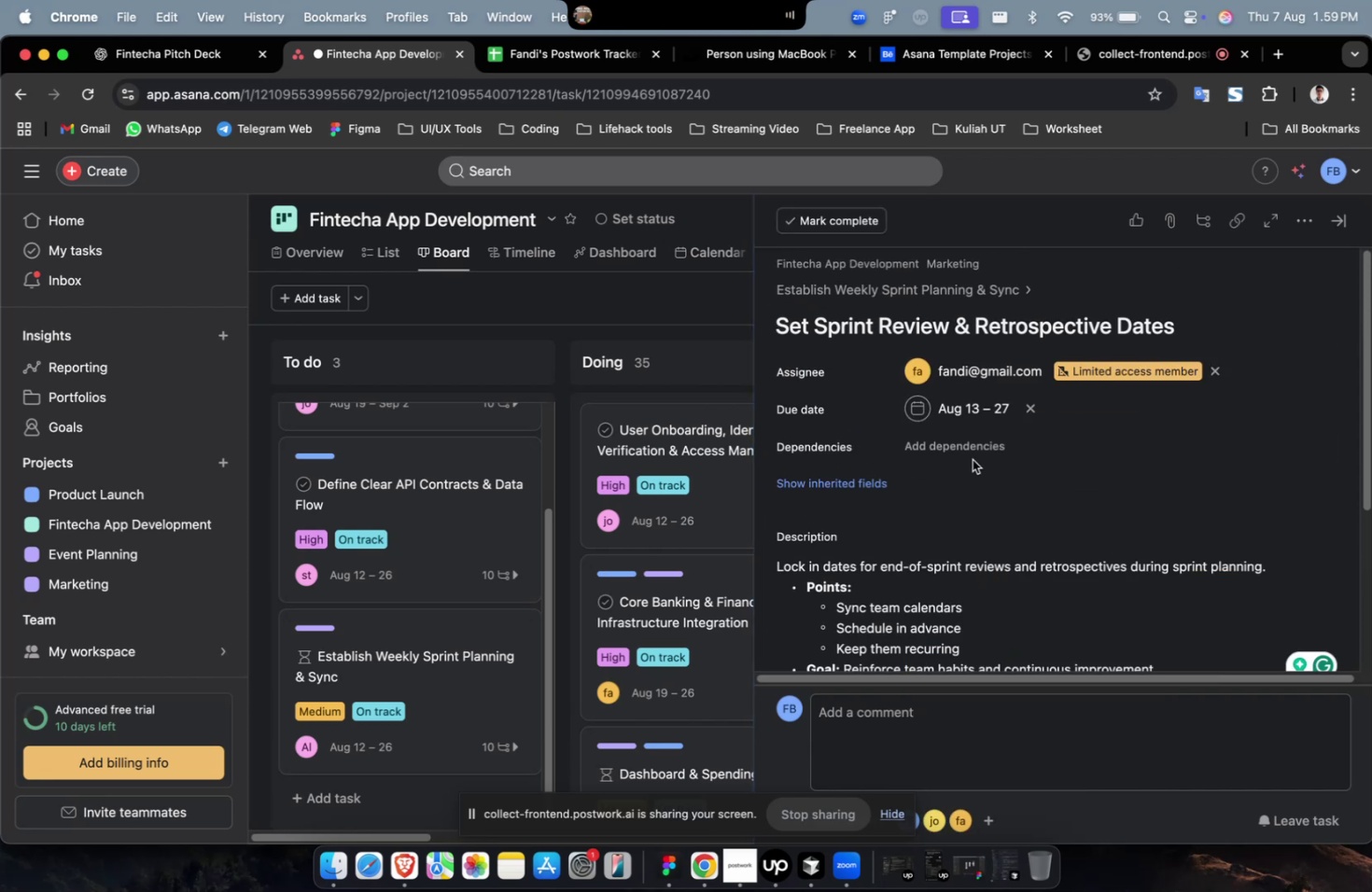 
triple_click([972, 459])
 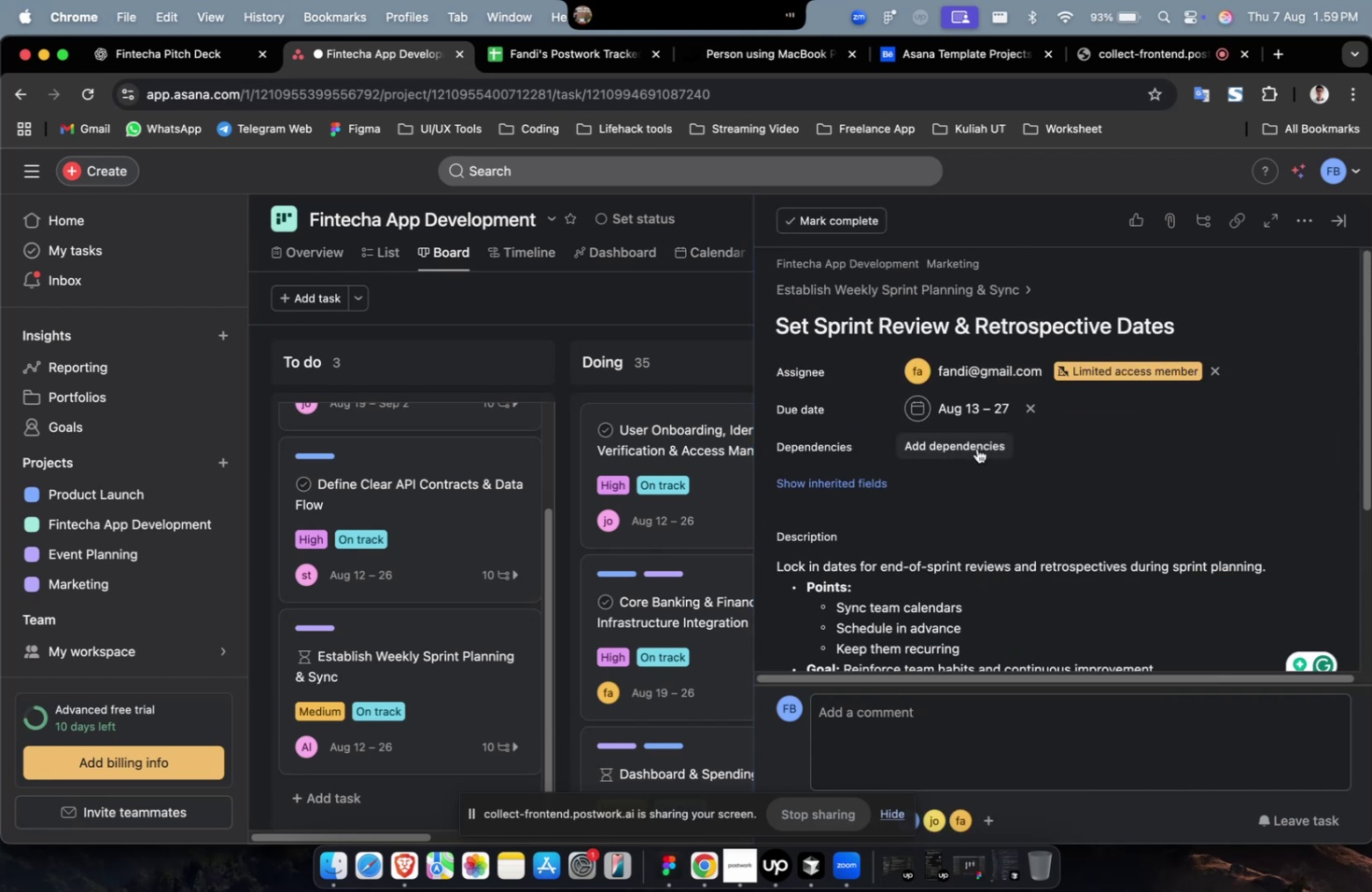 
triple_click([976, 448])
 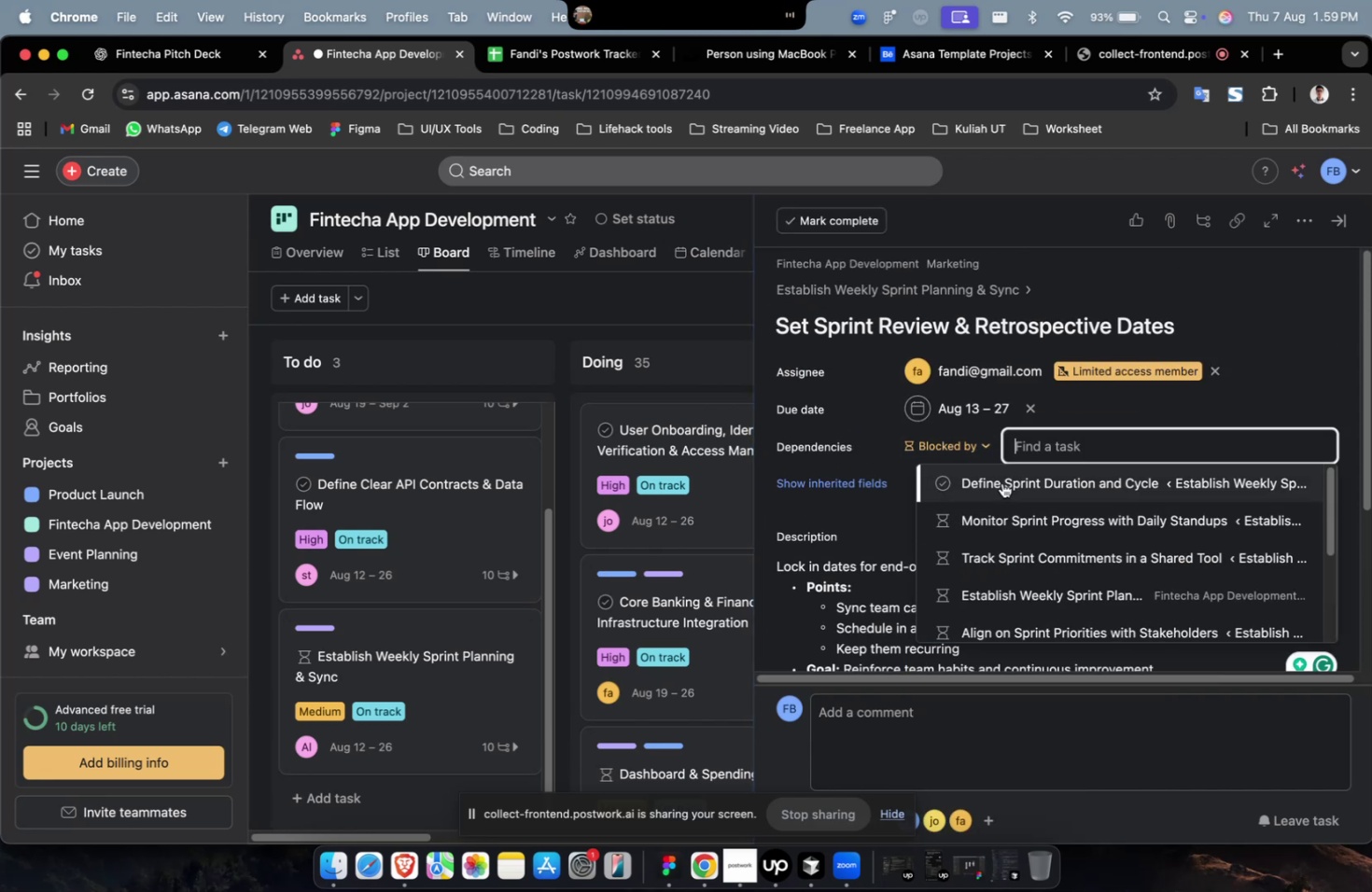 
left_click([1001, 481])
 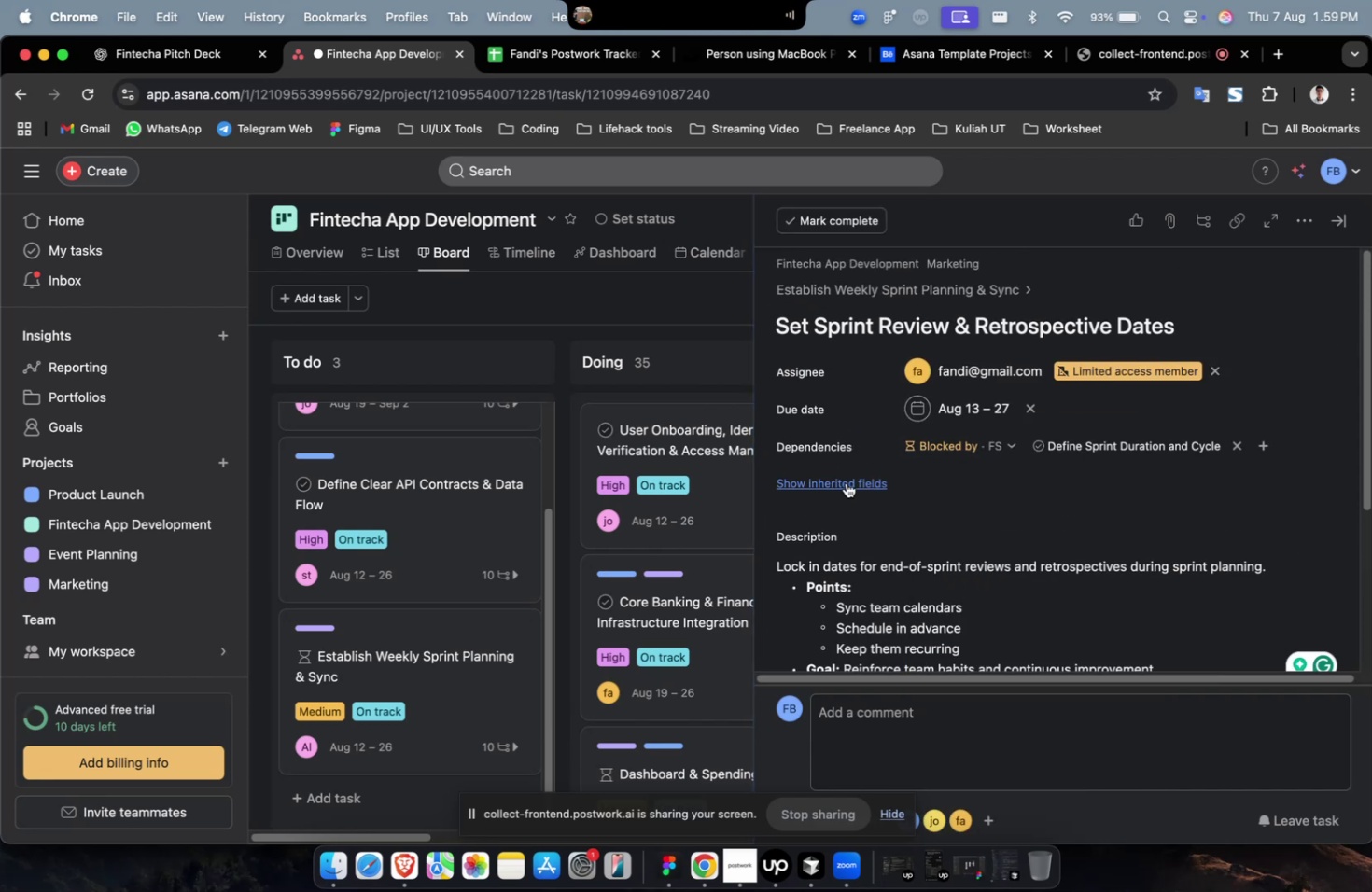 
double_click([842, 482])
 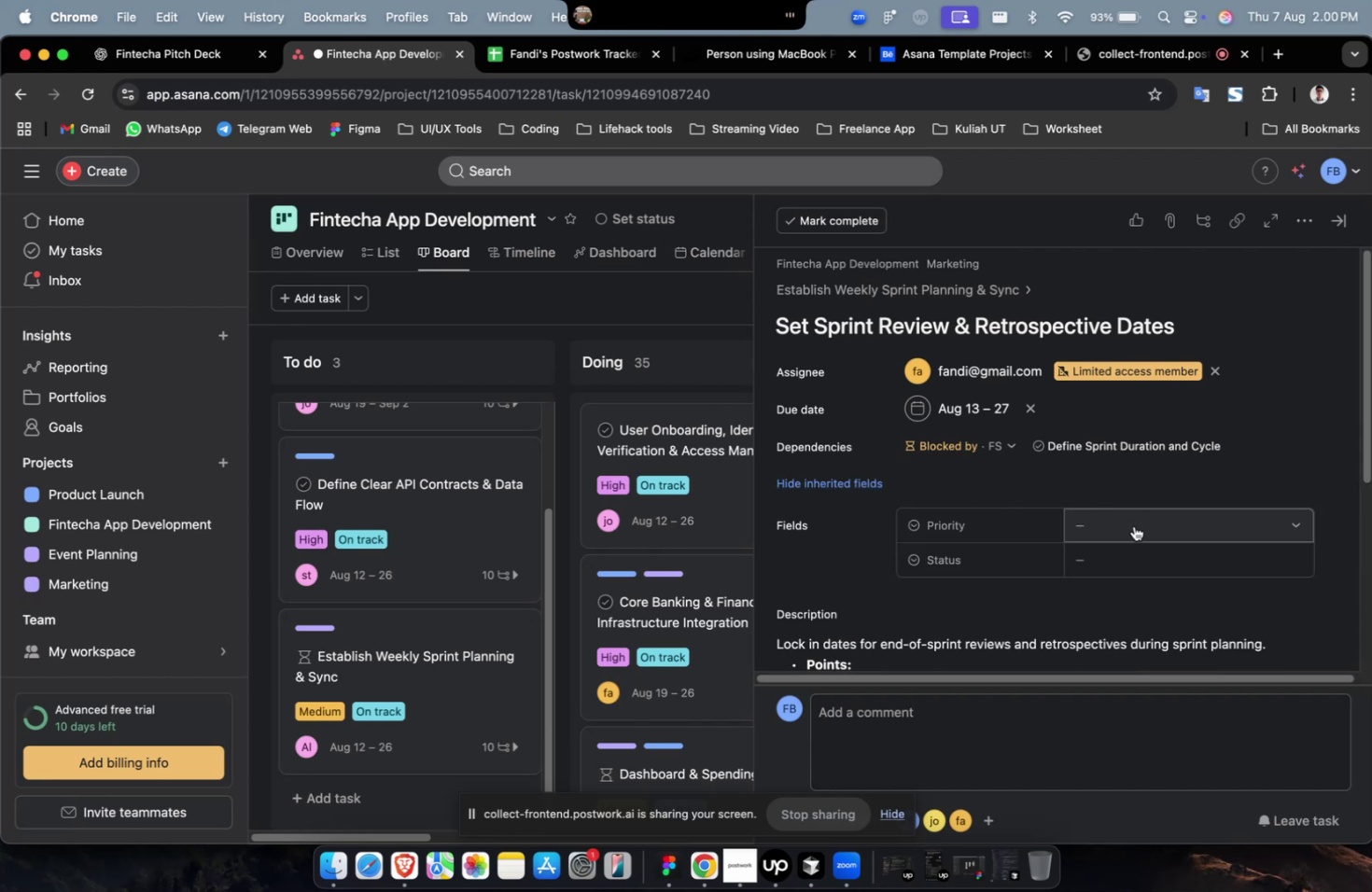 
left_click([1133, 525])
 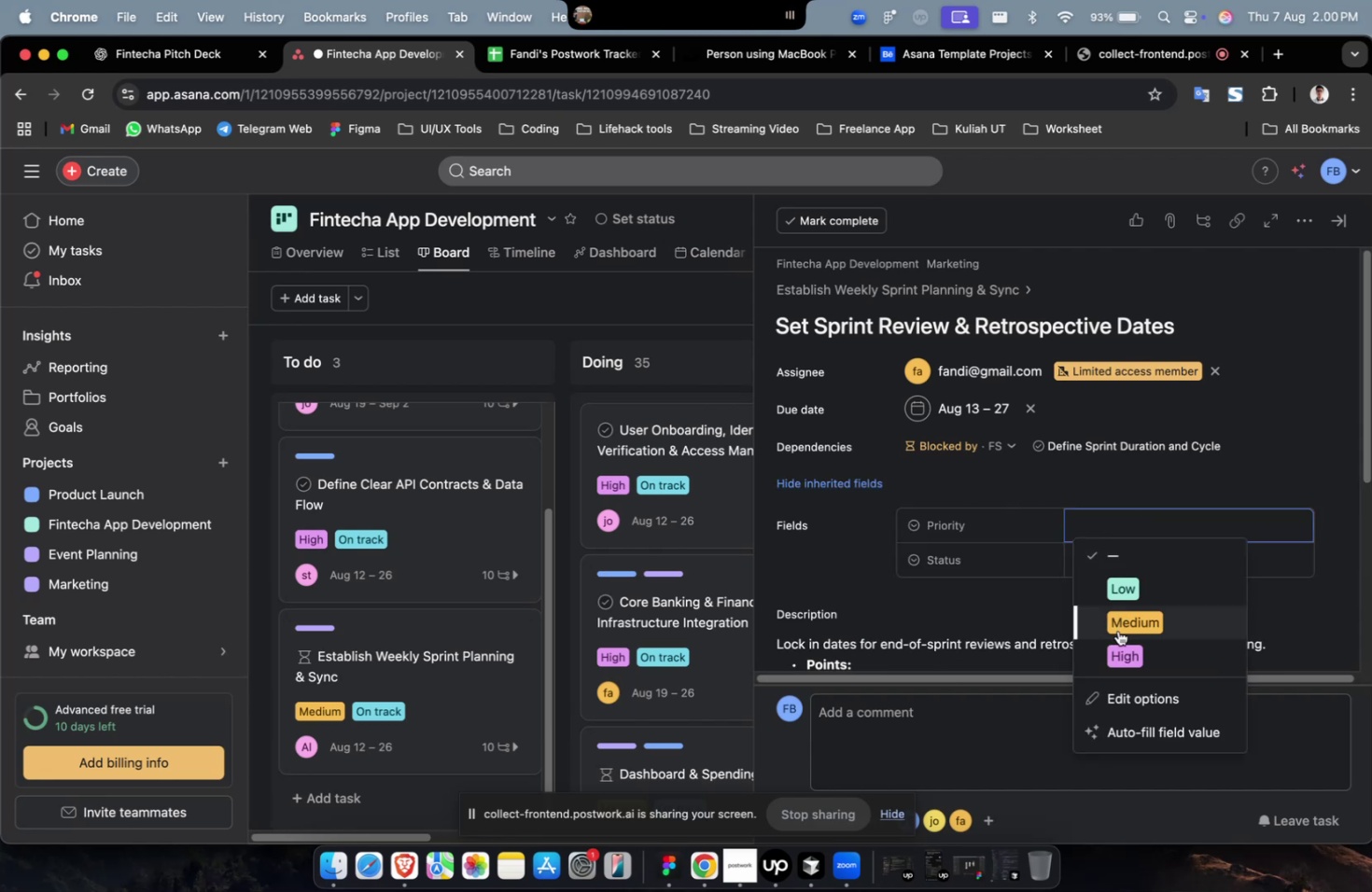 
left_click([1117, 630])
 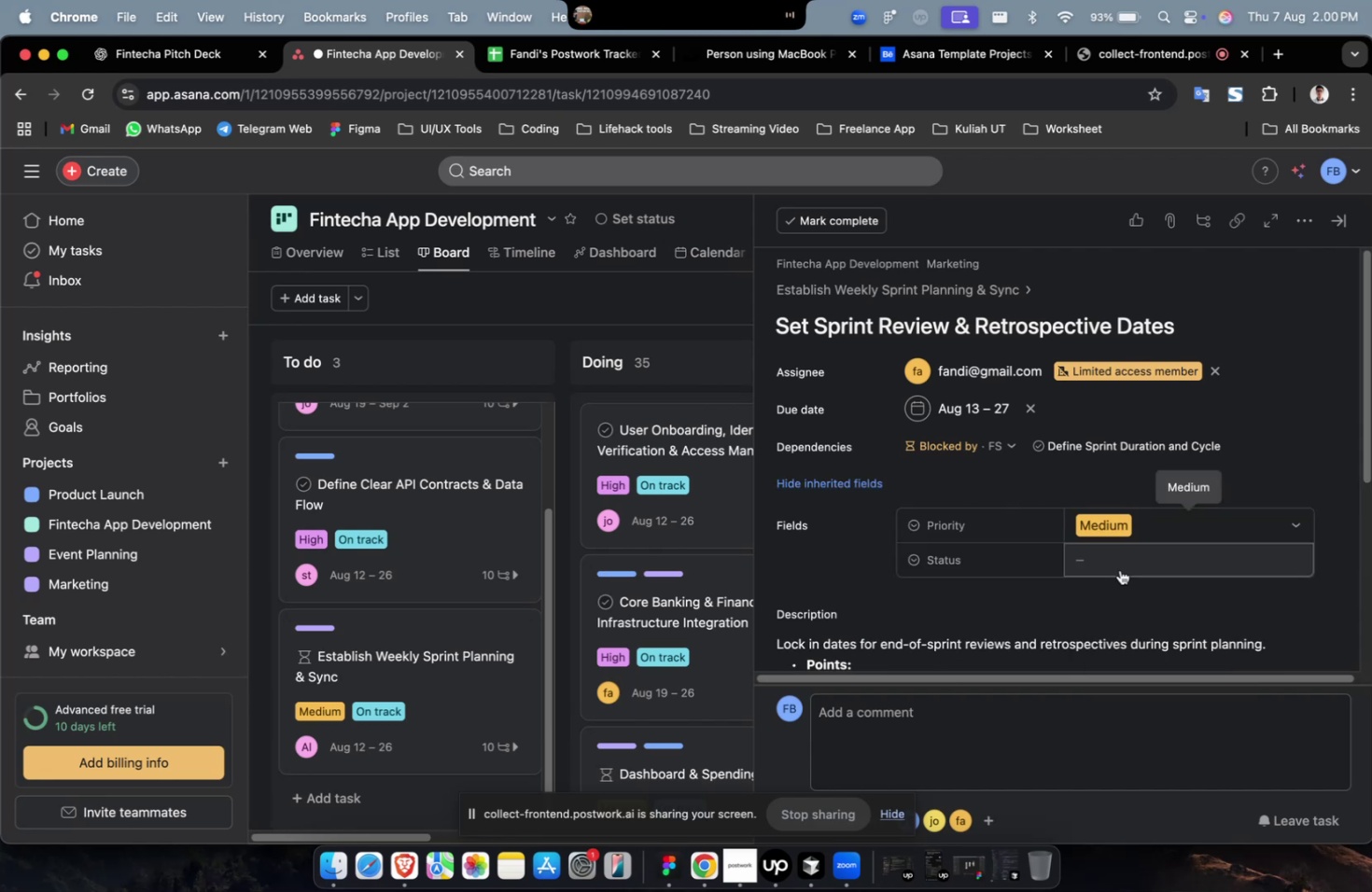 
double_click([1120, 563])
 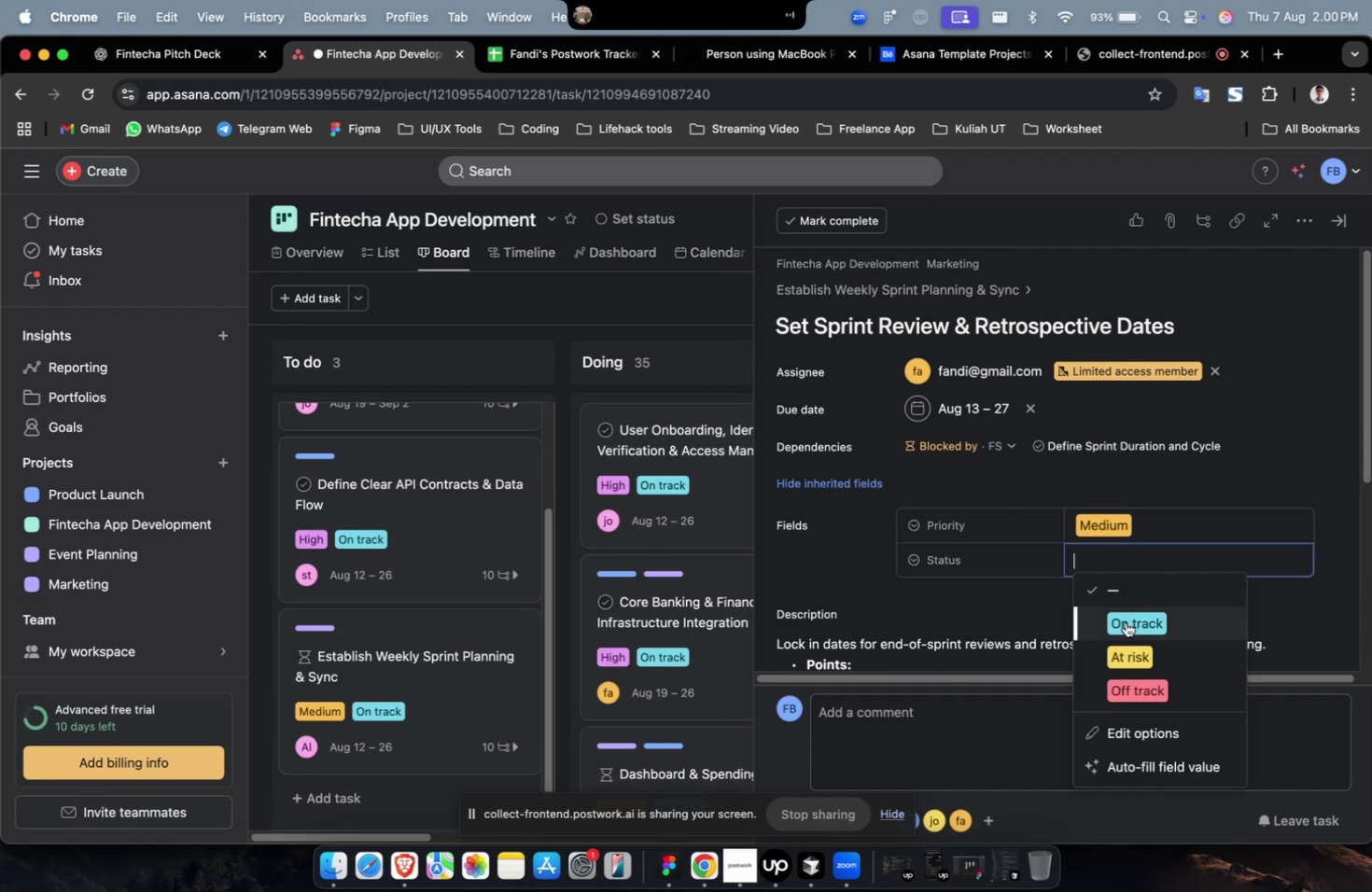 
triple_click([1125, 621])
 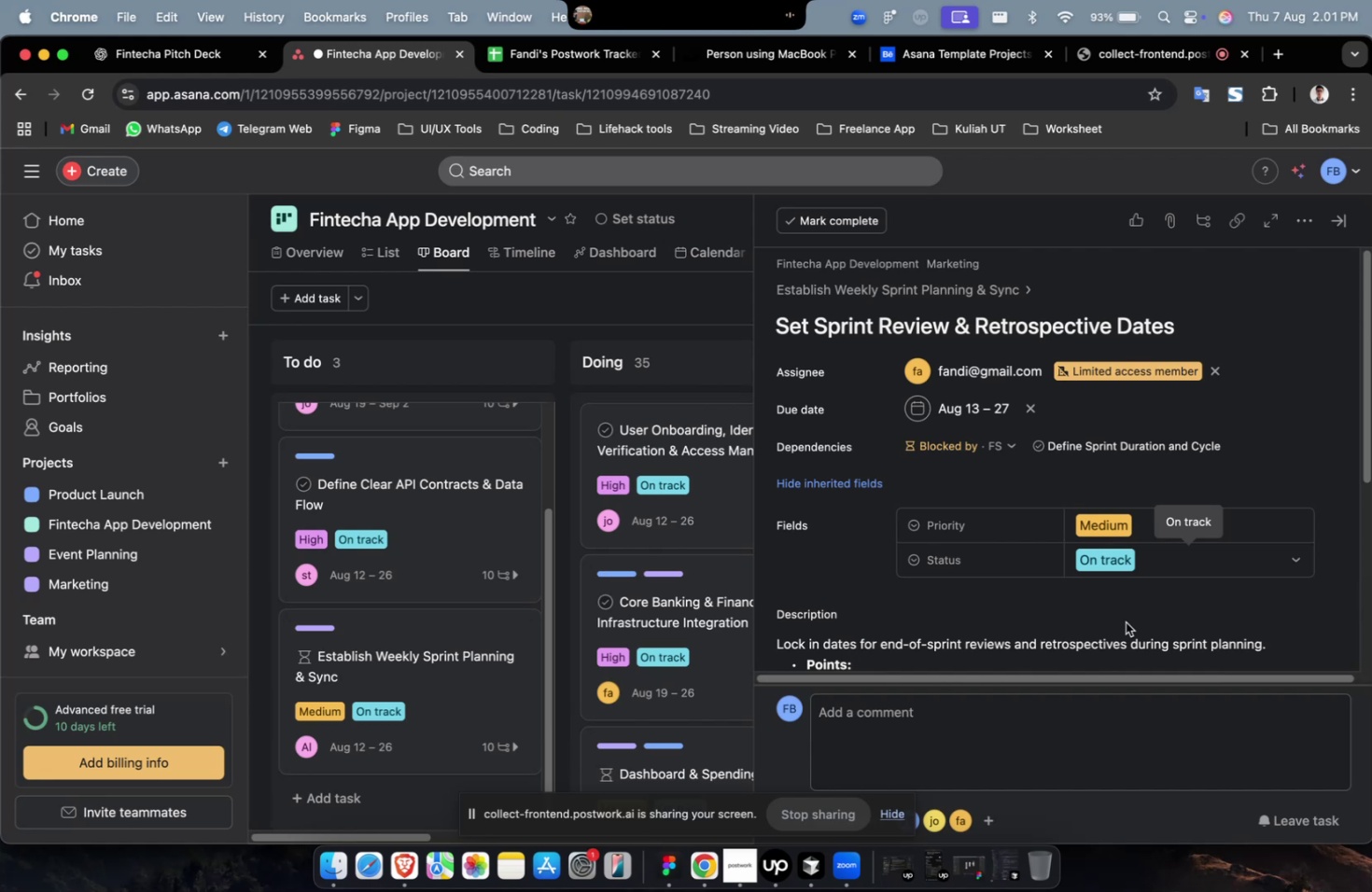 
wait(88.19)
 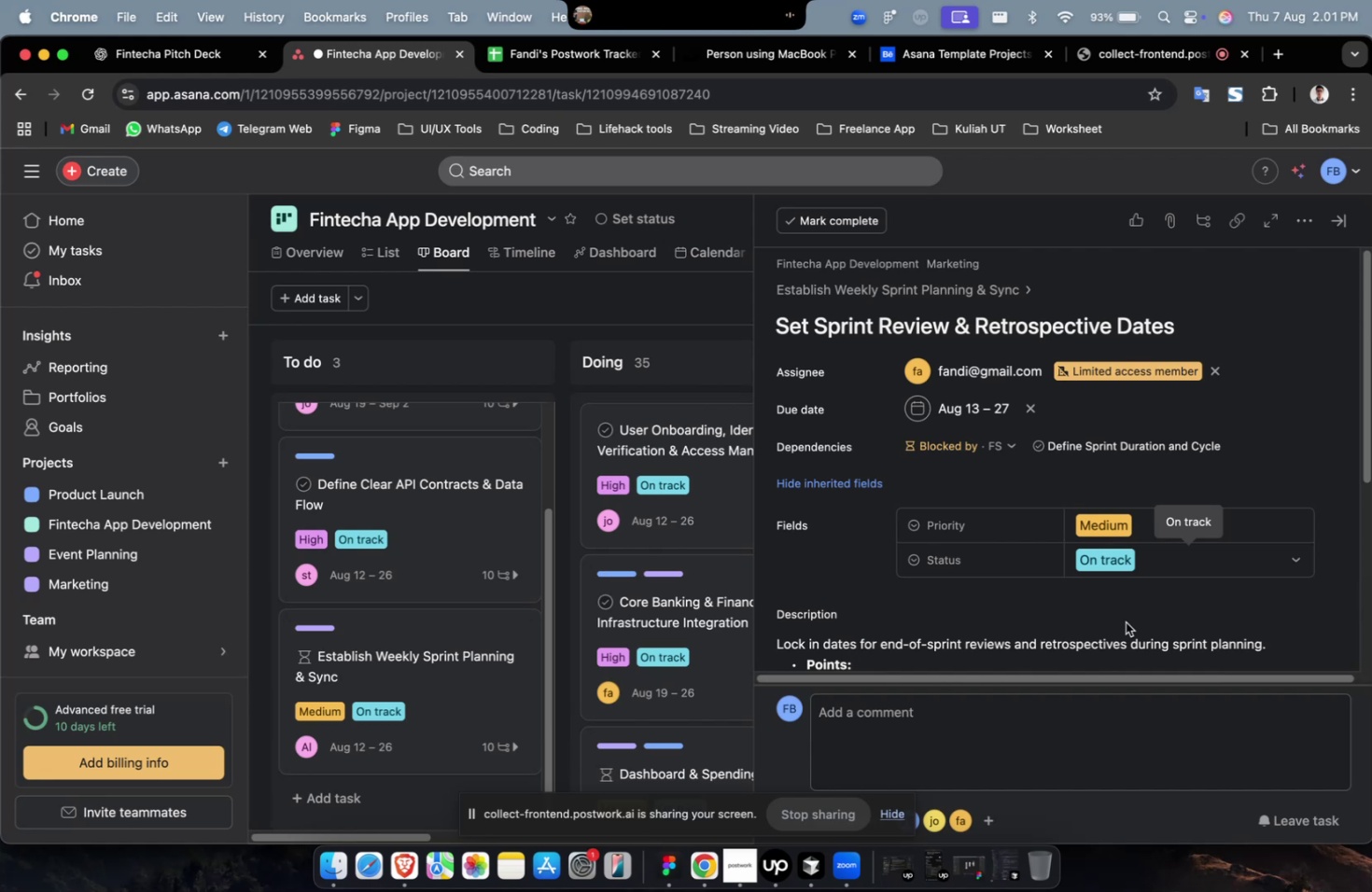 
scroll: coordinate [1125, 621], scroll_direction: down, amount: 5.0
 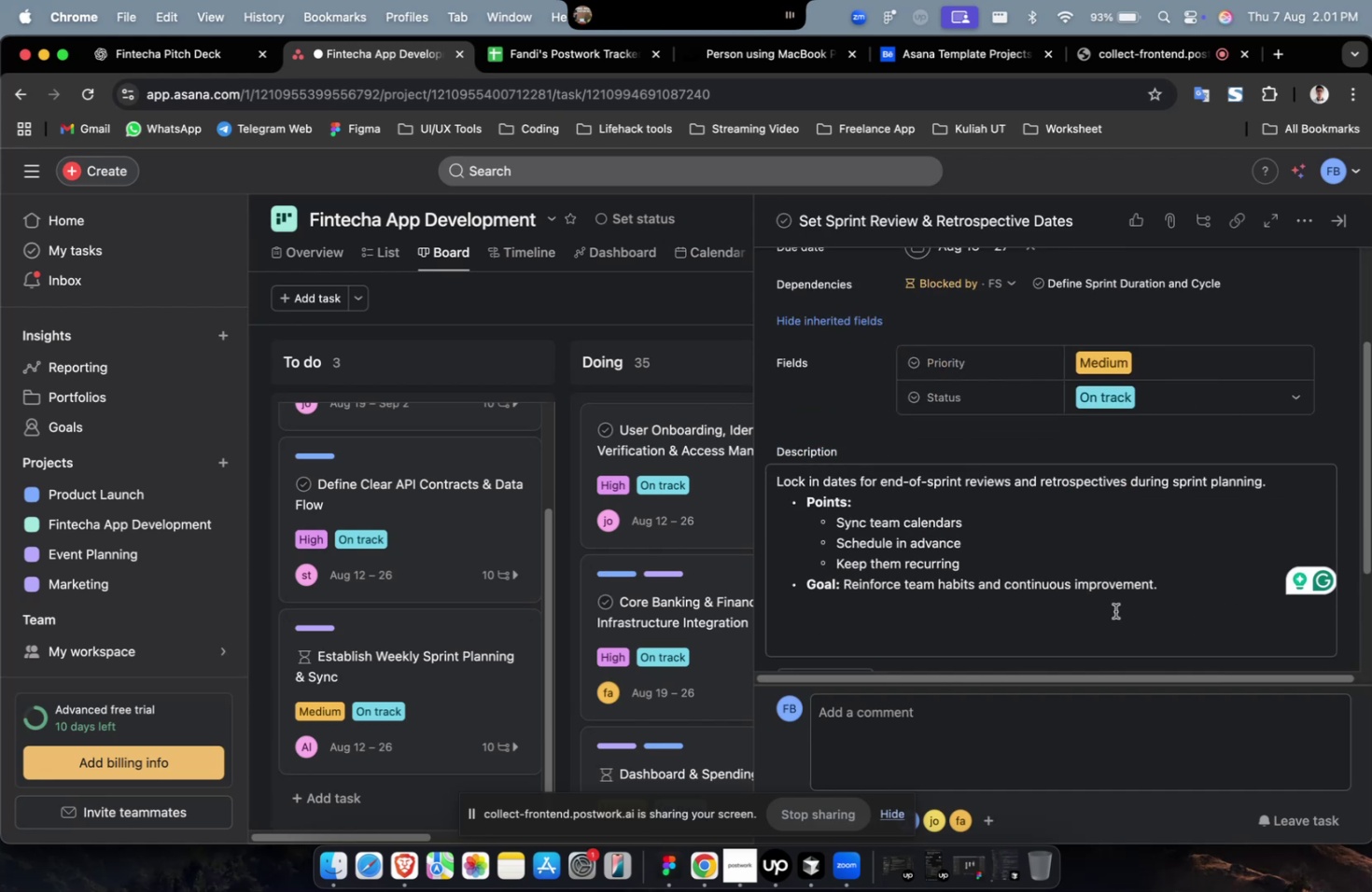 
mouse_move([1085, 606])
 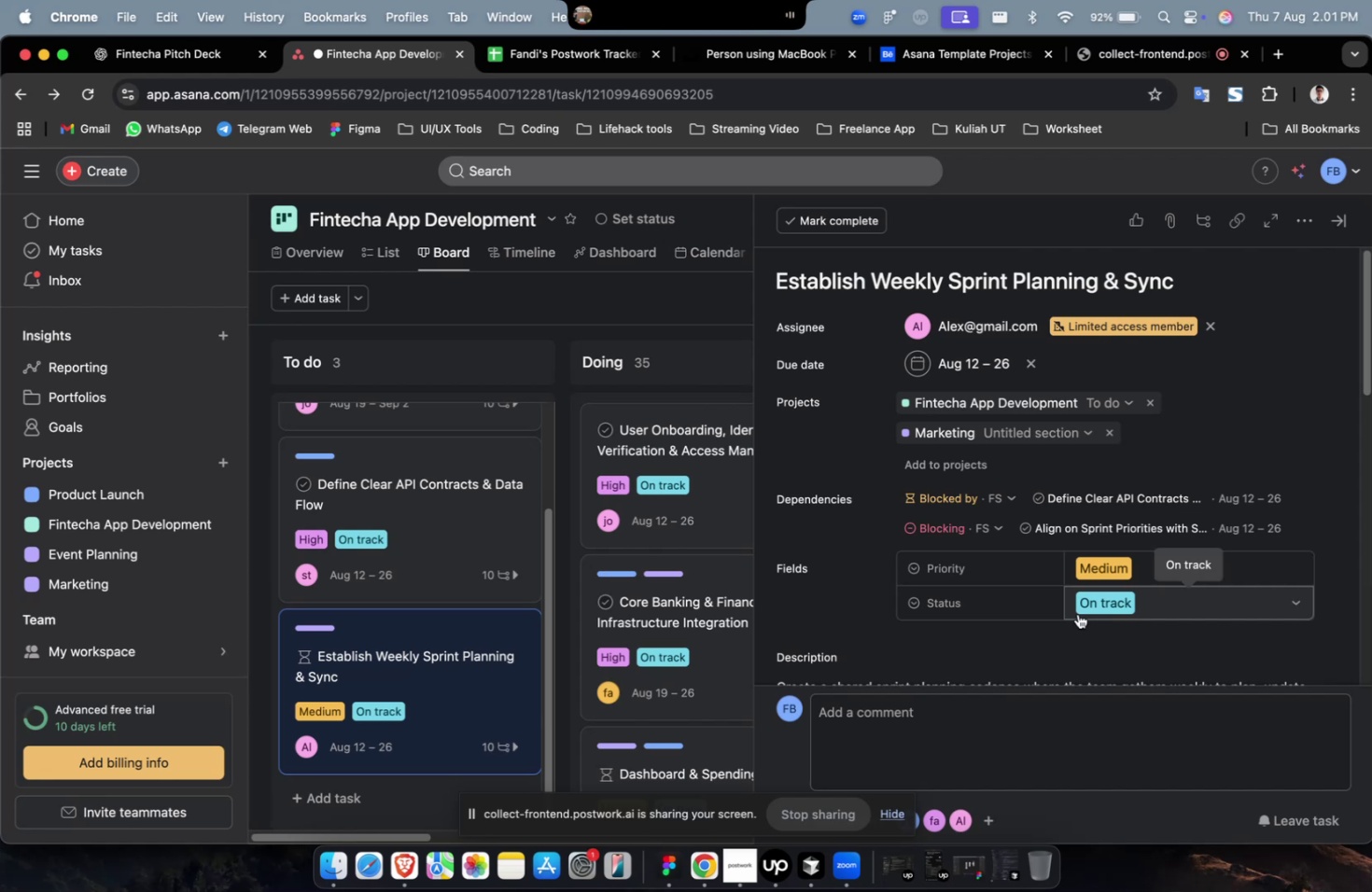 
wait(15.29)
 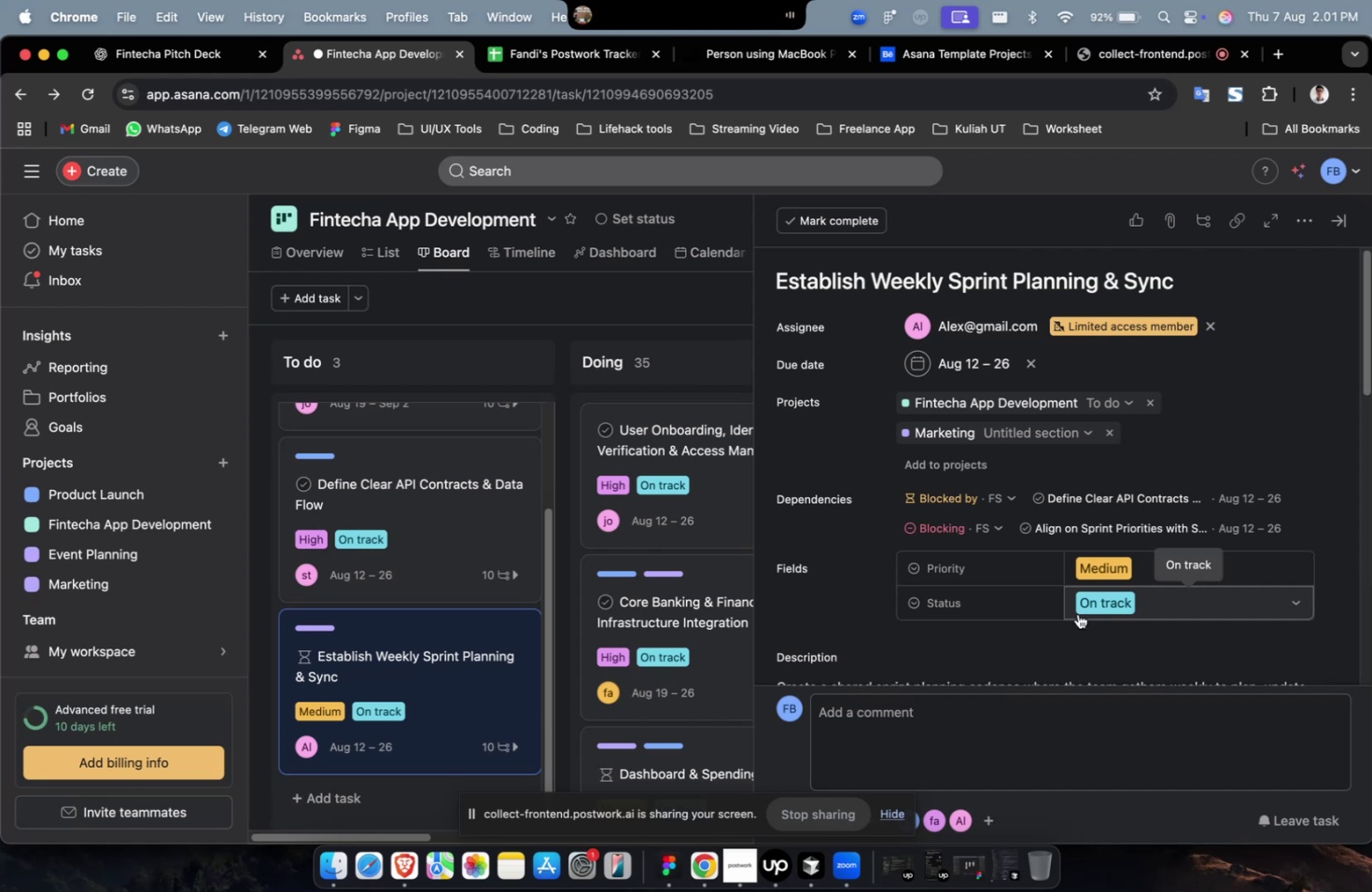 
left_click([1023, 726])
 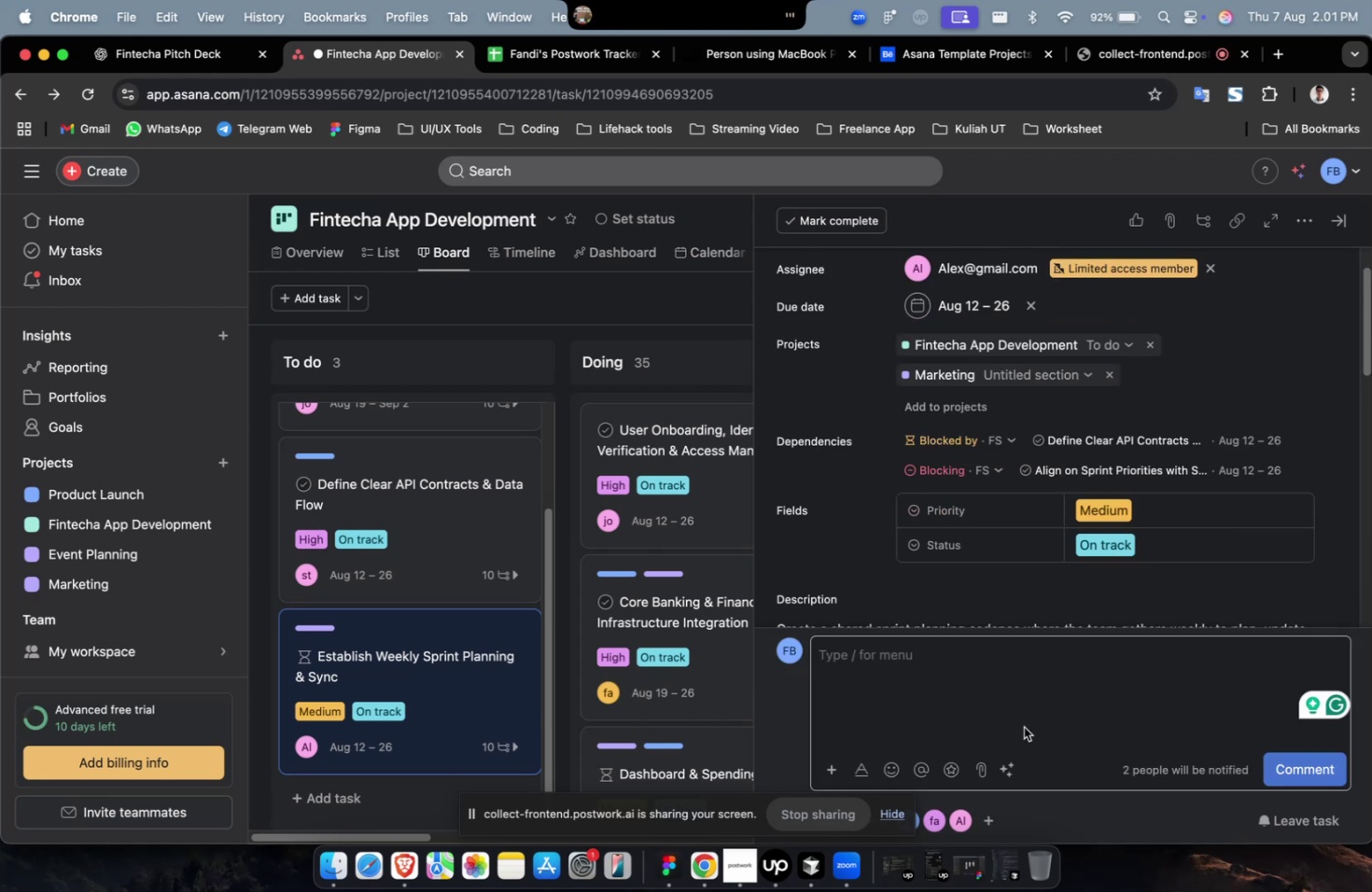 
wait(8.5)
 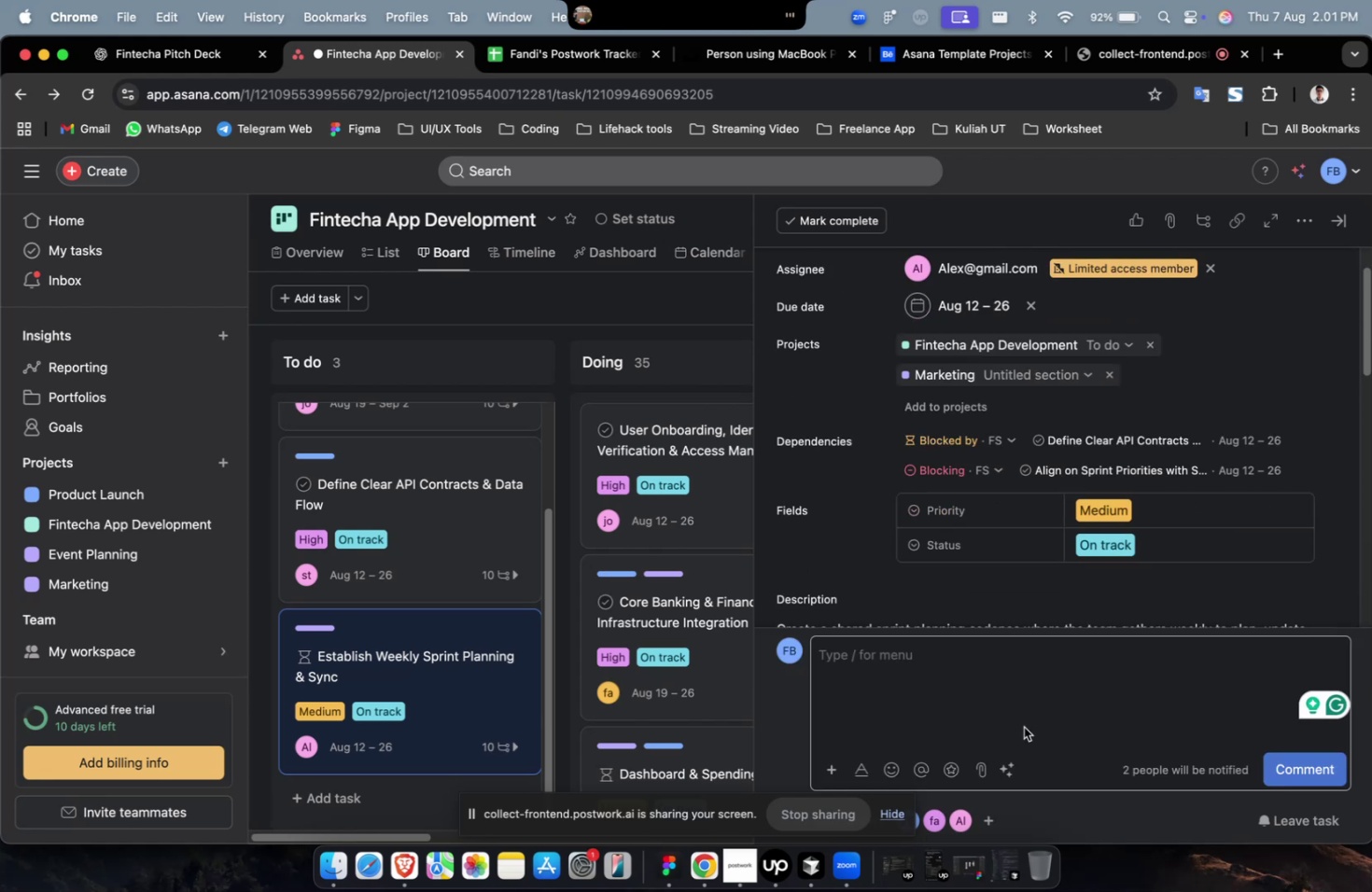 
left_click([1182, 369])
 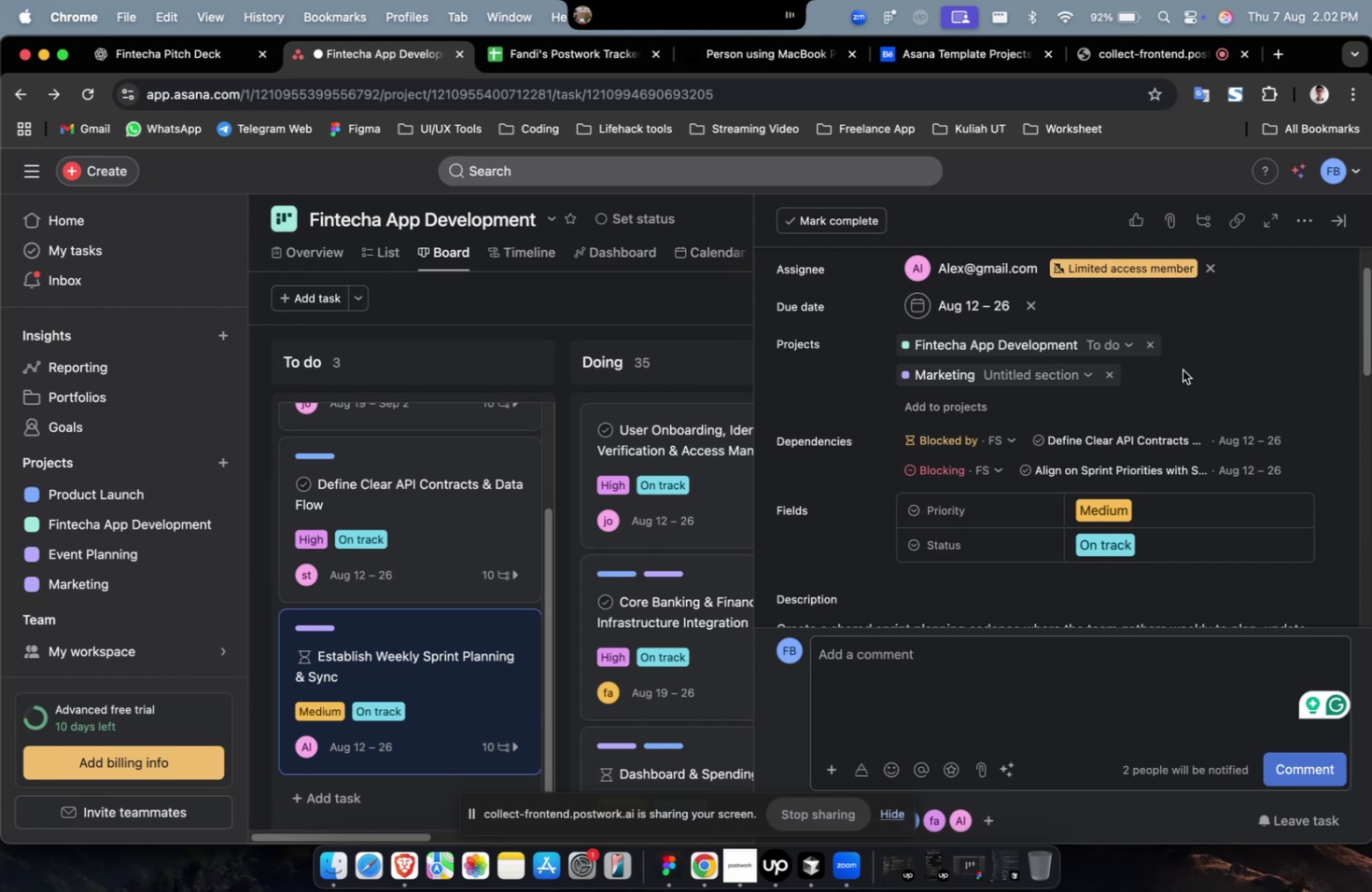 
wait(13.12)
 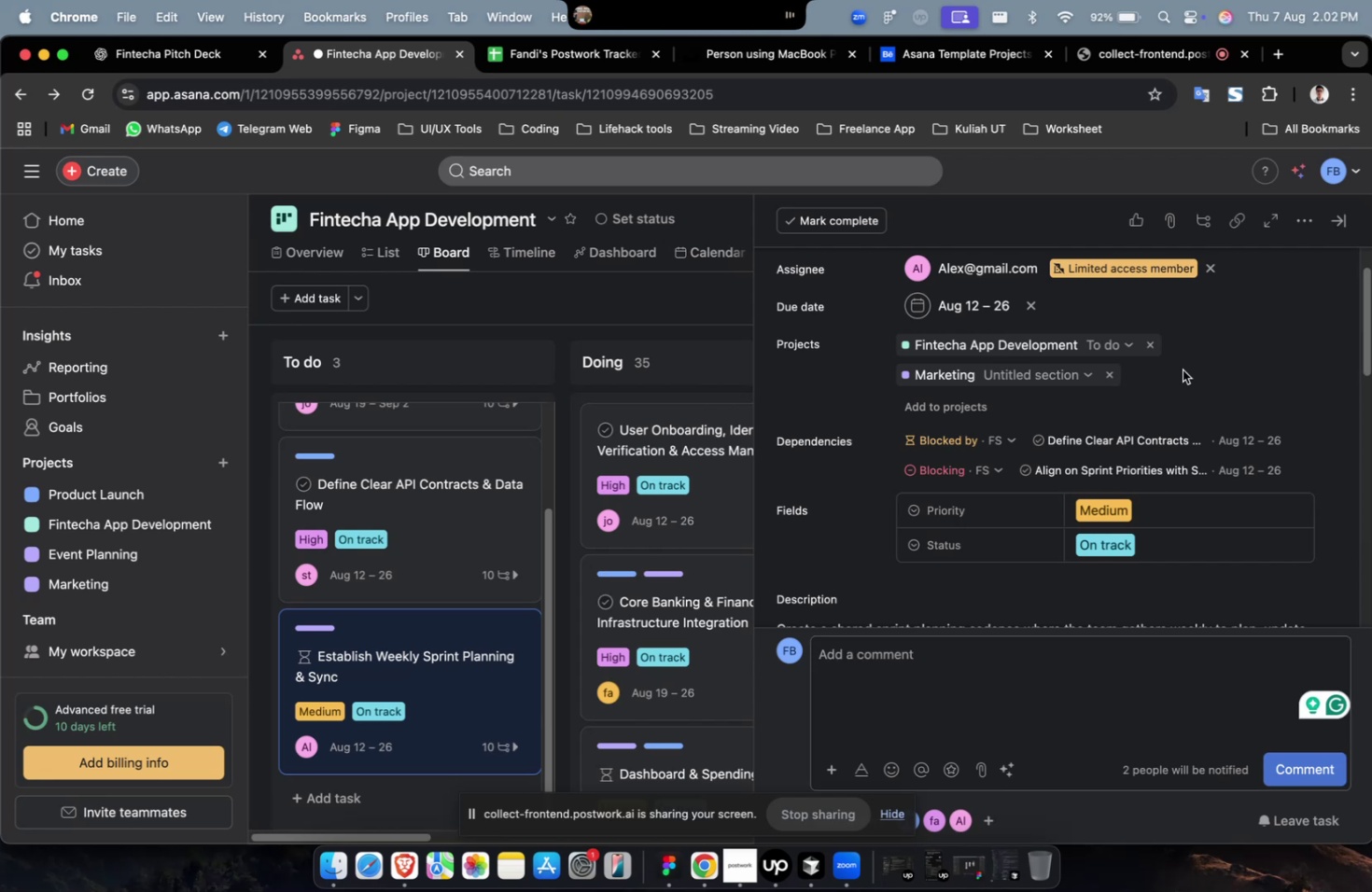 
scroll: coordinate [1183, 369], scroll_direction: down, amount: 3.0
 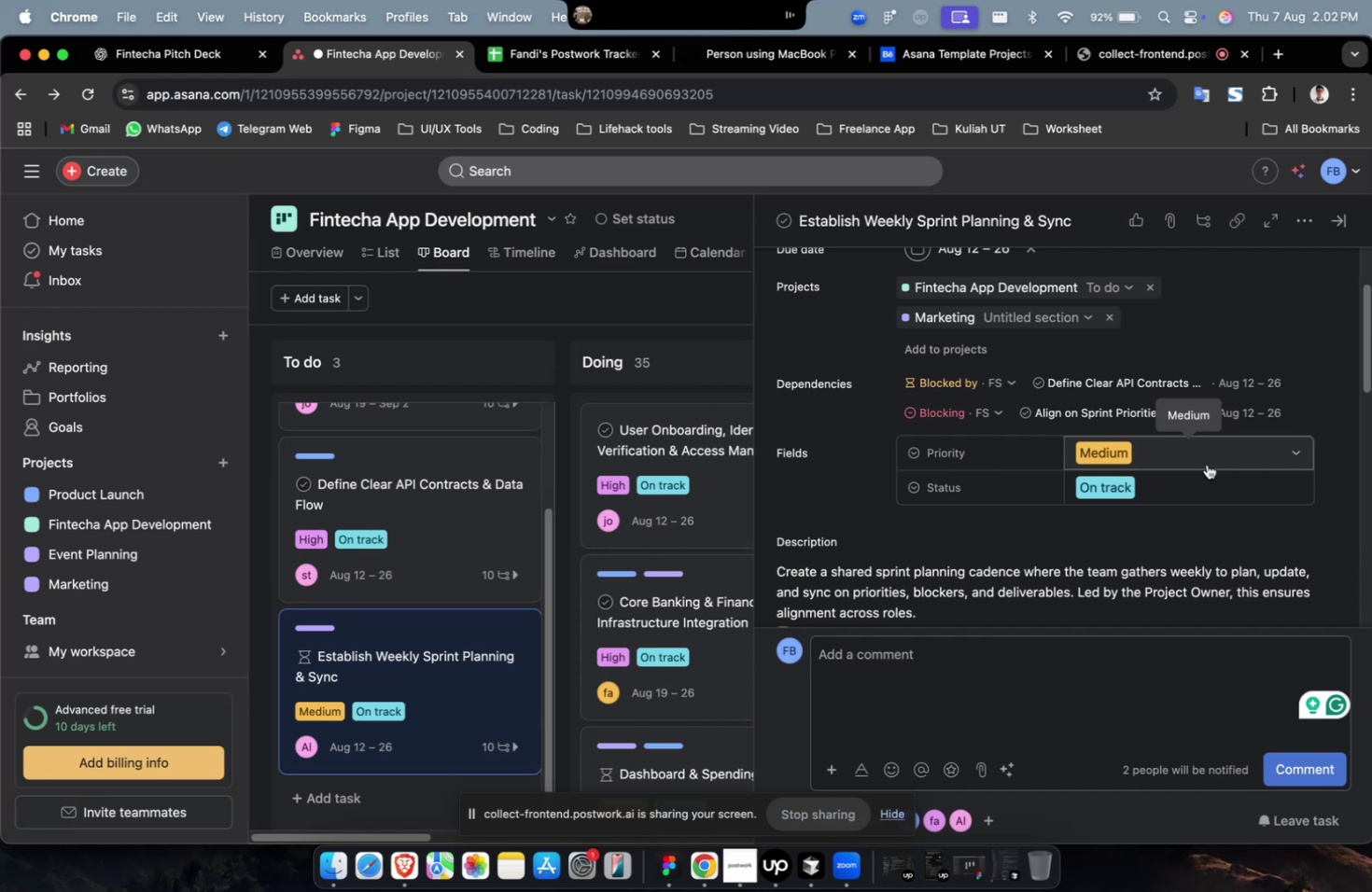 
wait(17.36)
 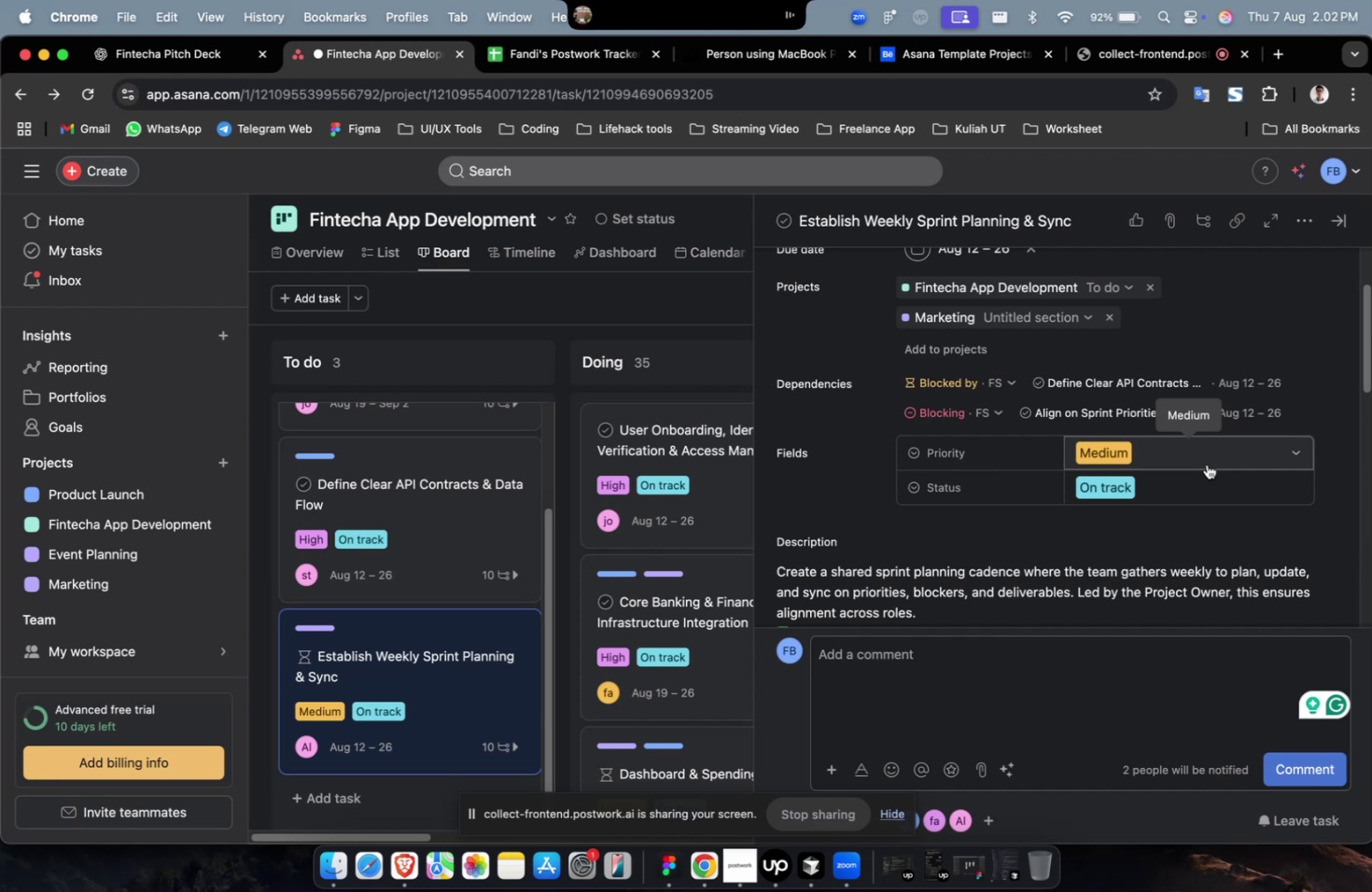 
scroll: coordinate [1026, 603], scroll_direction: down, amount: 9.0
 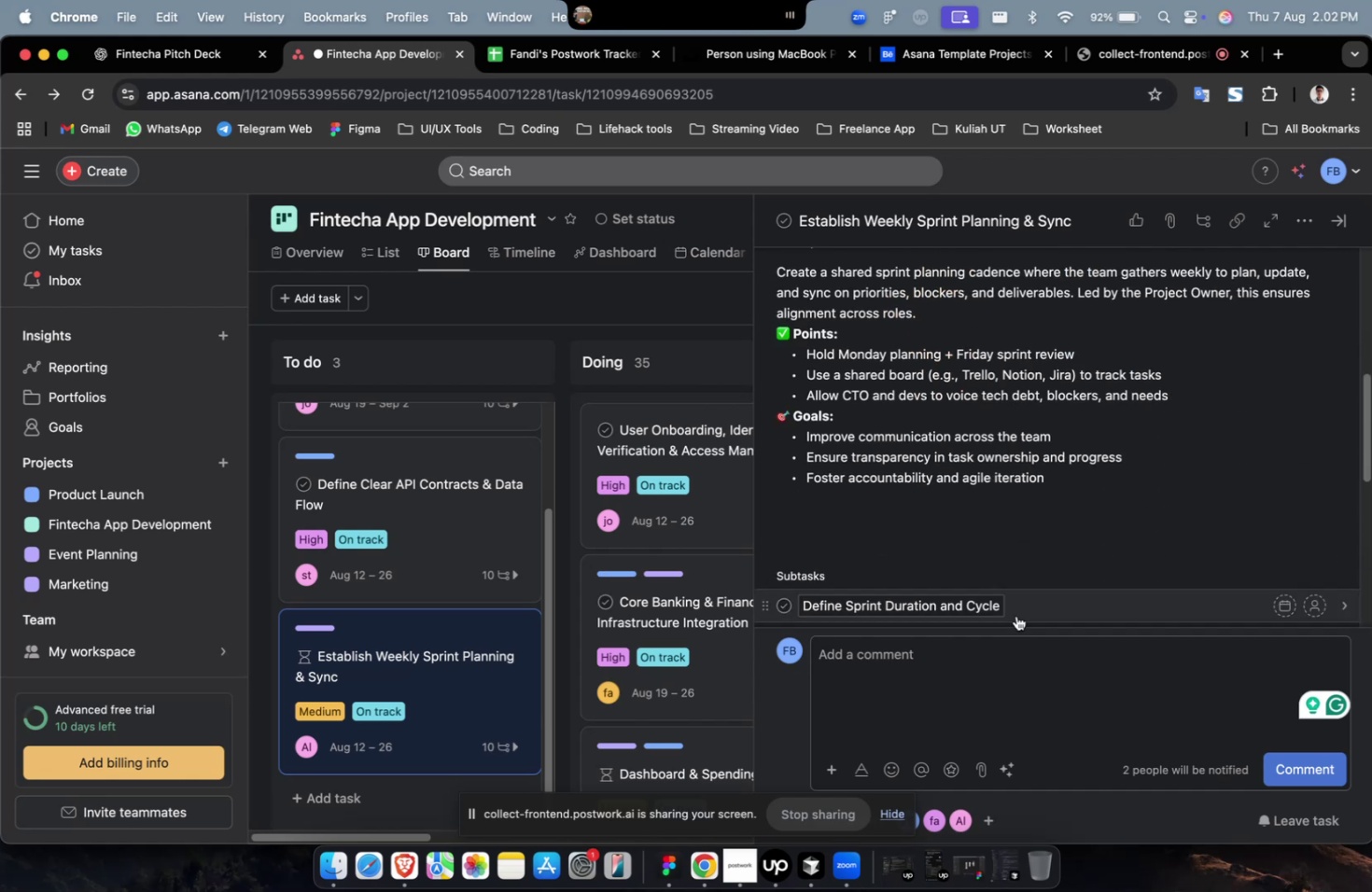 
scroll: coordinate [1015, 615], scroll_direction: up, amount: 15.0
 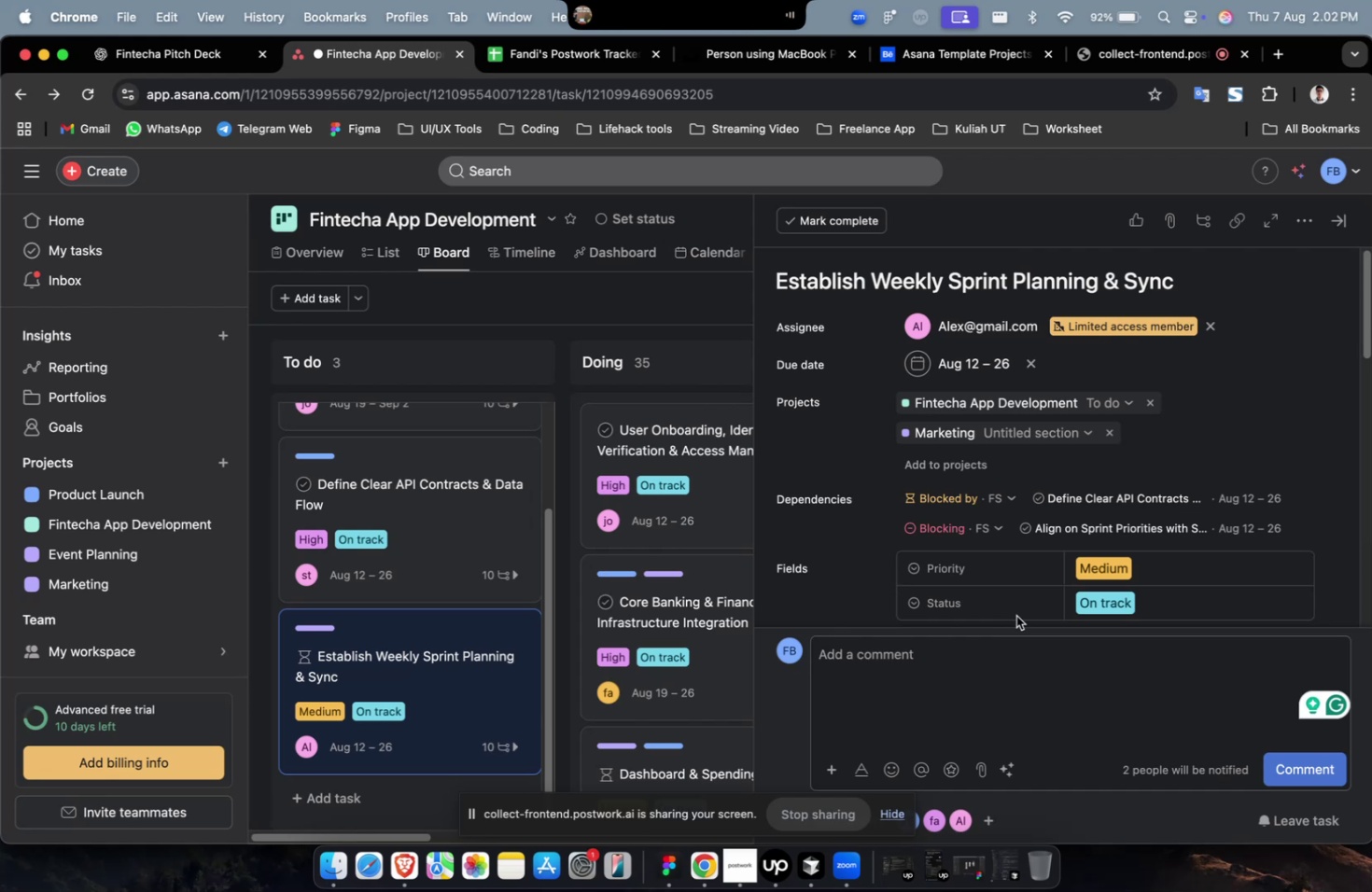 
wait(26.78)
 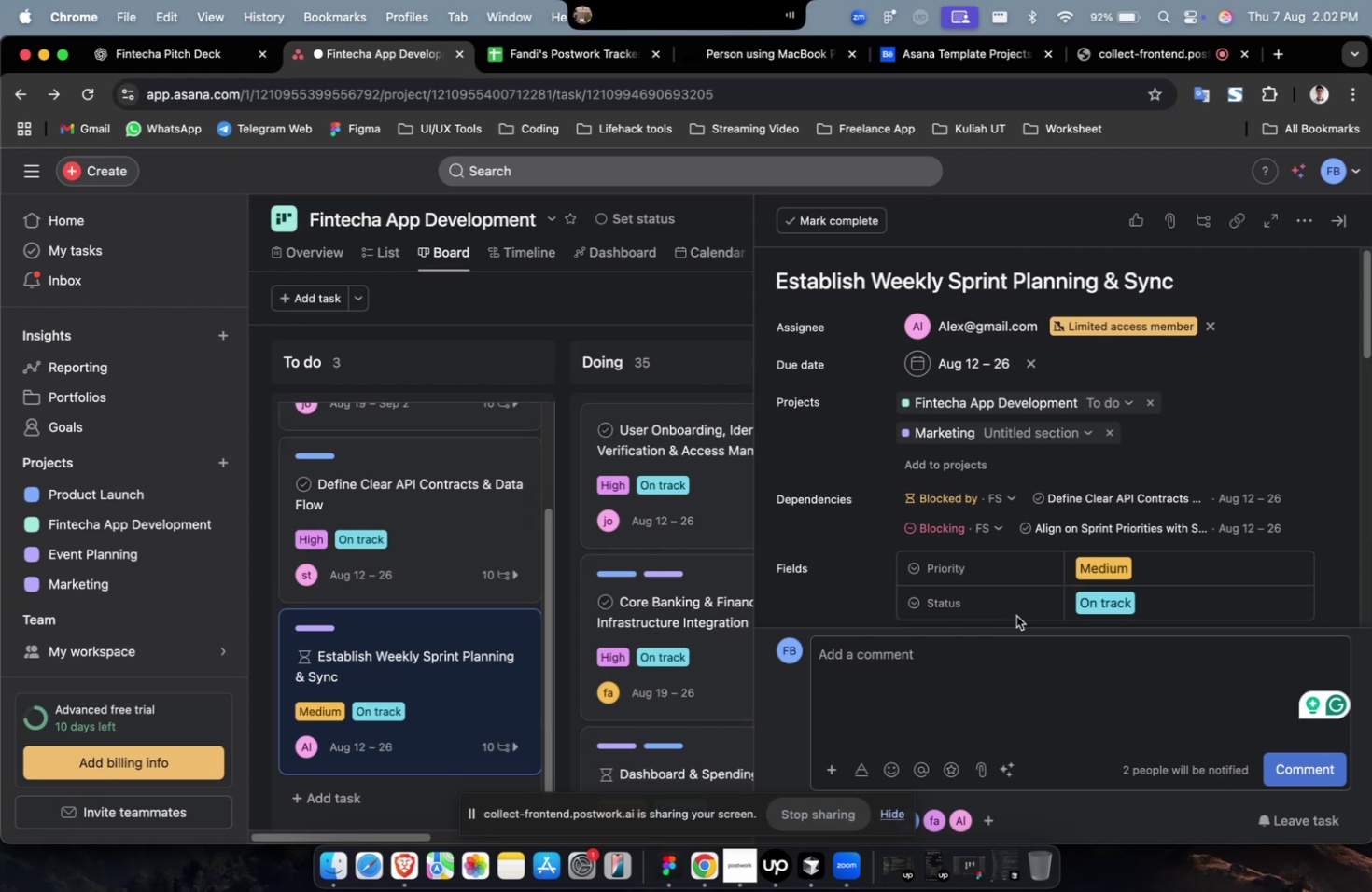 
scroll: coordinate [1015, 615], scroll_direction: down, amount: 4.0
 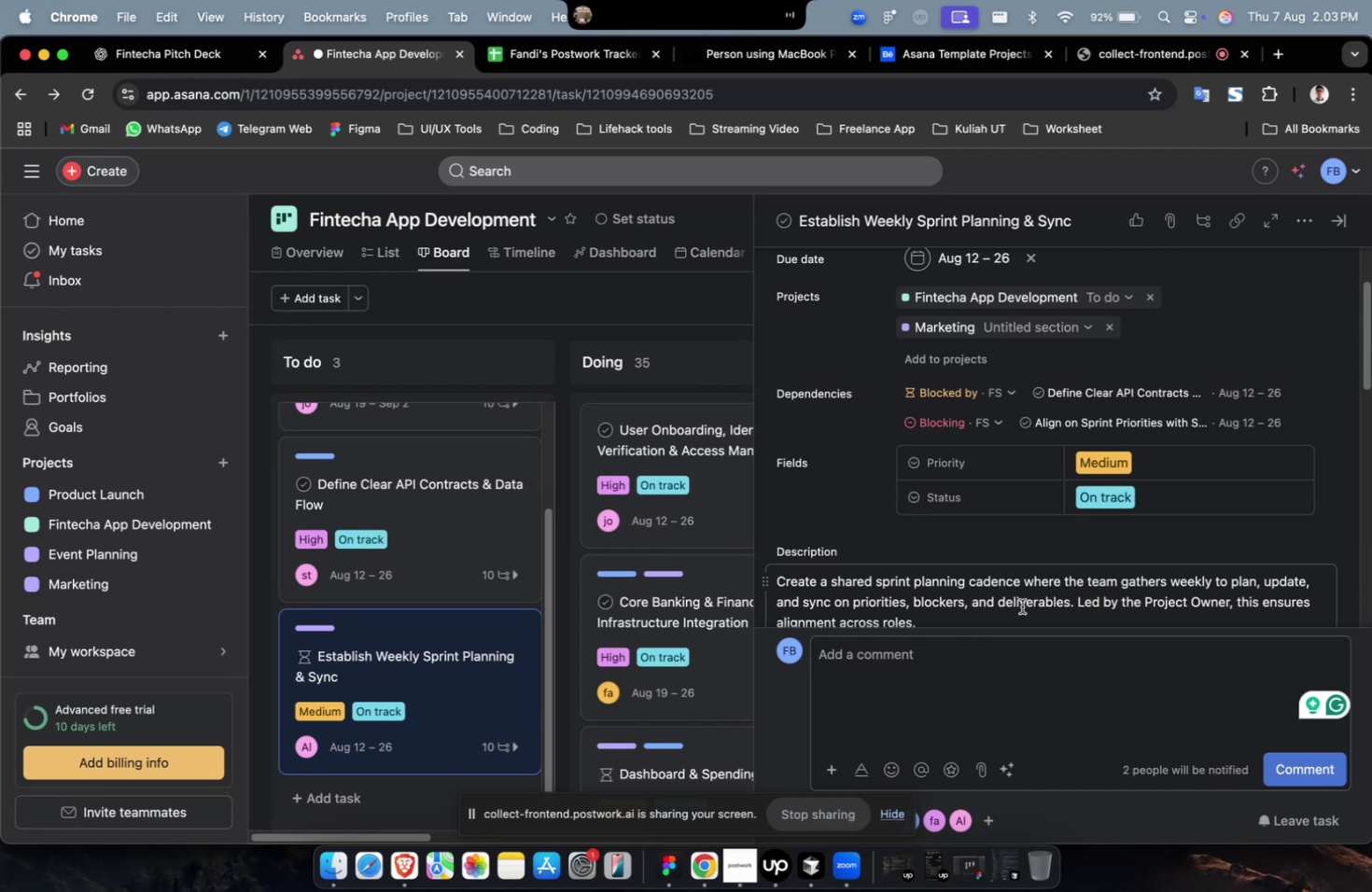 
wait(18.47)
 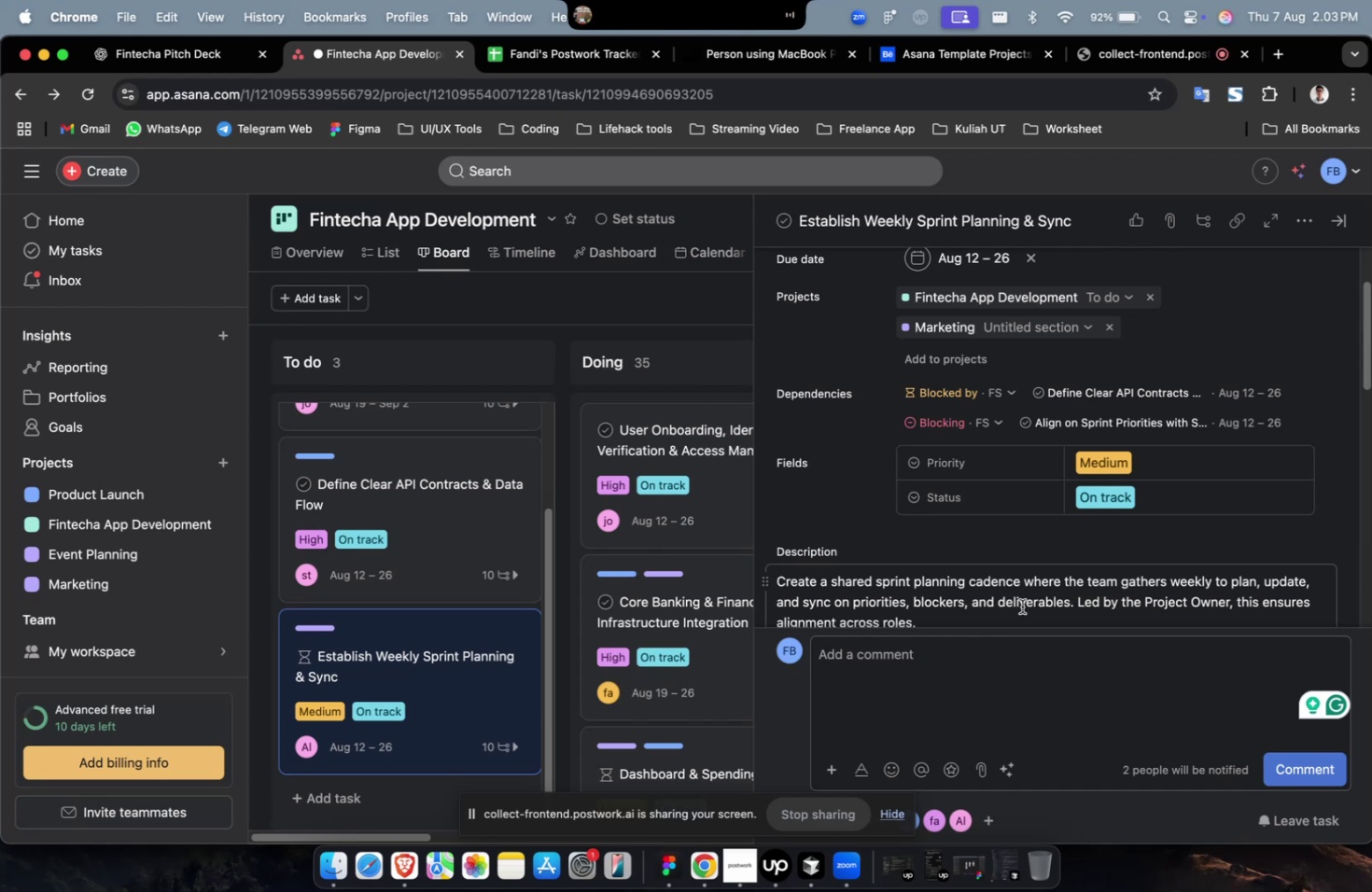 
left_click([1259, 666])
 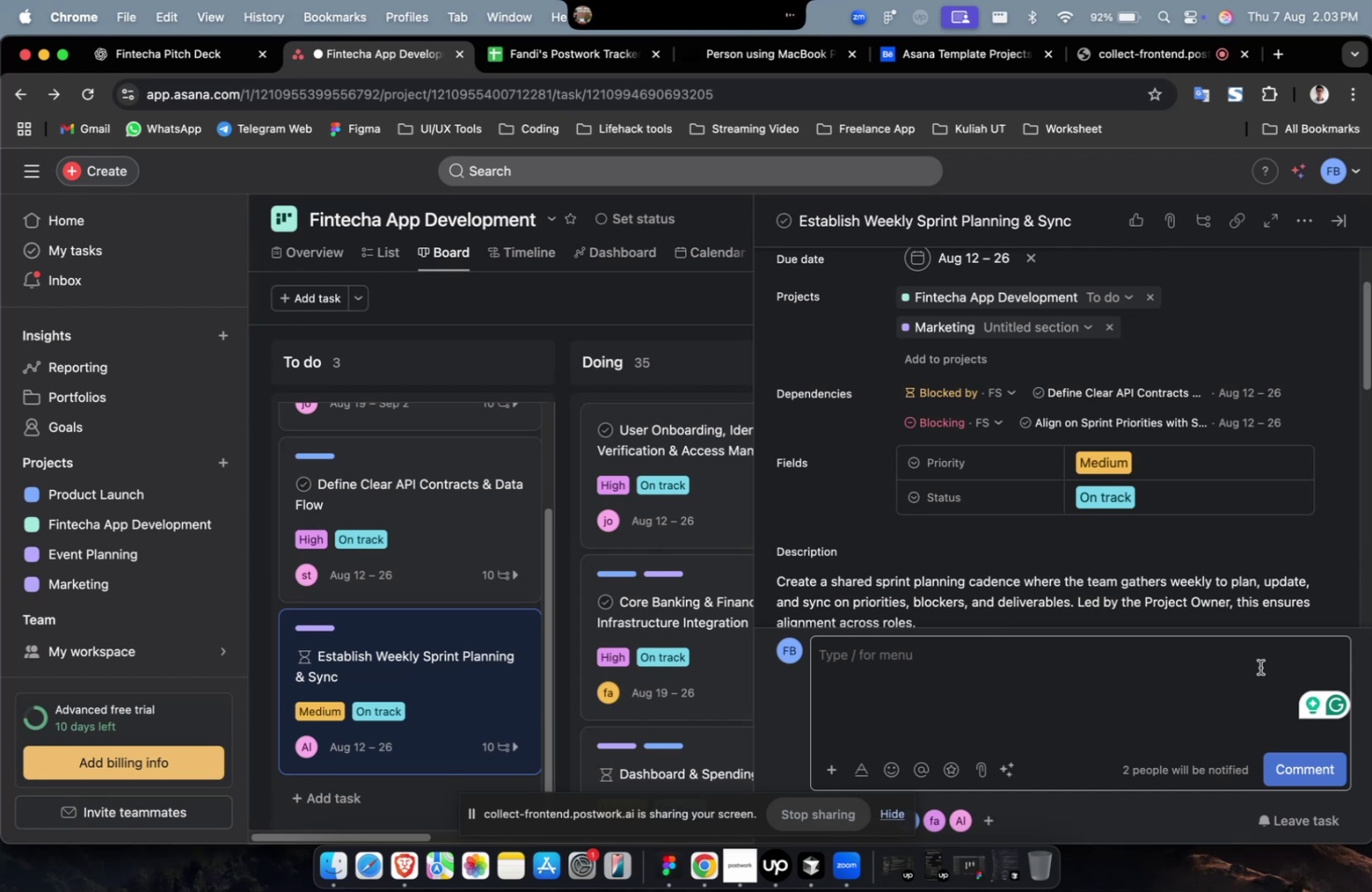 
wait(17.89)
 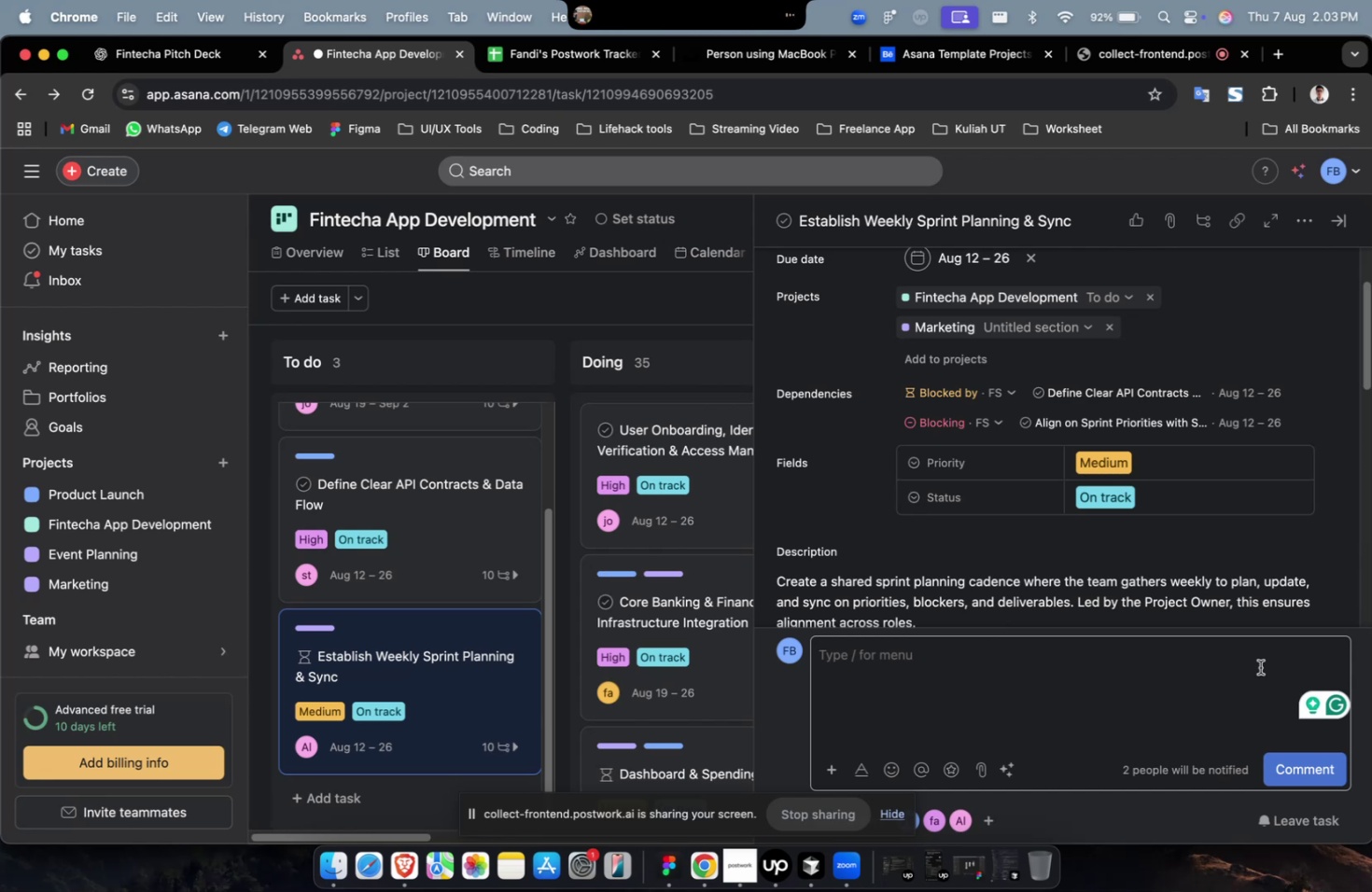 
scroll: coordinate [988, 584], scroll_direction: down, amount: 40.0
 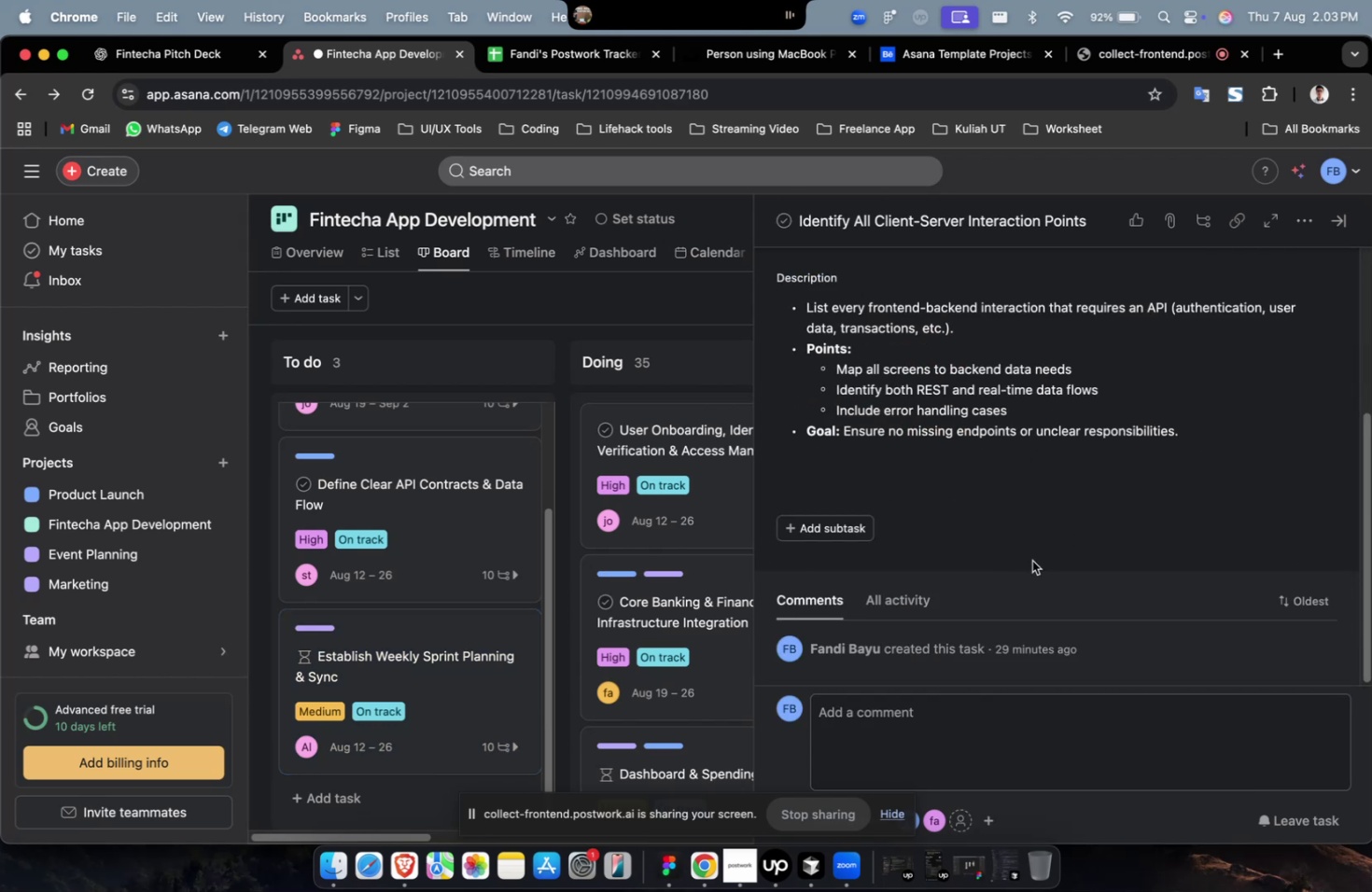 
scroll: coordinate [1172, 540], scroll_direction: down, amount: 58.0
 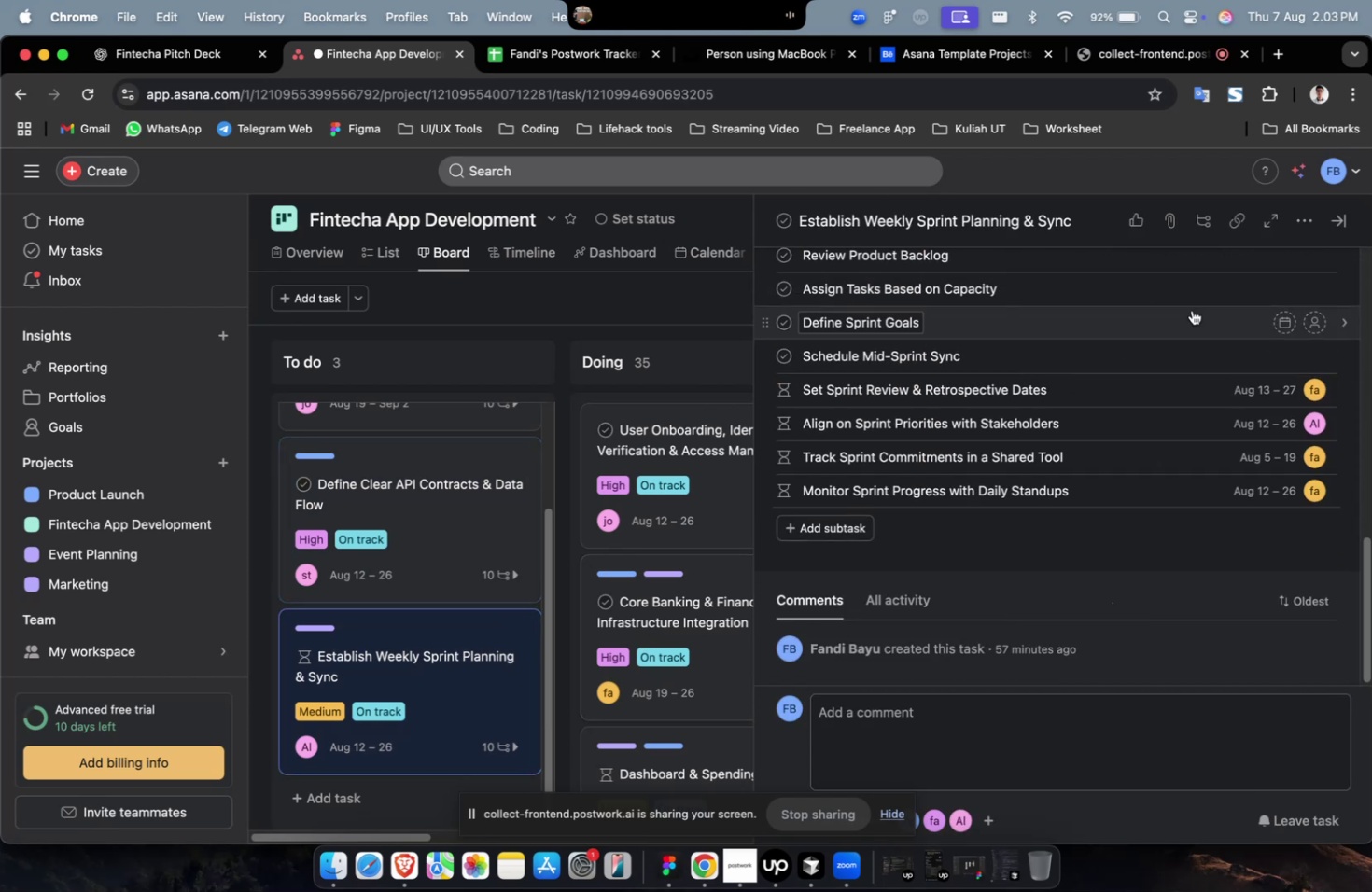 
left_click([1121, 354])
 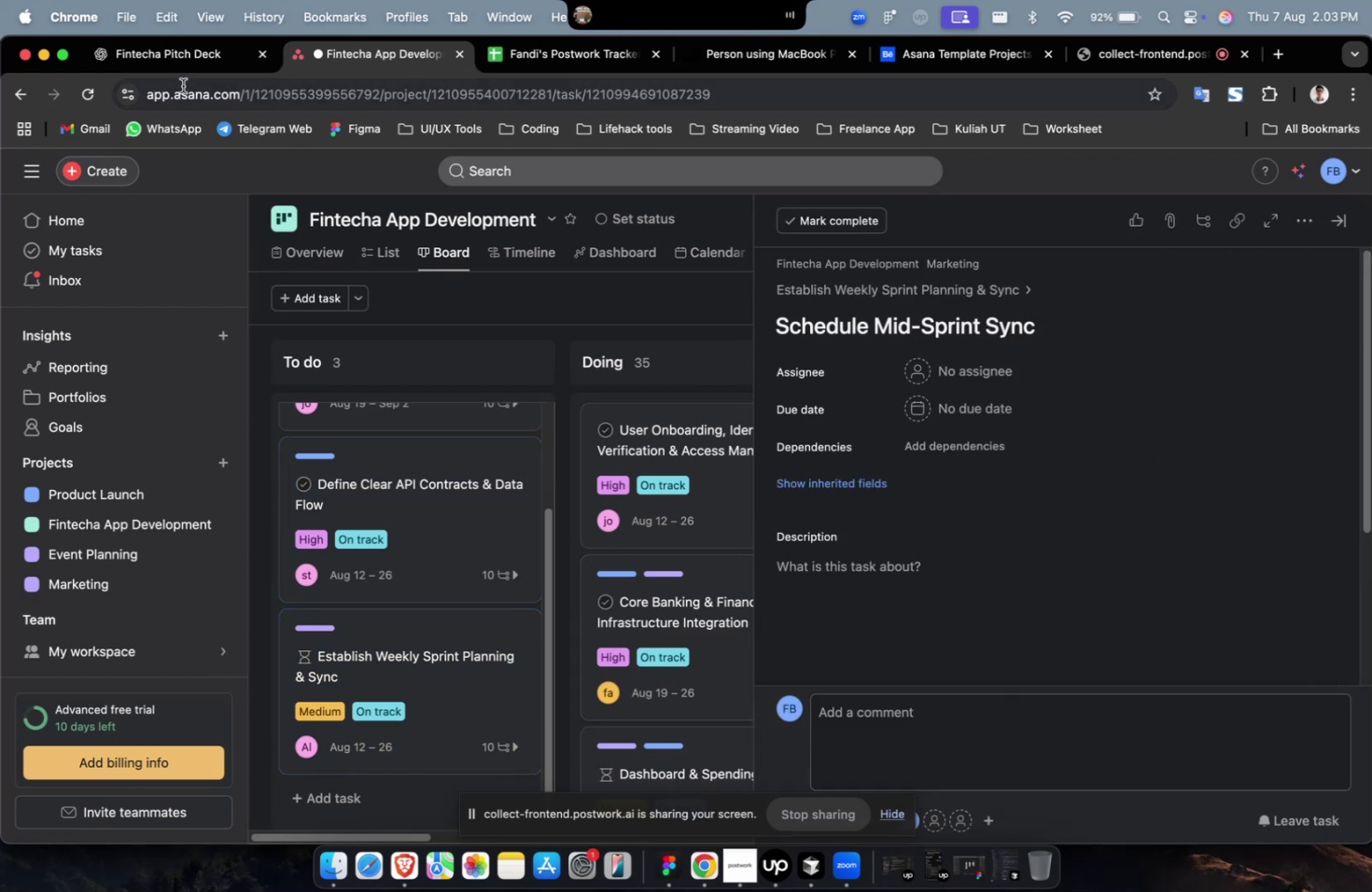 
left_click([185, 69])
 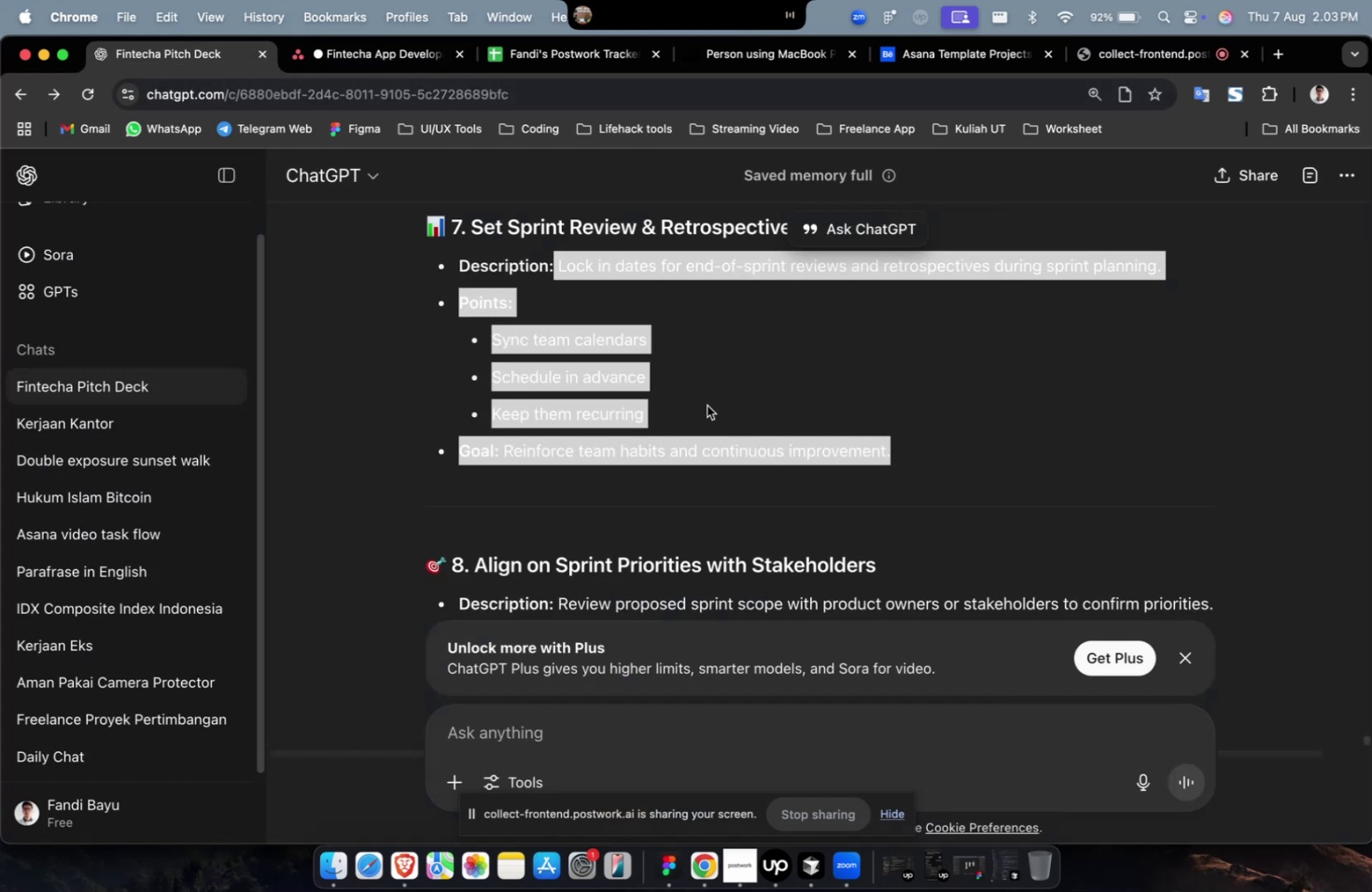 
scroll: coordinate [773, 451], scroll_direction: up, amount: 9.0
 